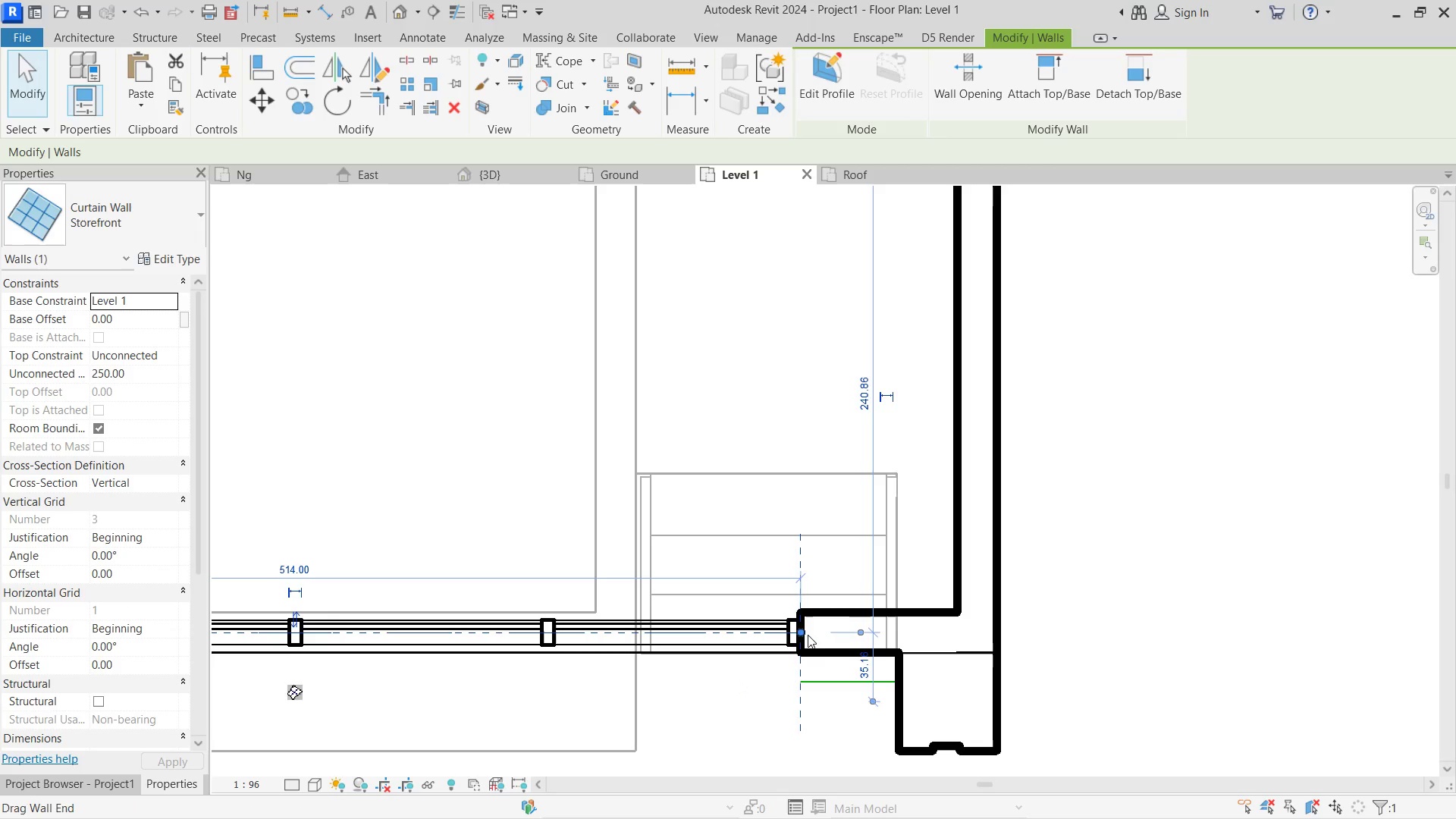 
left_click_drag(start_coordinate=[803, 634], to_coordinate=[754, 634])
 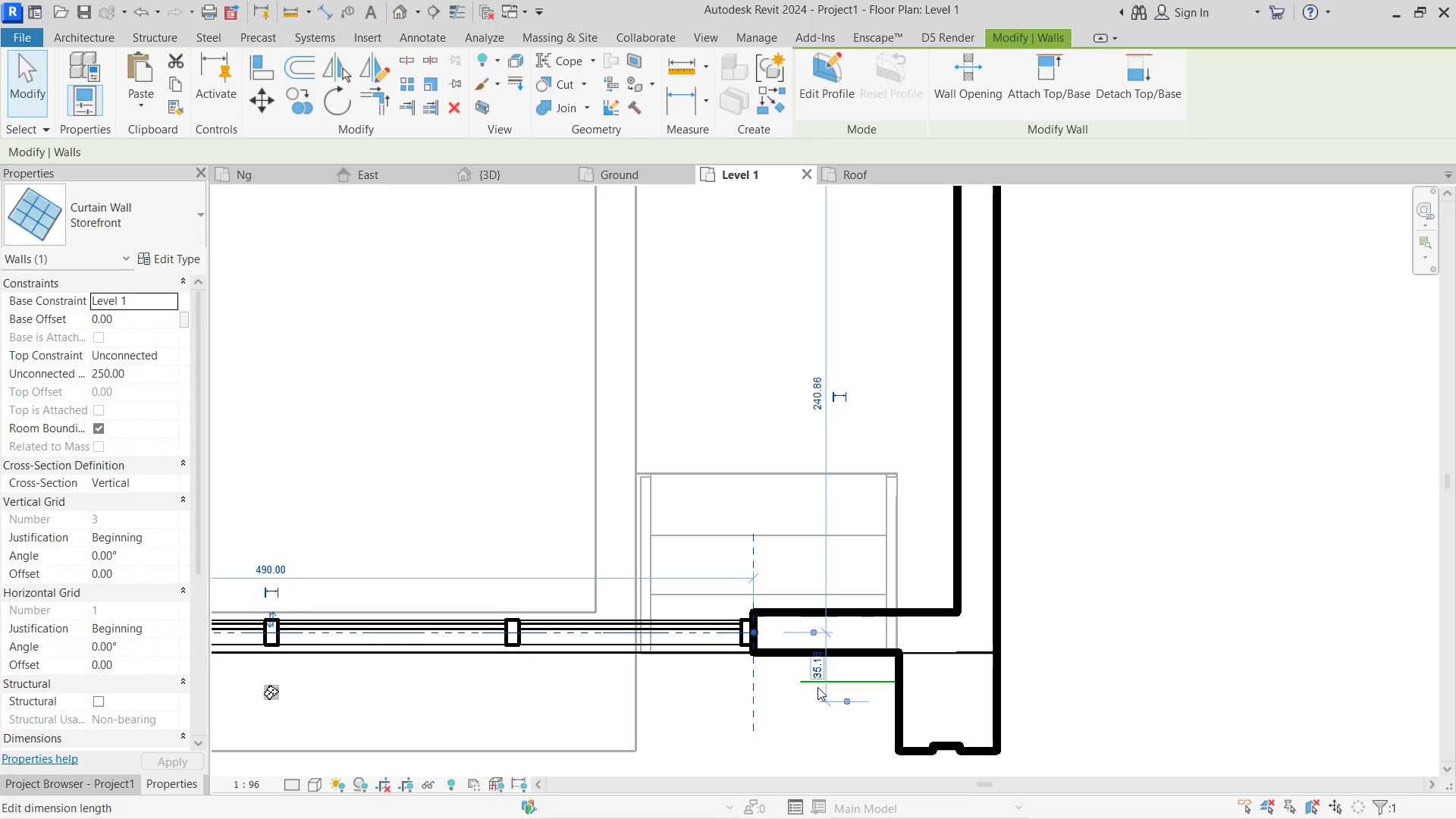 
left_click([855, 687])
 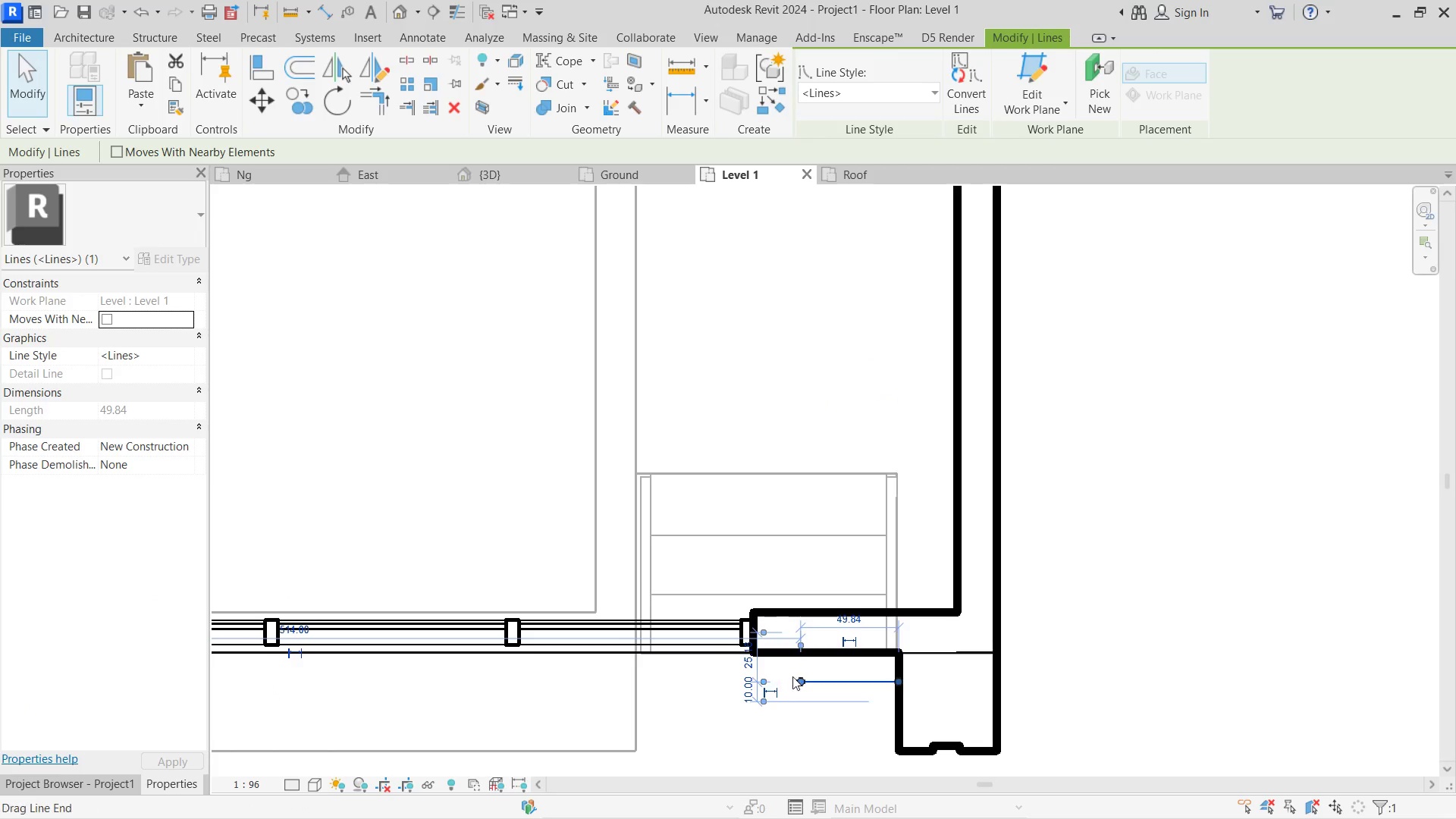 
left_click([833, 682])
 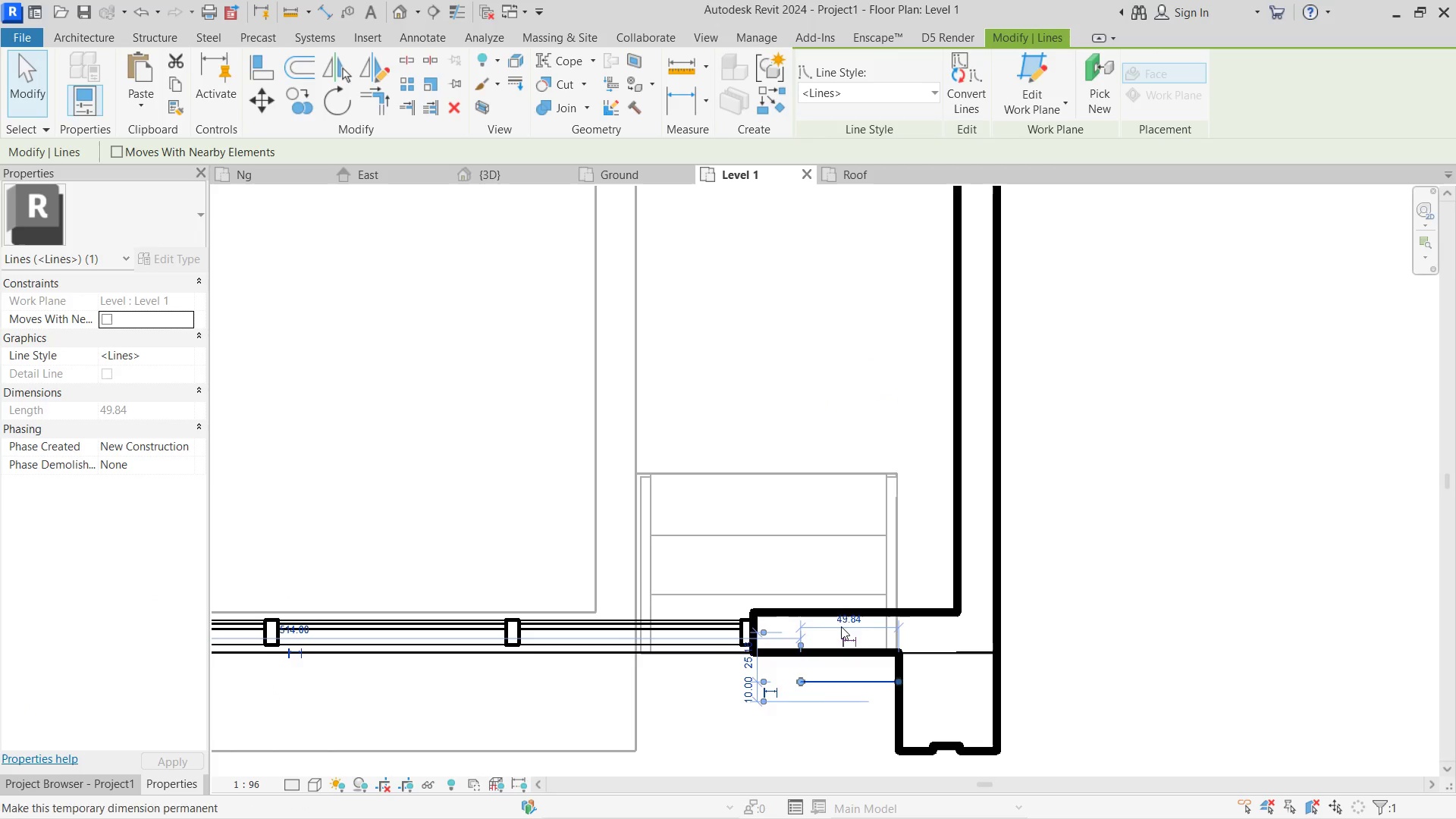 
left_click([839, 619])
 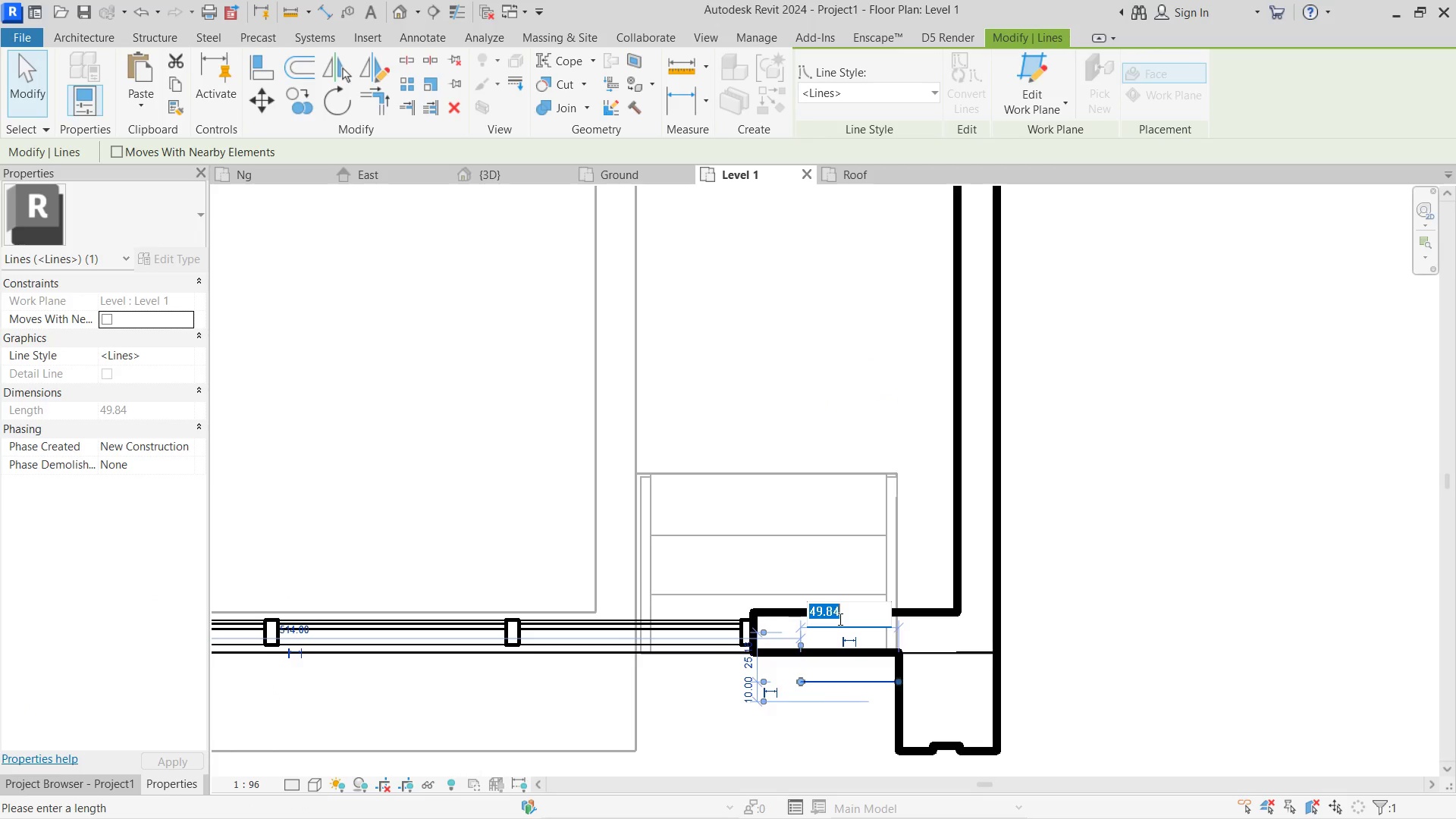 
key(Numpad1)
 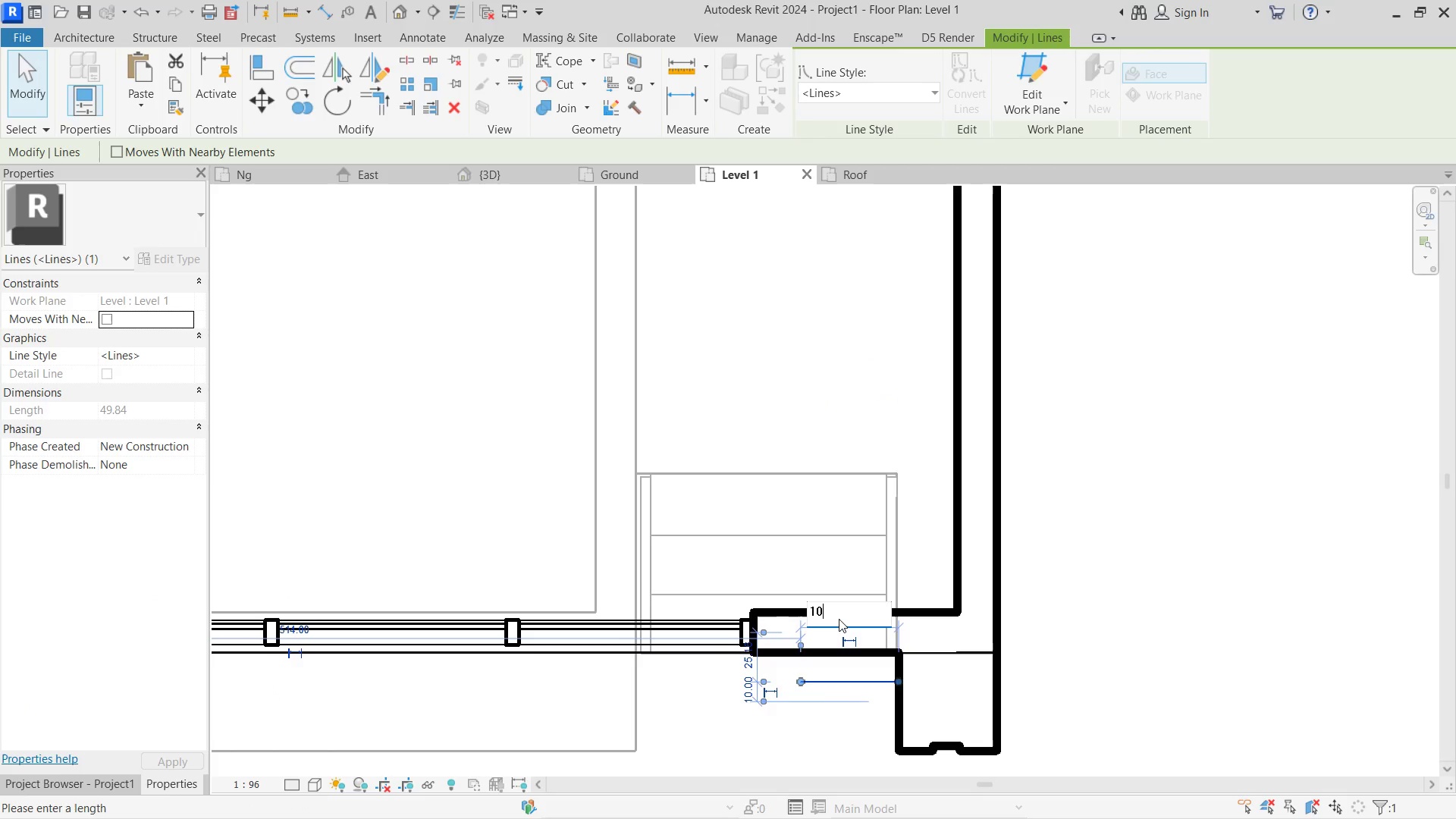 
key(Numpad0)
 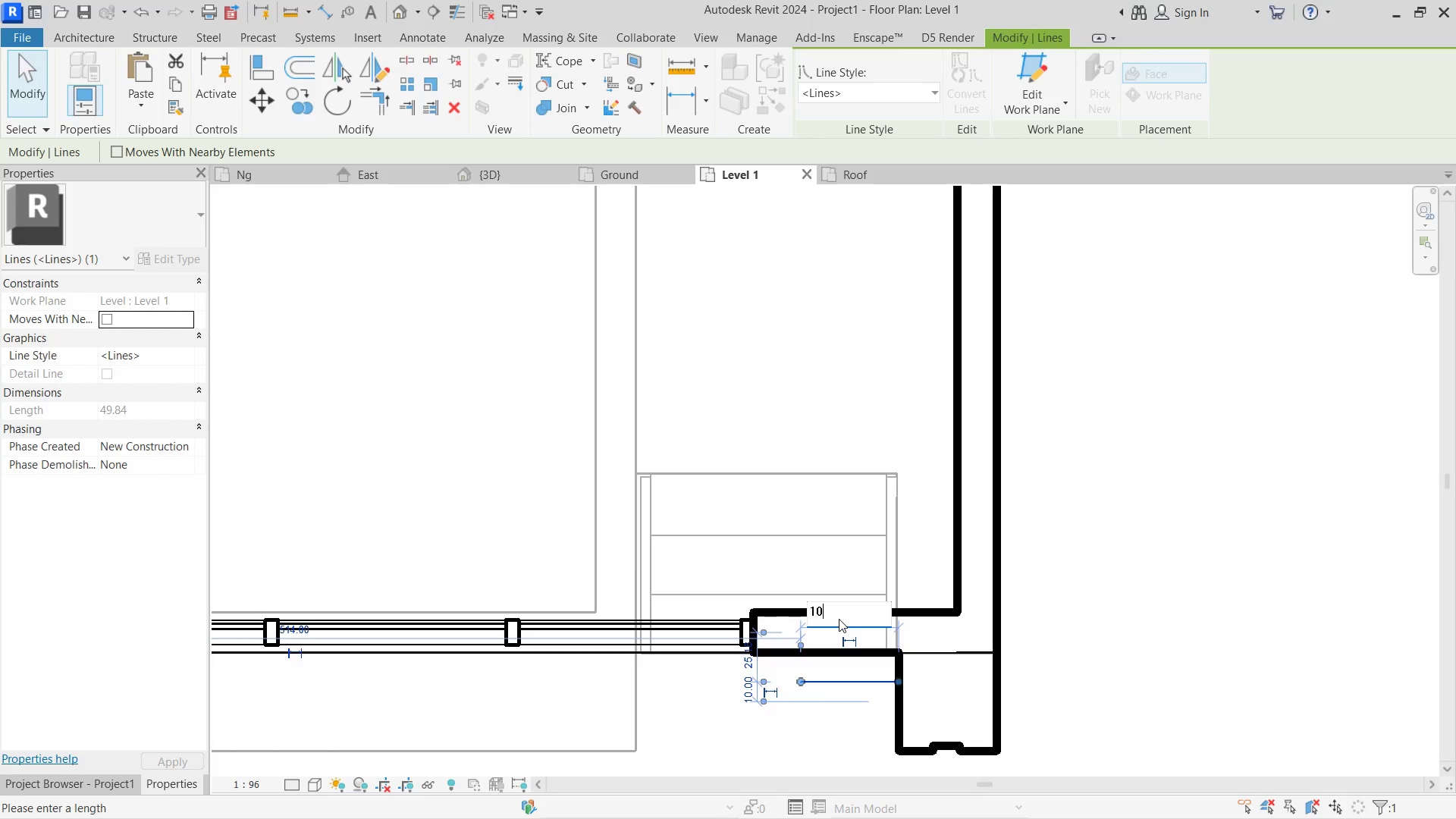 
key(Numpad0)
 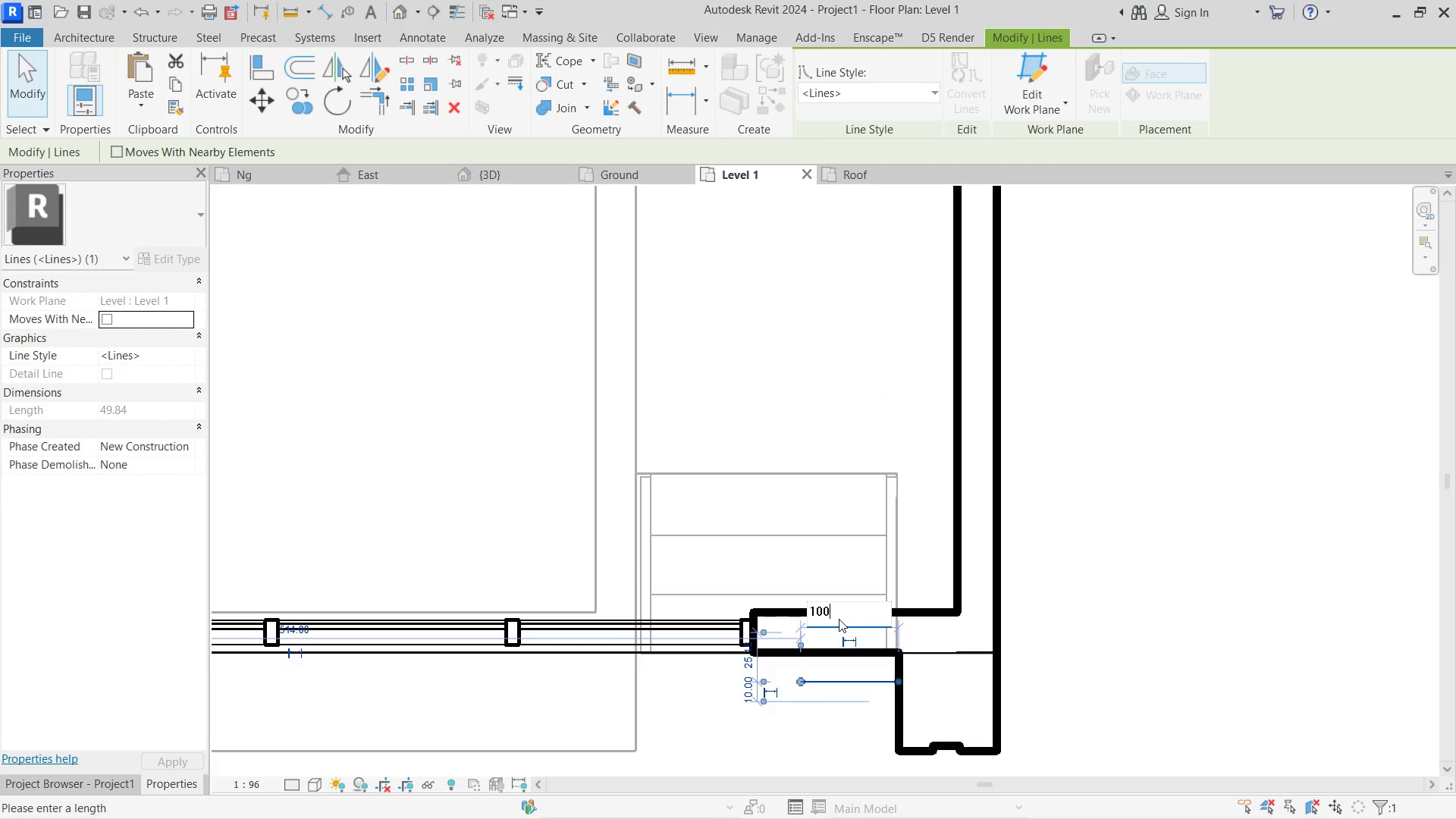 
key(NumpadEnter)
 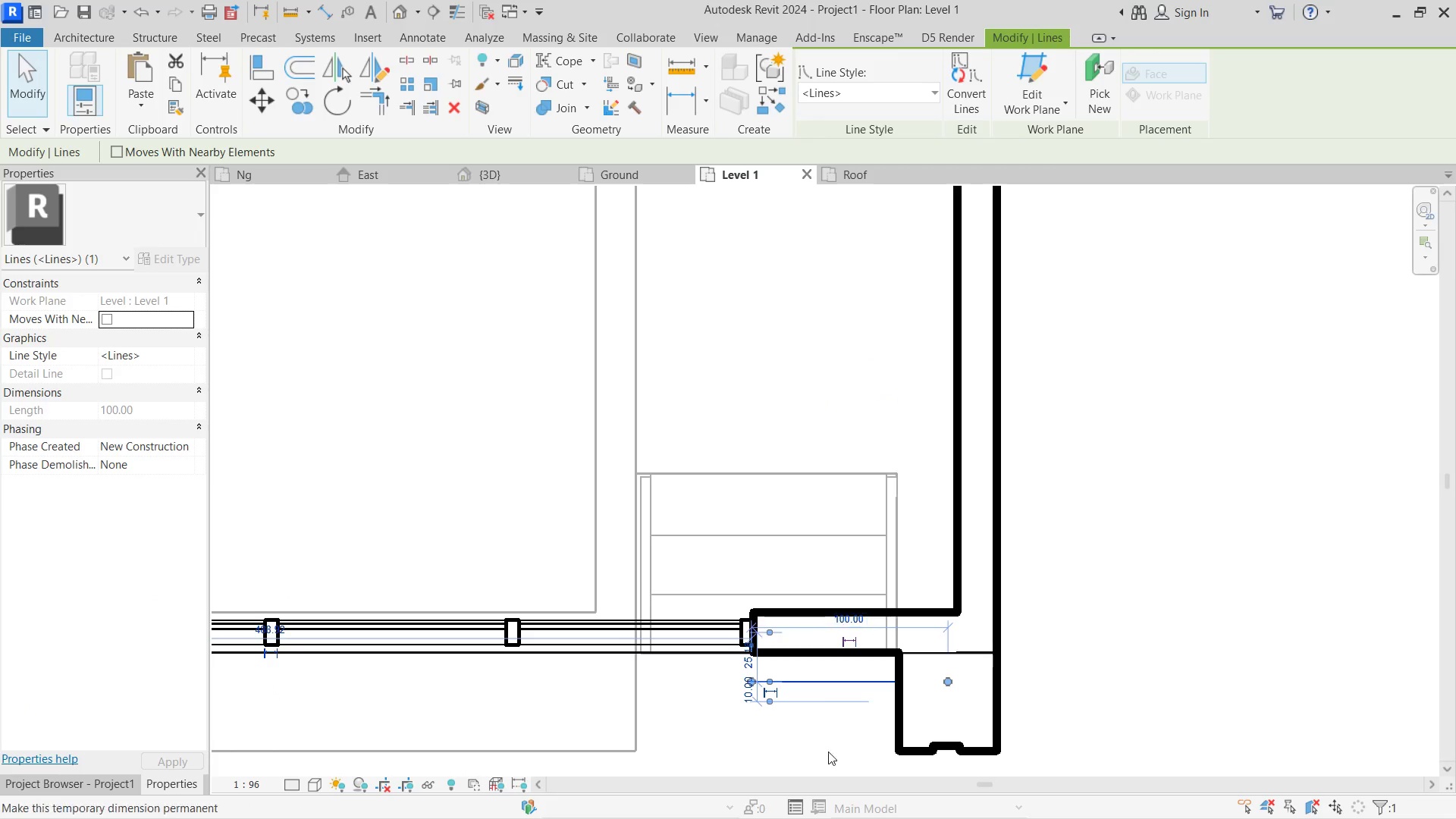 
left_click([825, 763])
 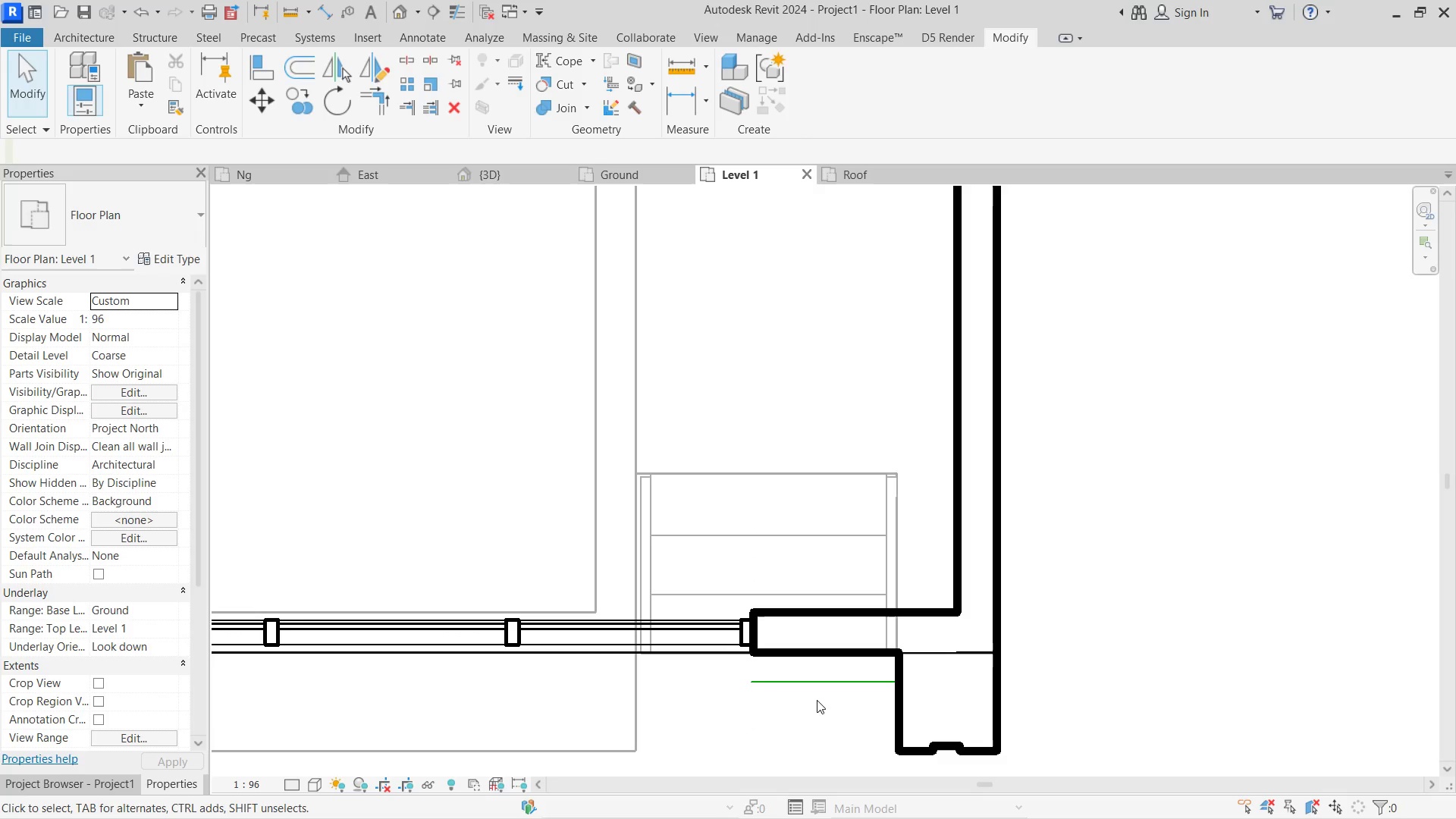 
left_click([814, 688])
 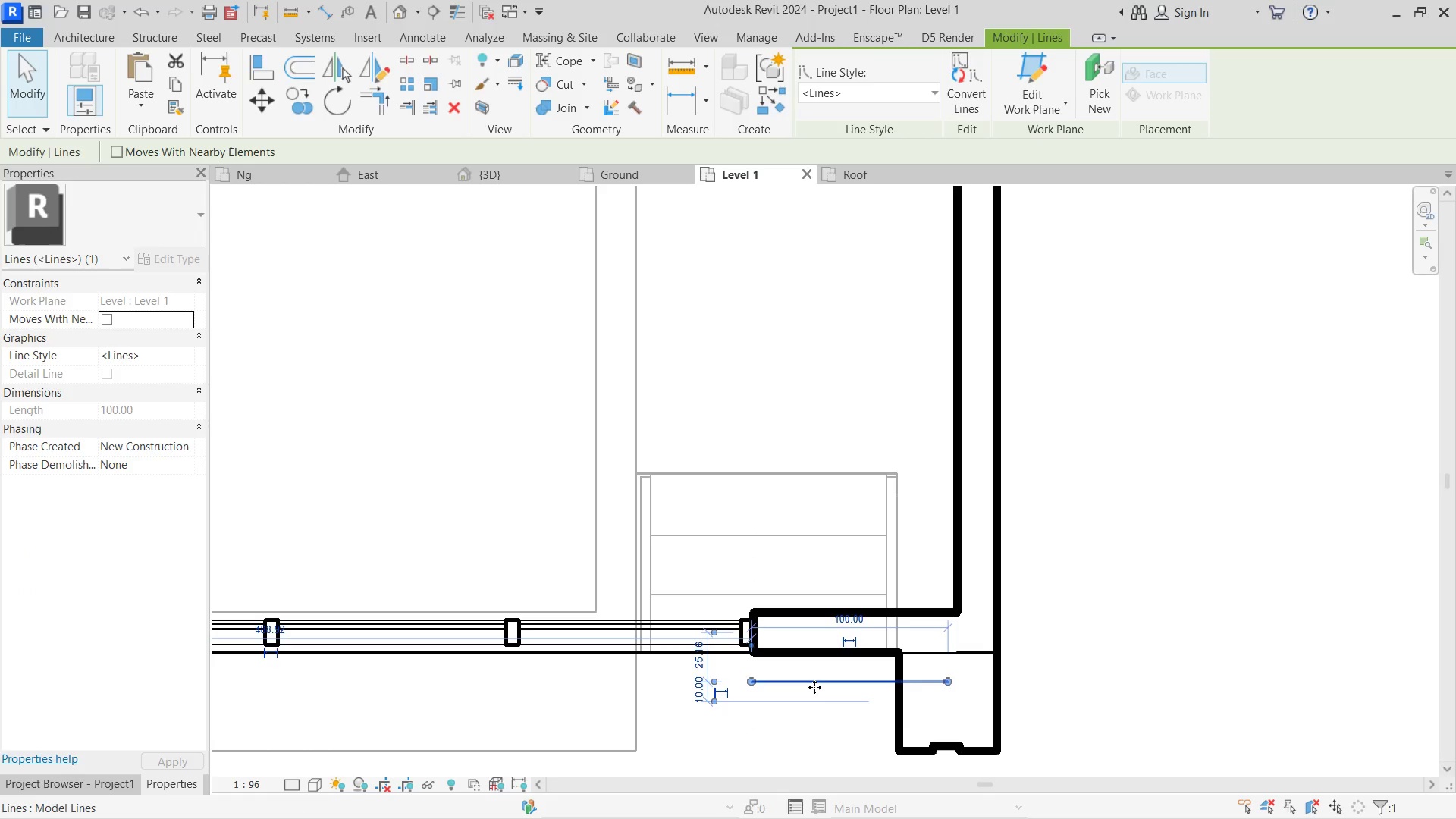 
key(Delete)
 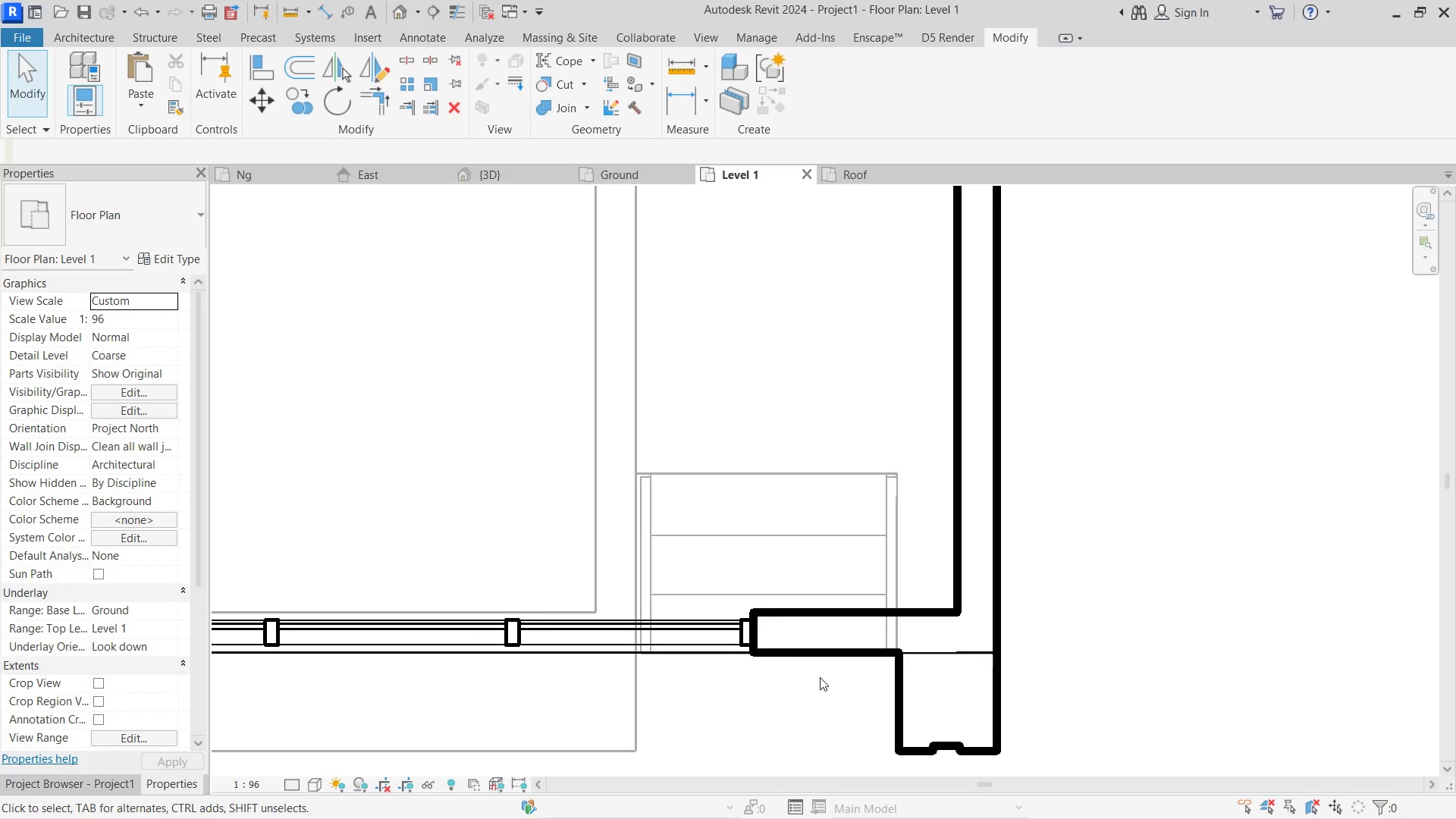 
scroll: coordinate [811, 627], scroll_direction: down, amount: 6.0
 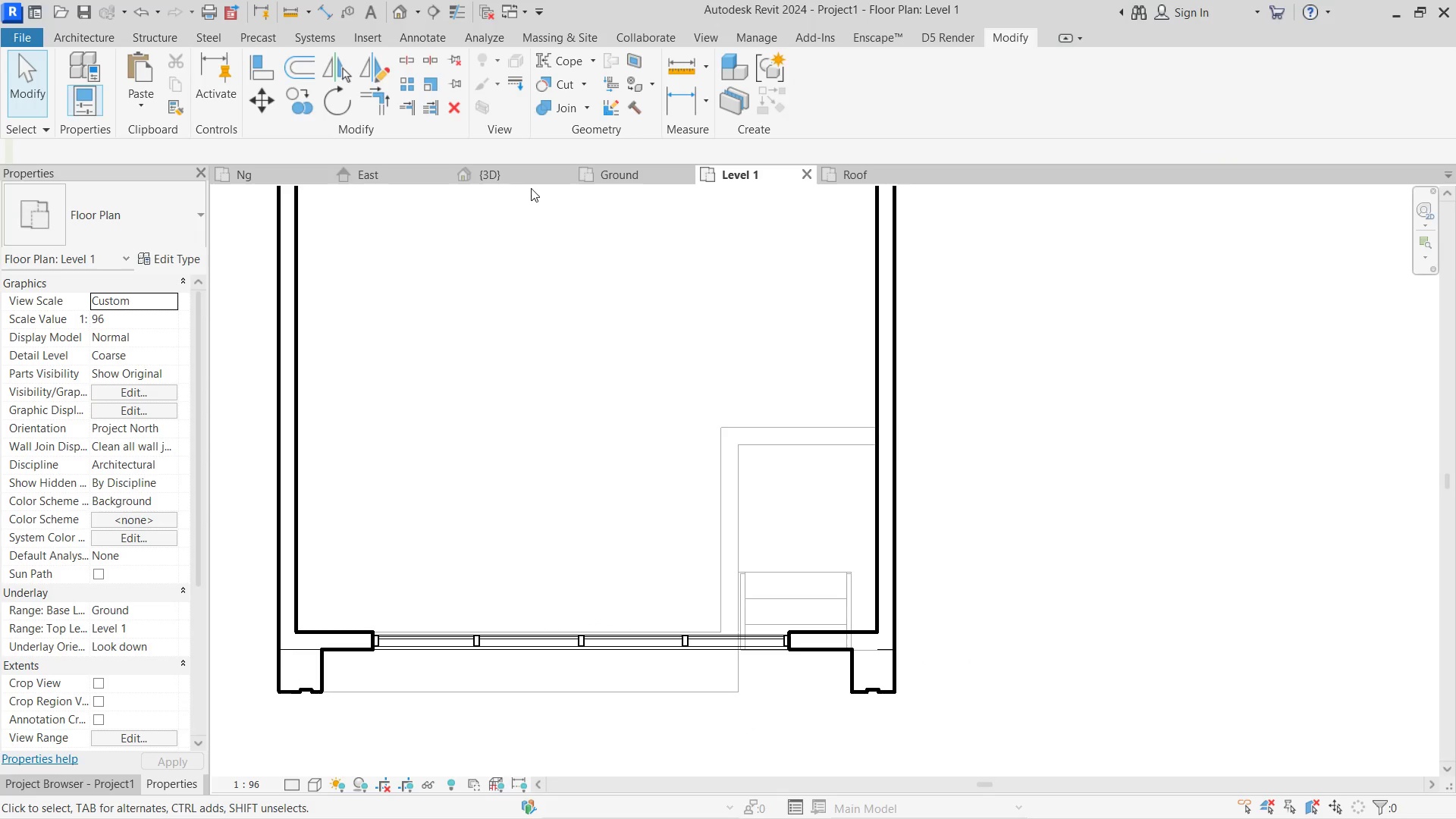 
left_click([531, 178])
 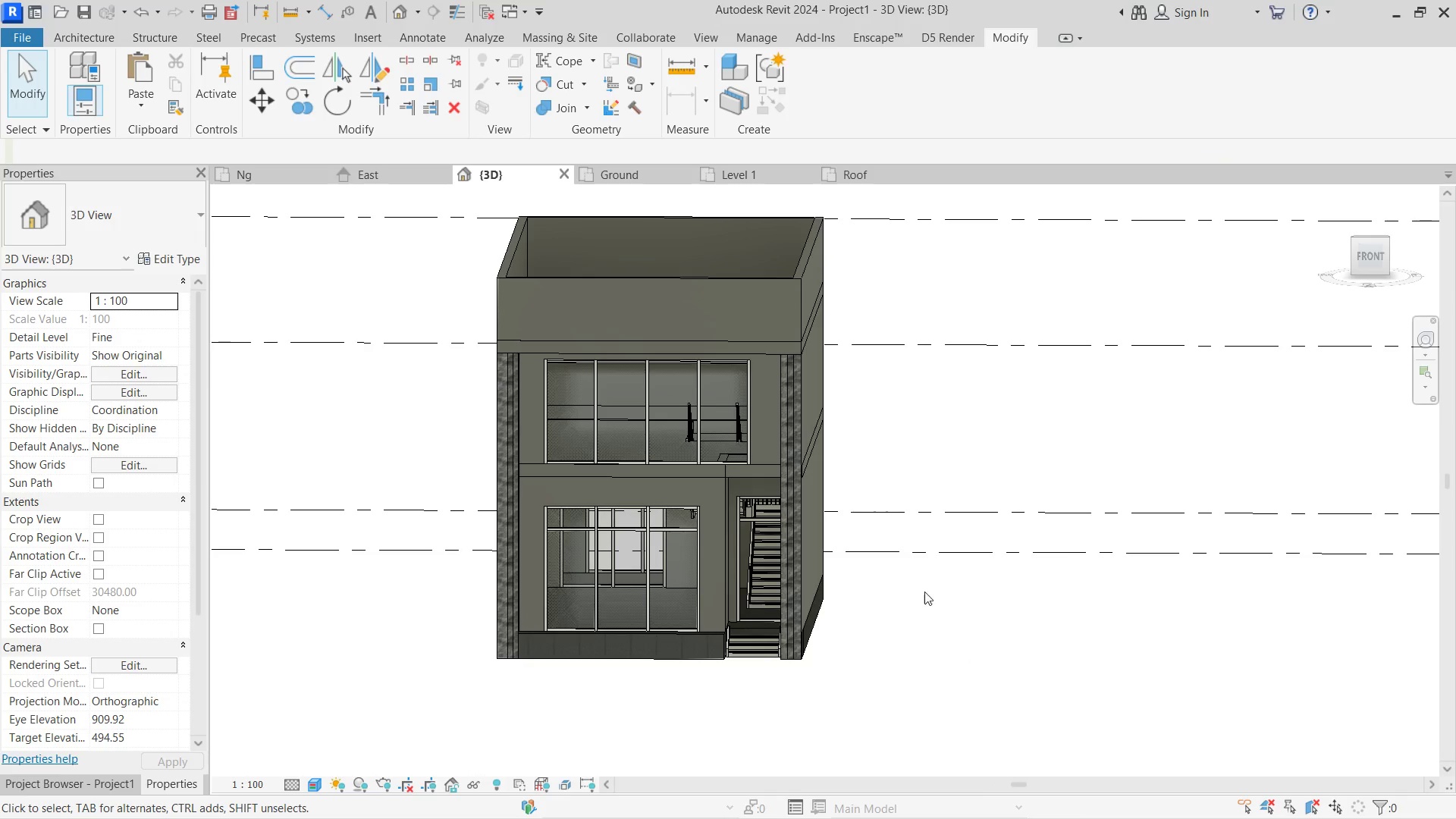 
hold_key(key=ShiftLeft, duration=3.39)
 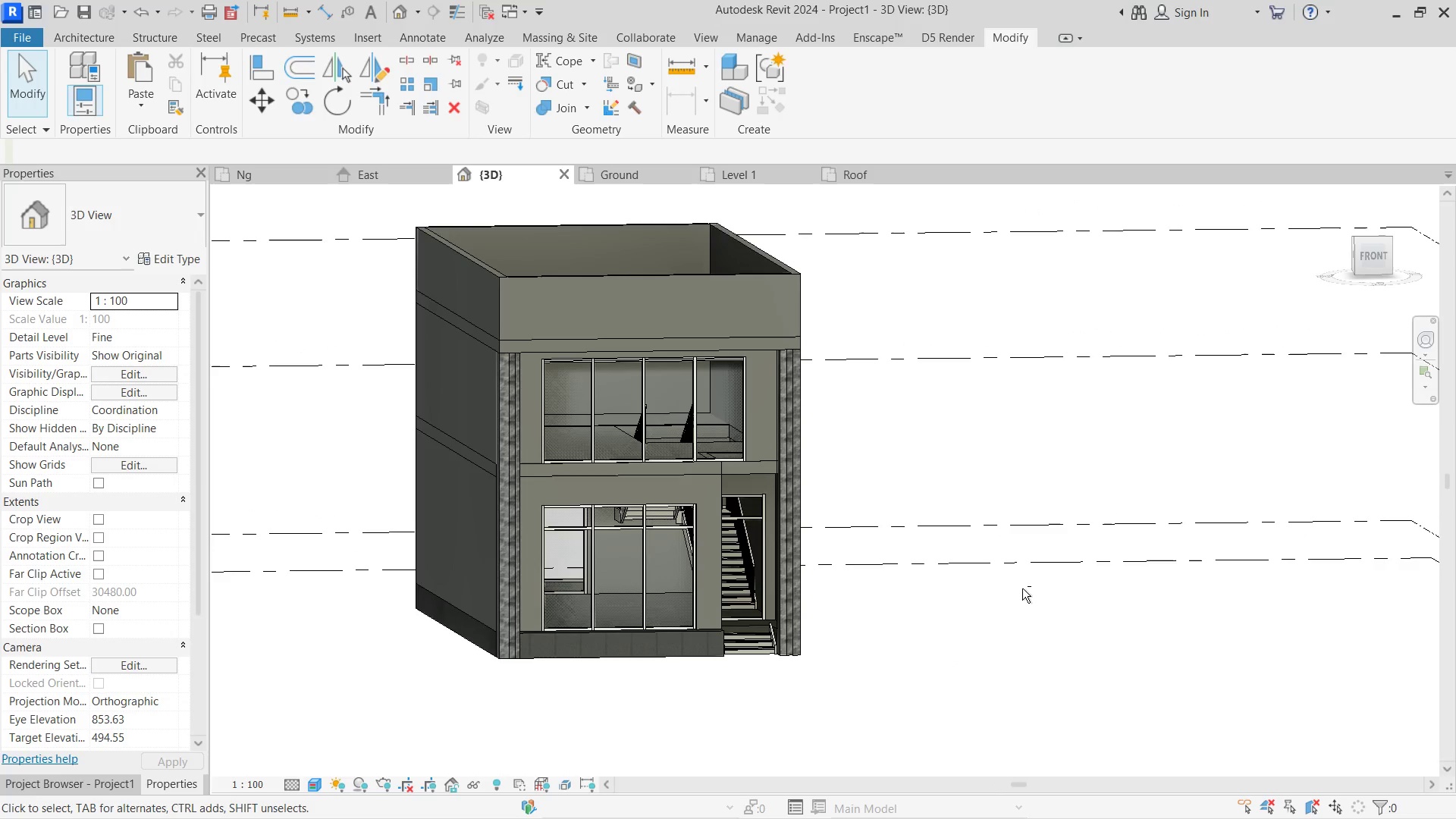 
hold_key(key=ShiftLeft, duration=0.66)
double_click([943, 613])
 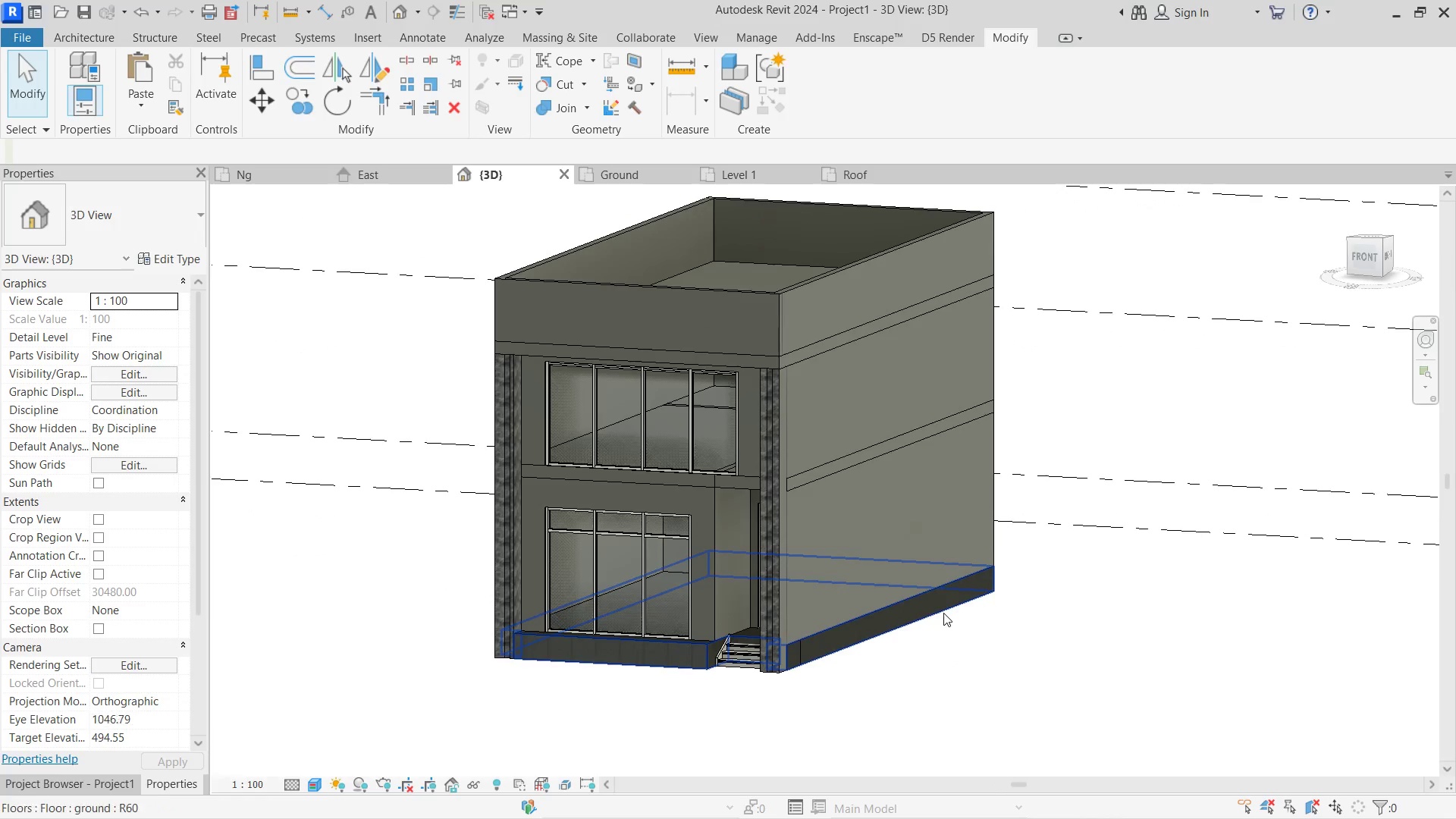 
hold_key(key=ShiftLeft, duration=0.72)
 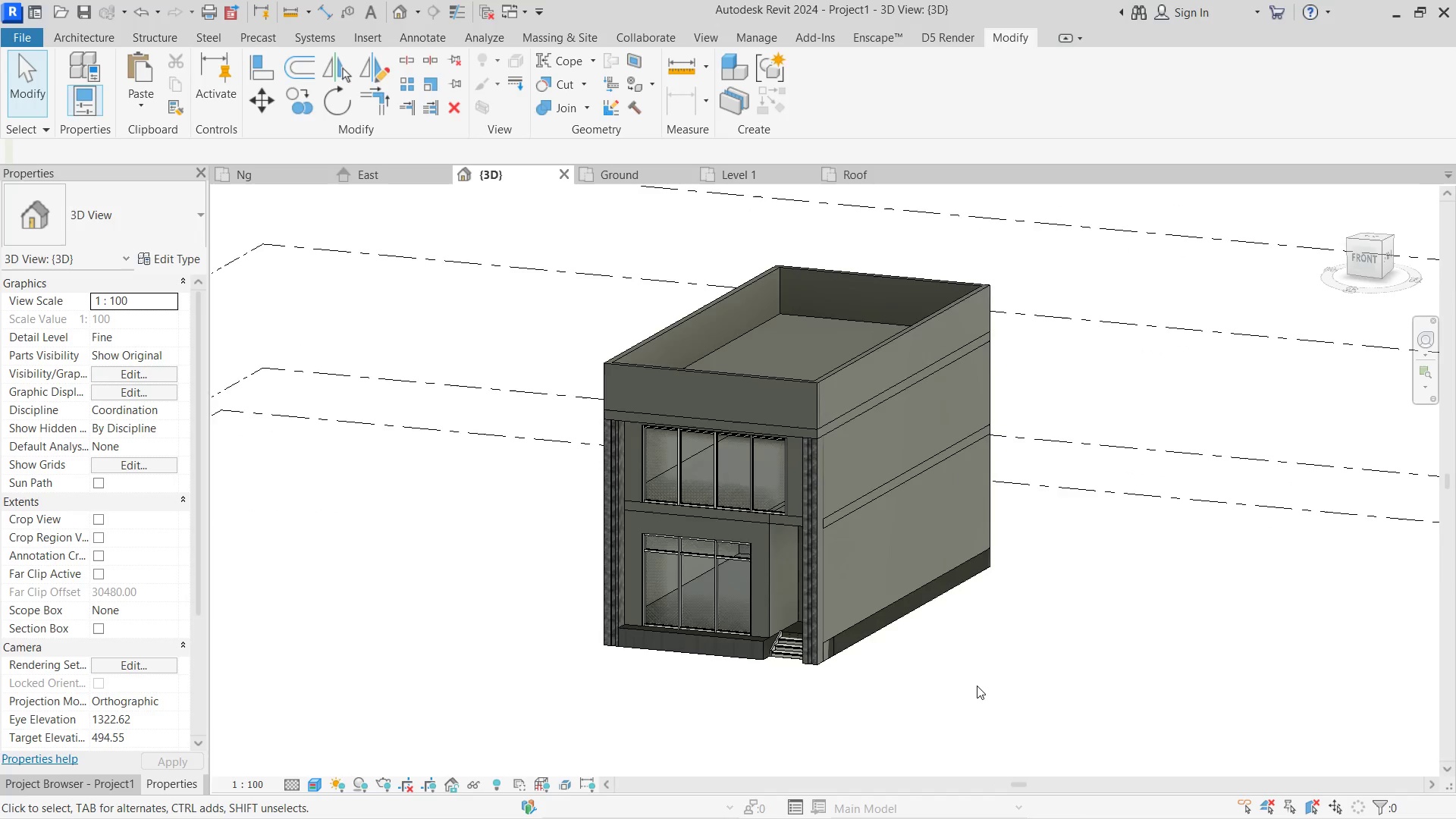 
scroll: coordinate [977, 682], scroll_direction: down, amount: 5.0
 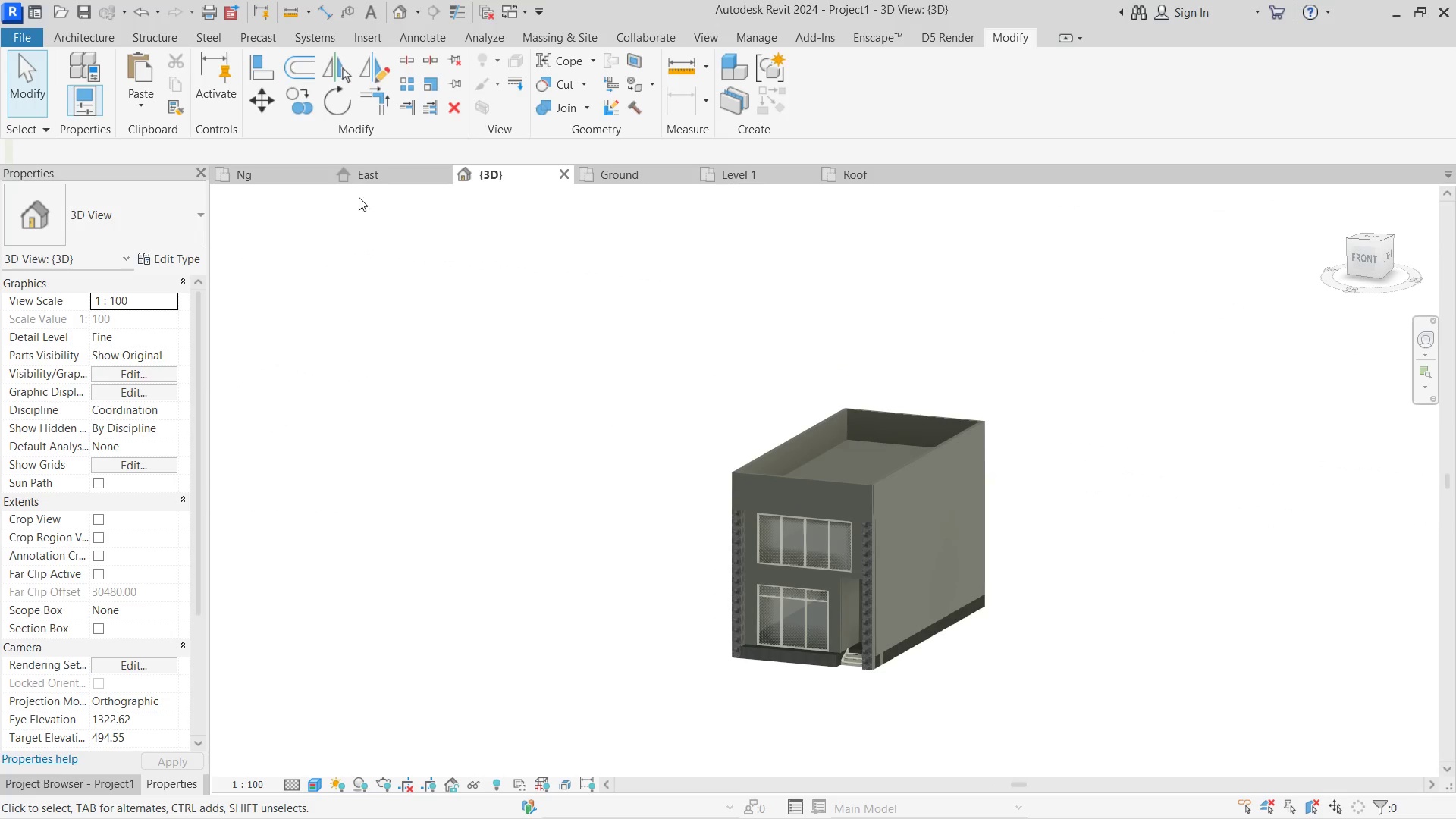 
left_click([235, 181])
 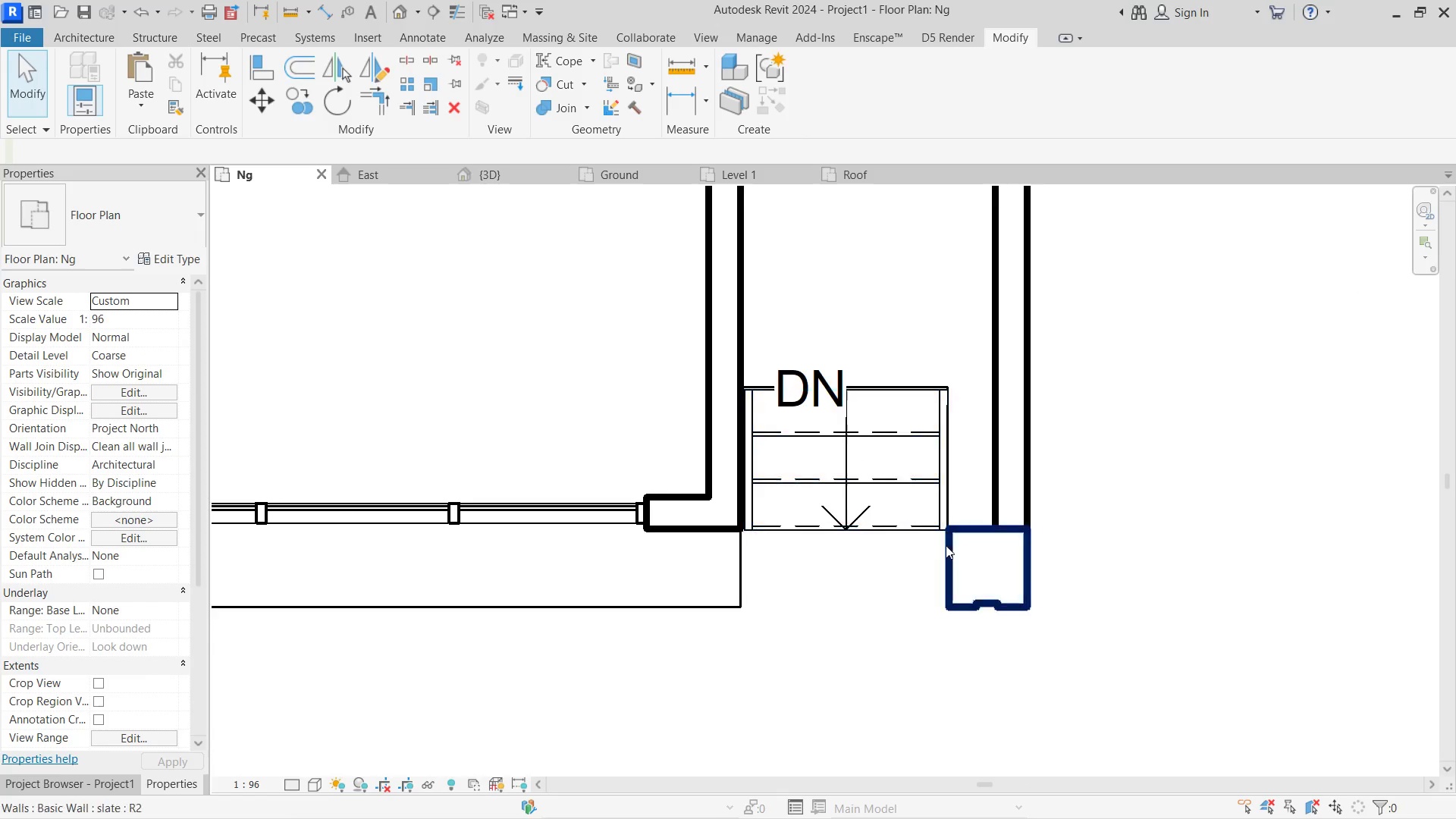 
scroll: coordinate [1033, 592], scroll_direction: down, amount: 13.0
 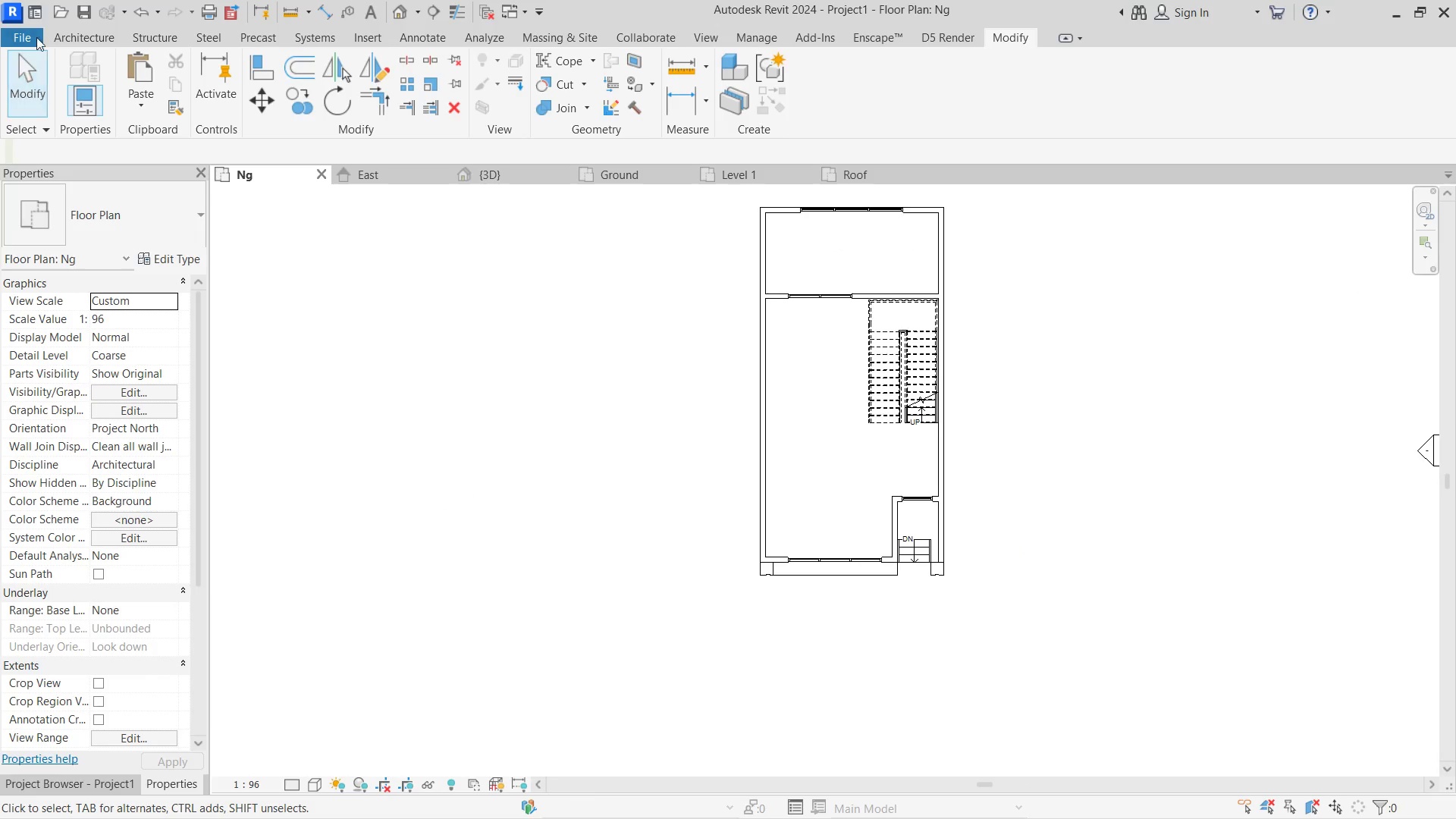 
left_click([81, 34])
 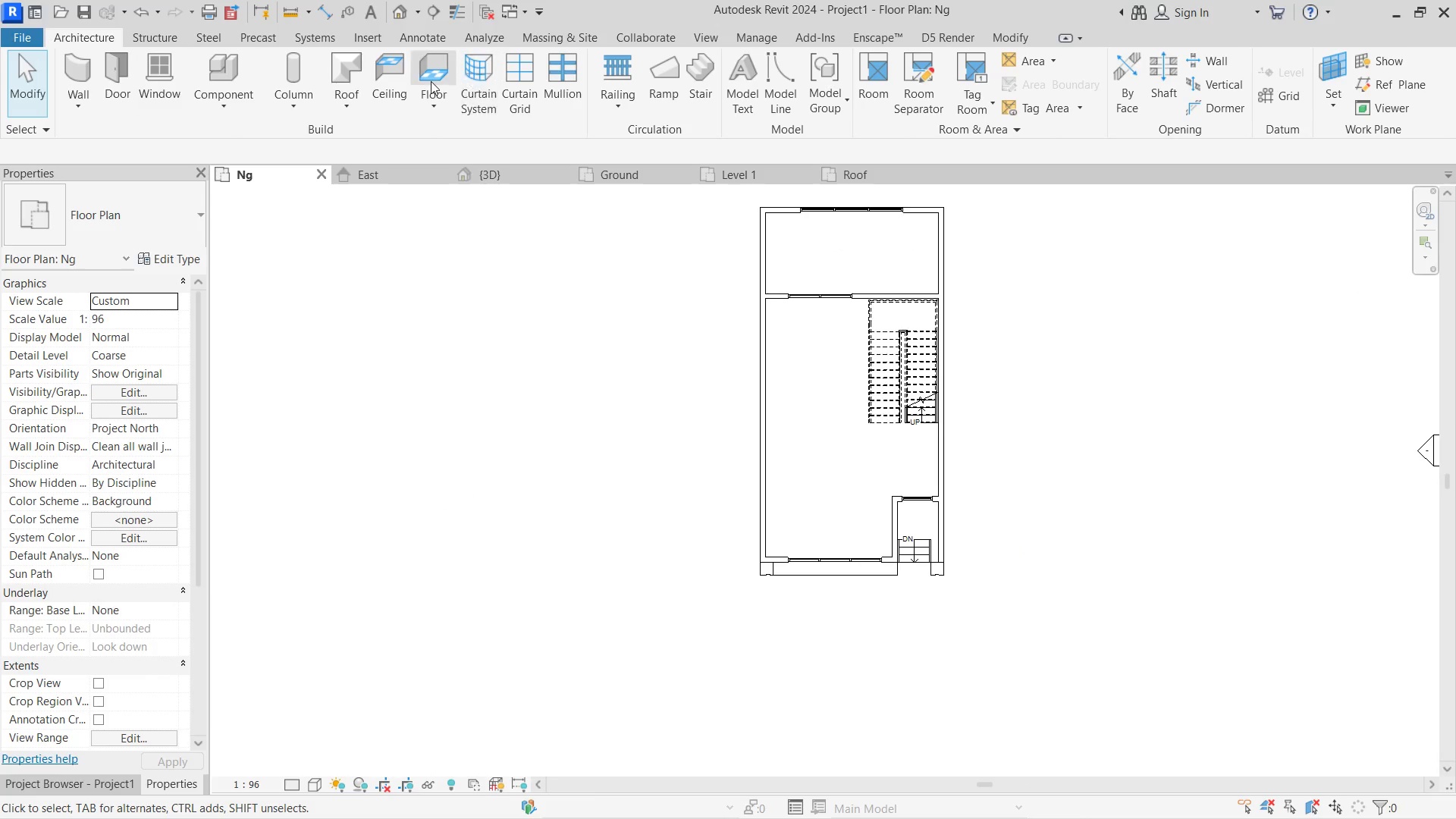 
left_click([431, 80])
 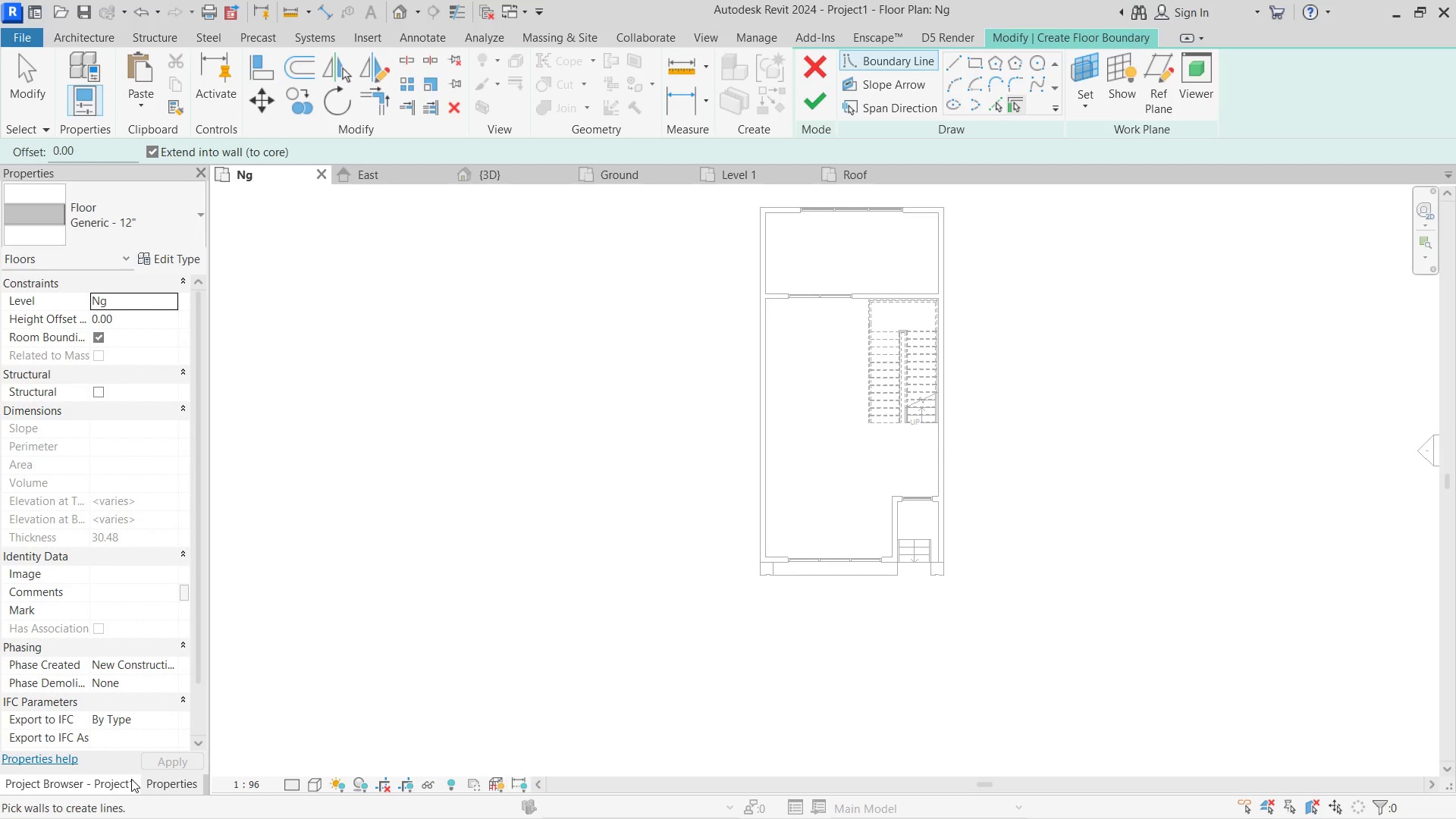 
double_click([187, 776])
 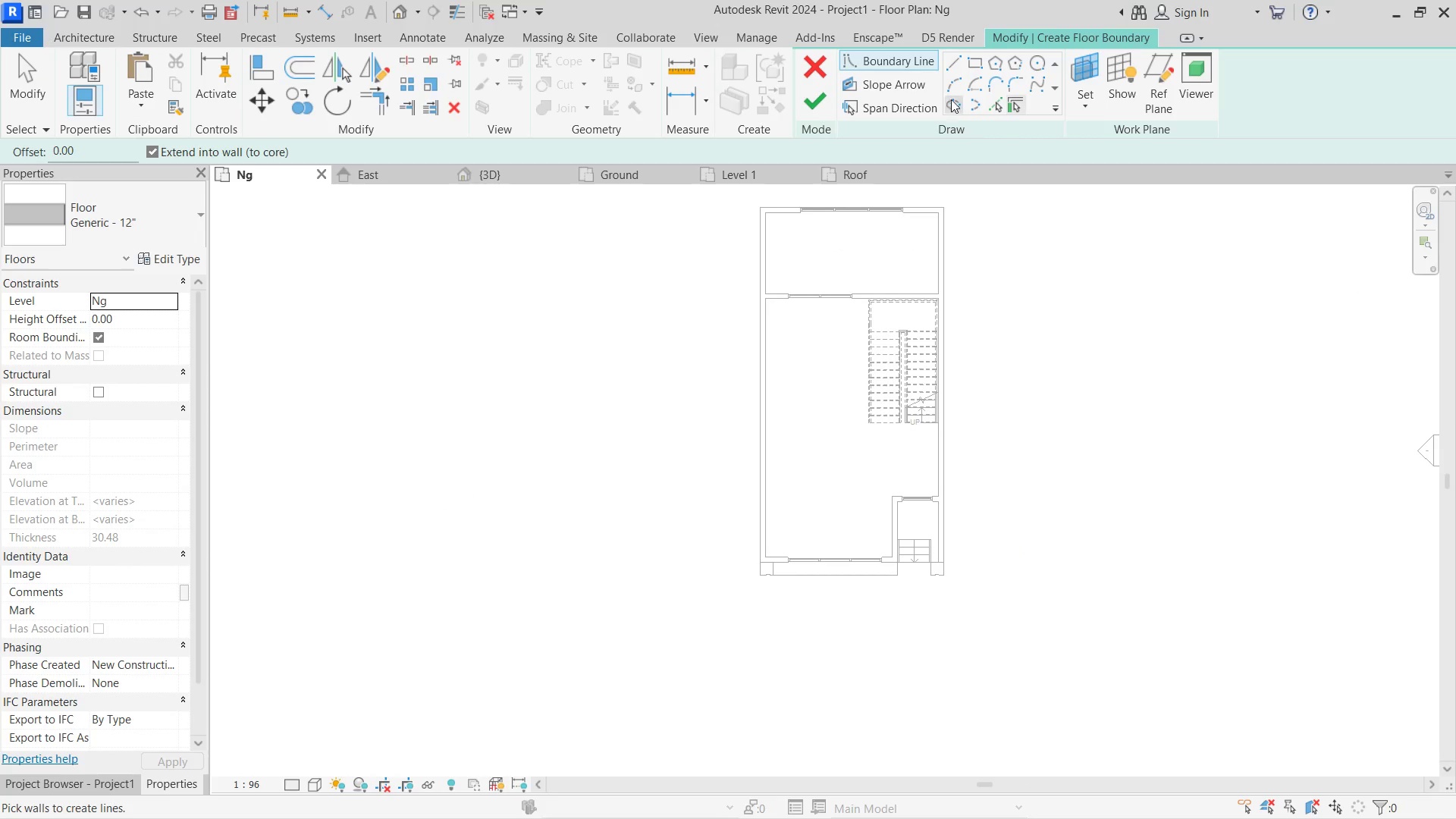 
left_click([971, 64])
 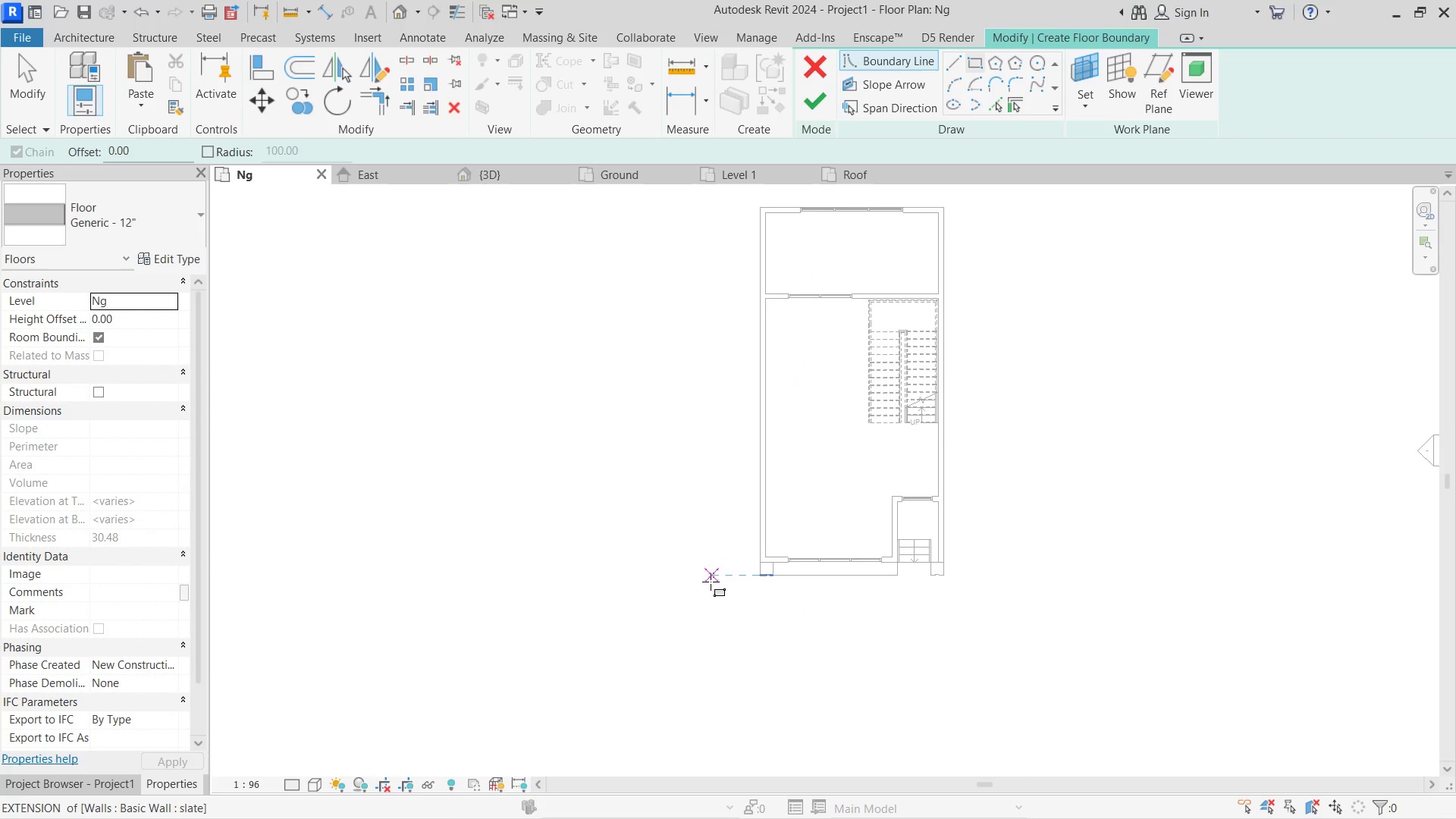 
left_click([698, 576])
 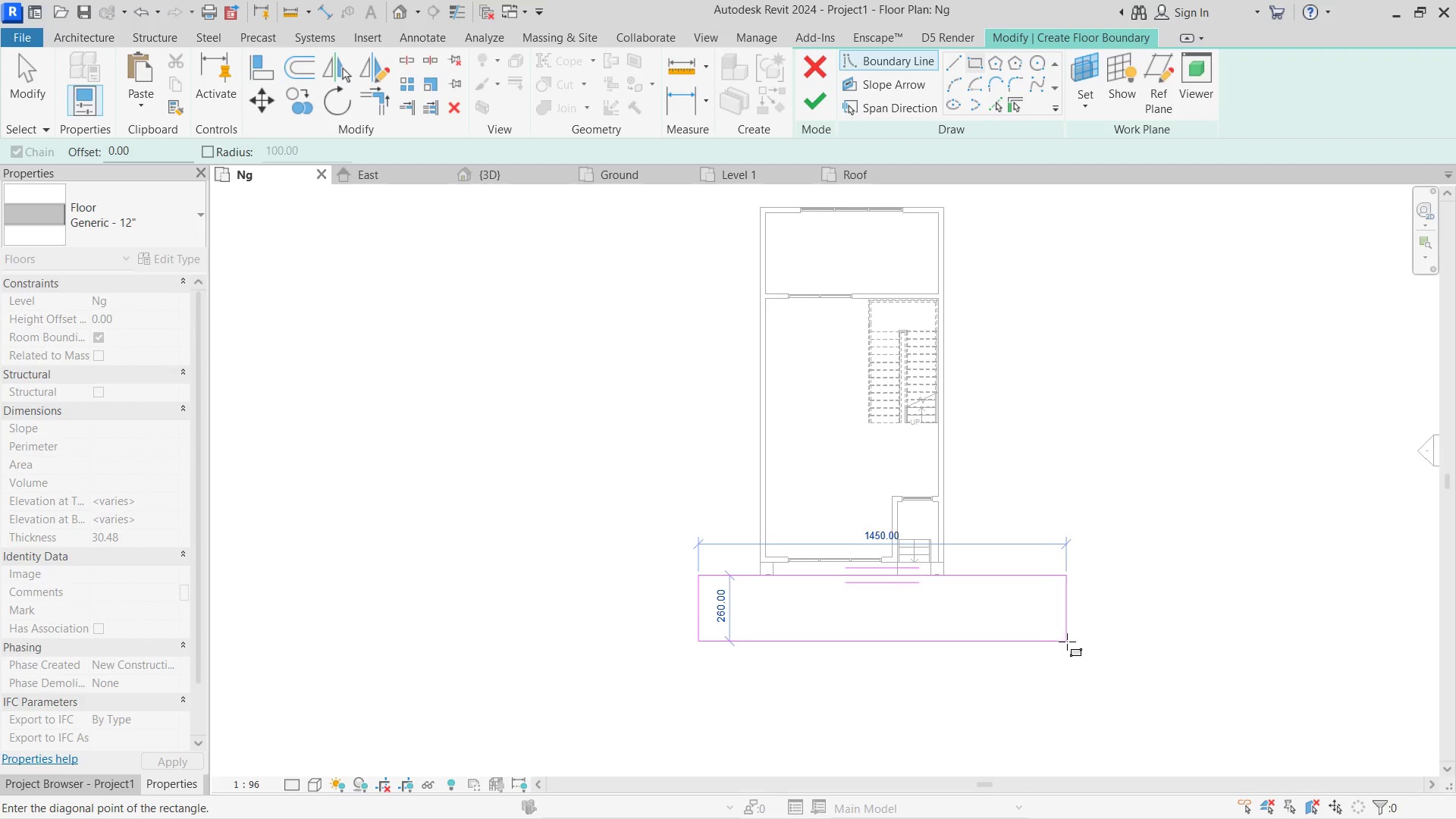 
left_click([1071, 642])
 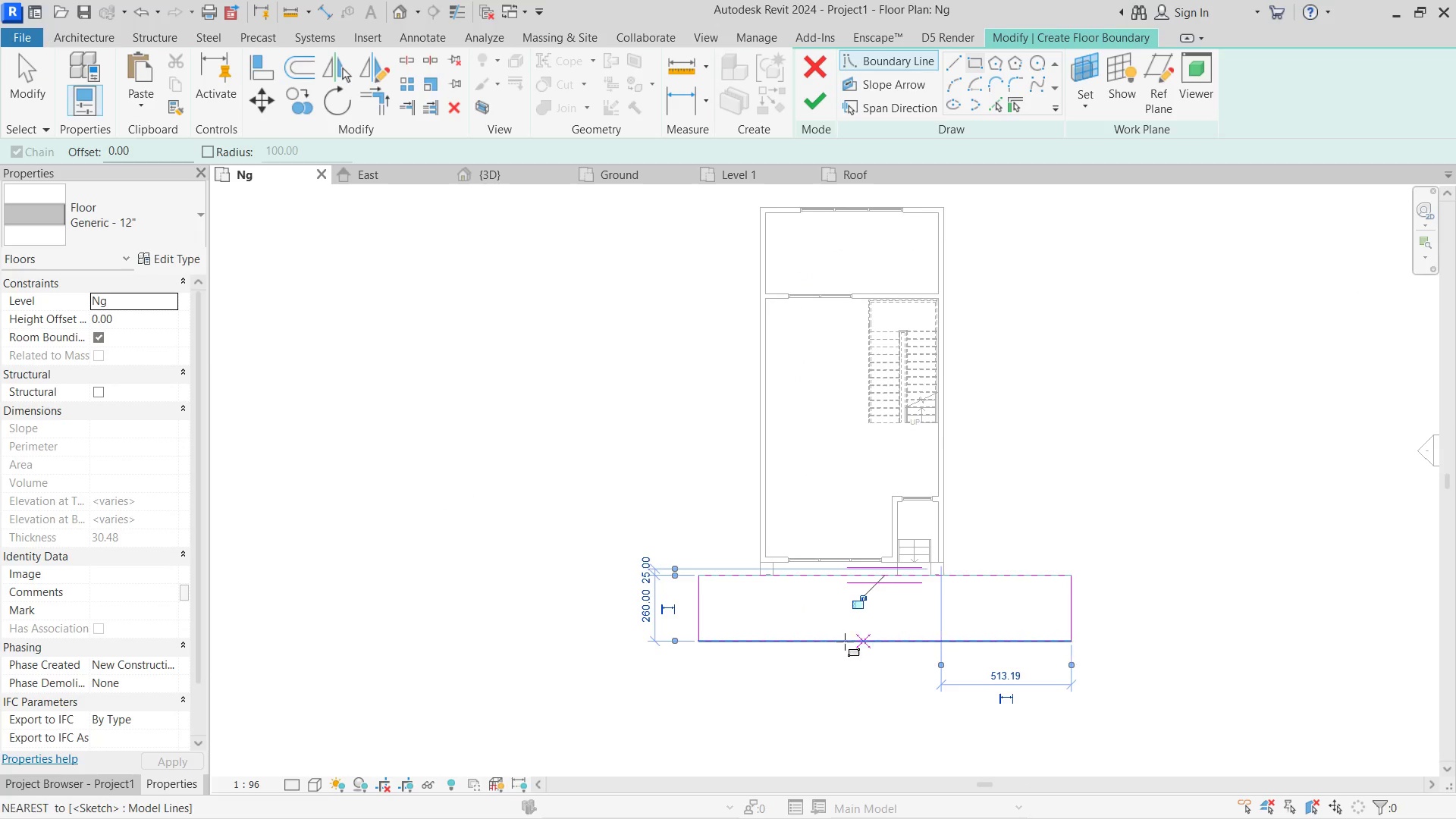 
key(Escape)
 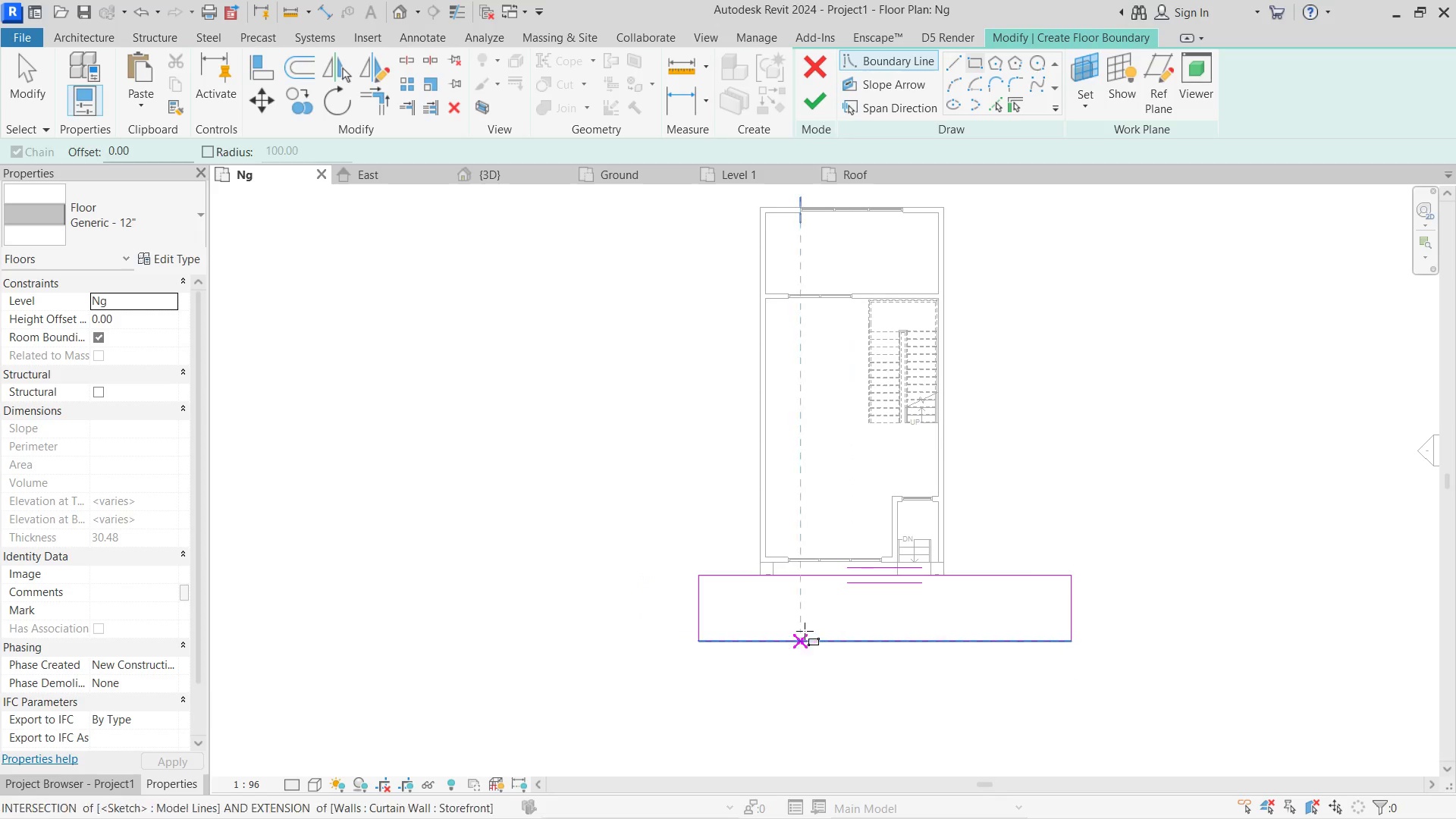 
hold_key(key=Escape, duration=5.66)
 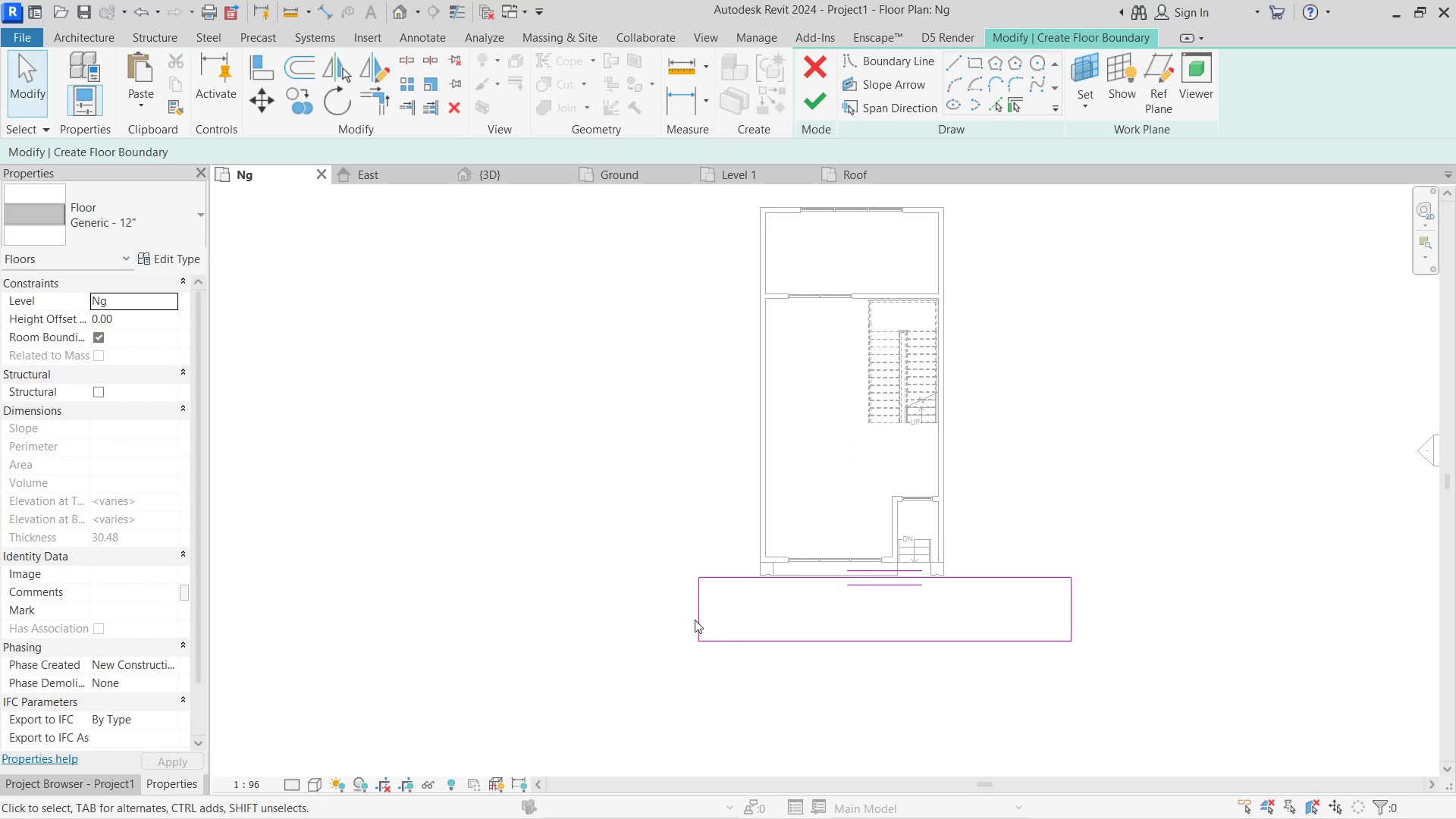 
left_click([761, 577])
 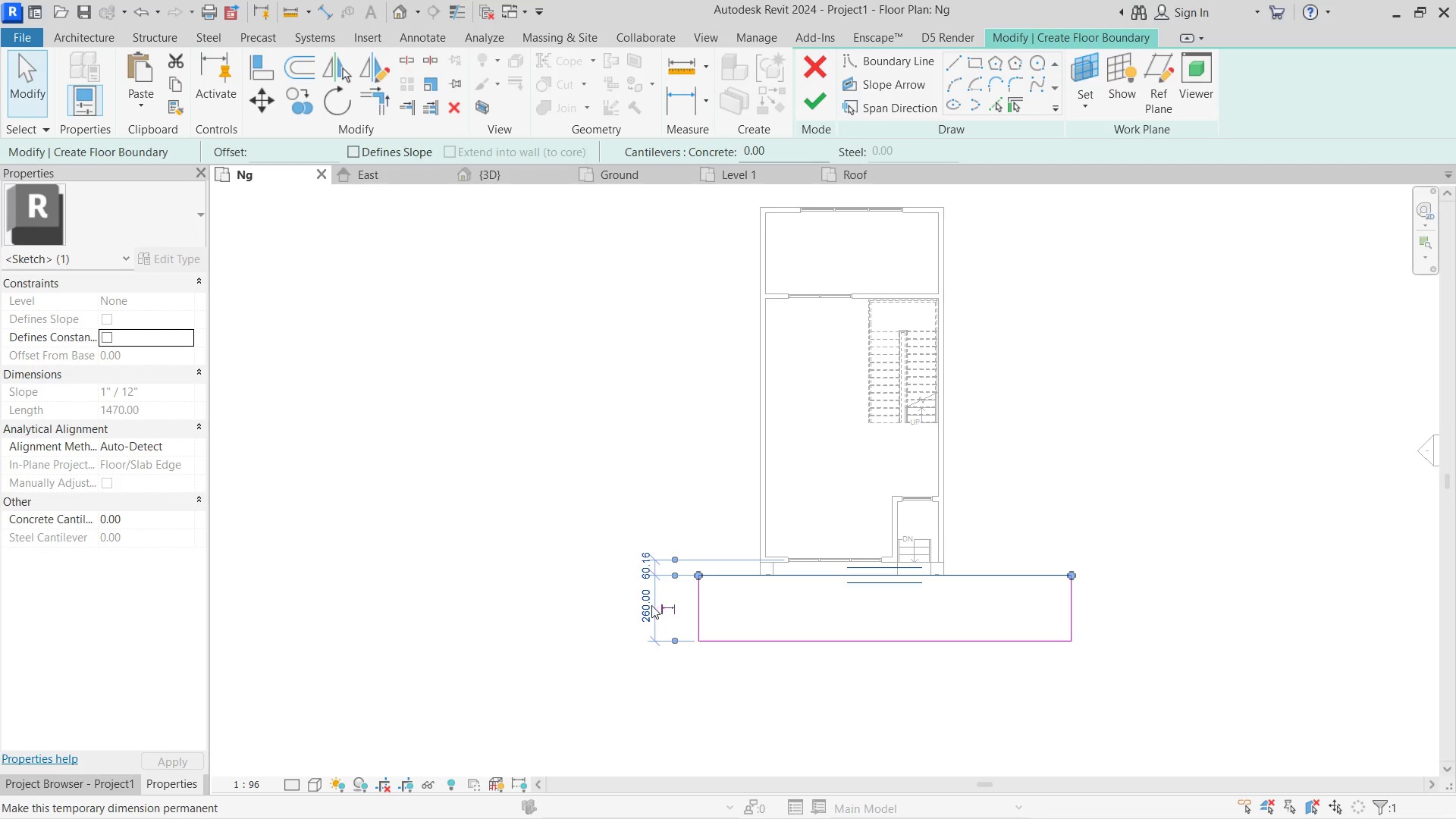 
left_click([650, 605])
 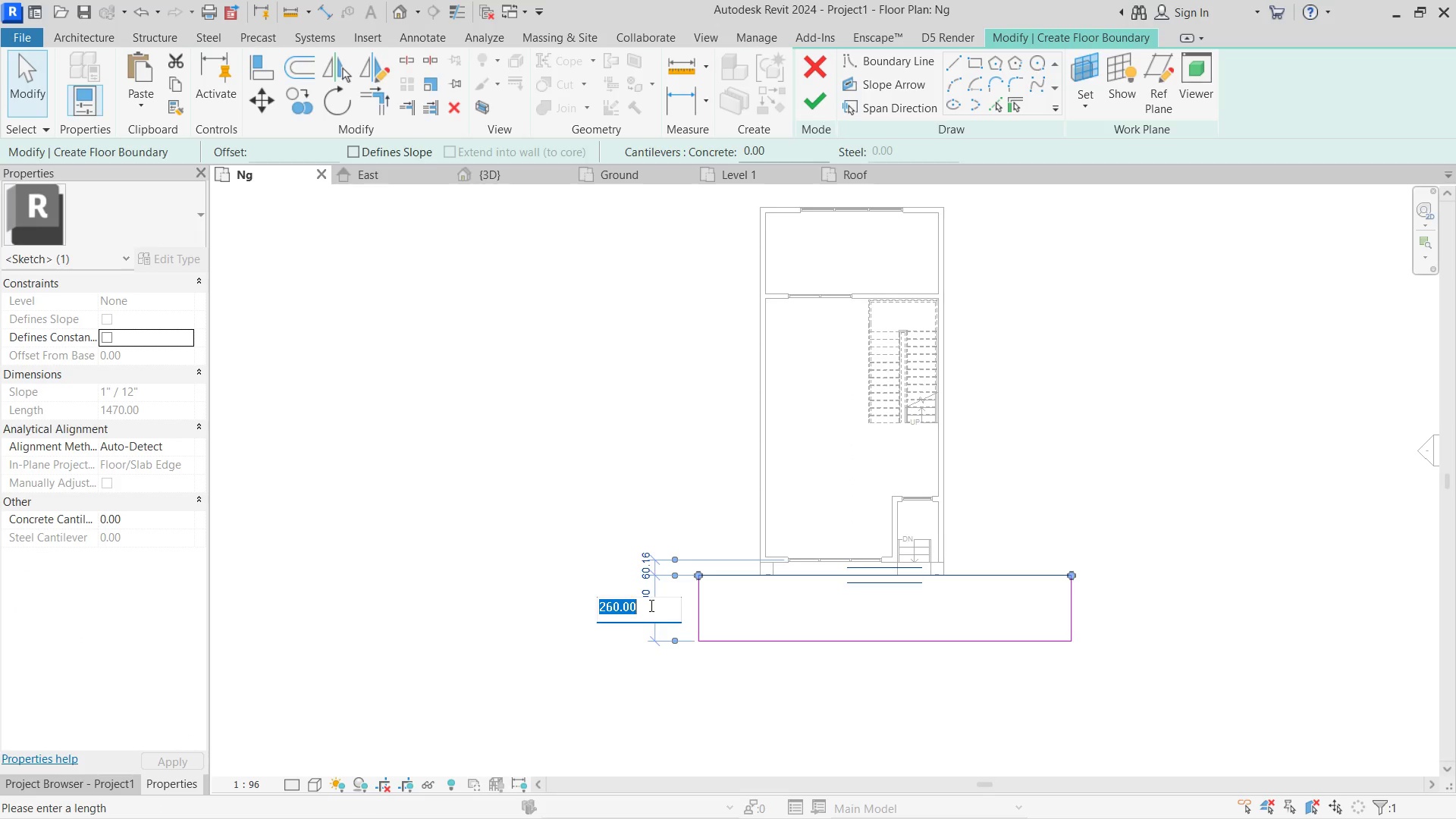 
key(Numpad2)
 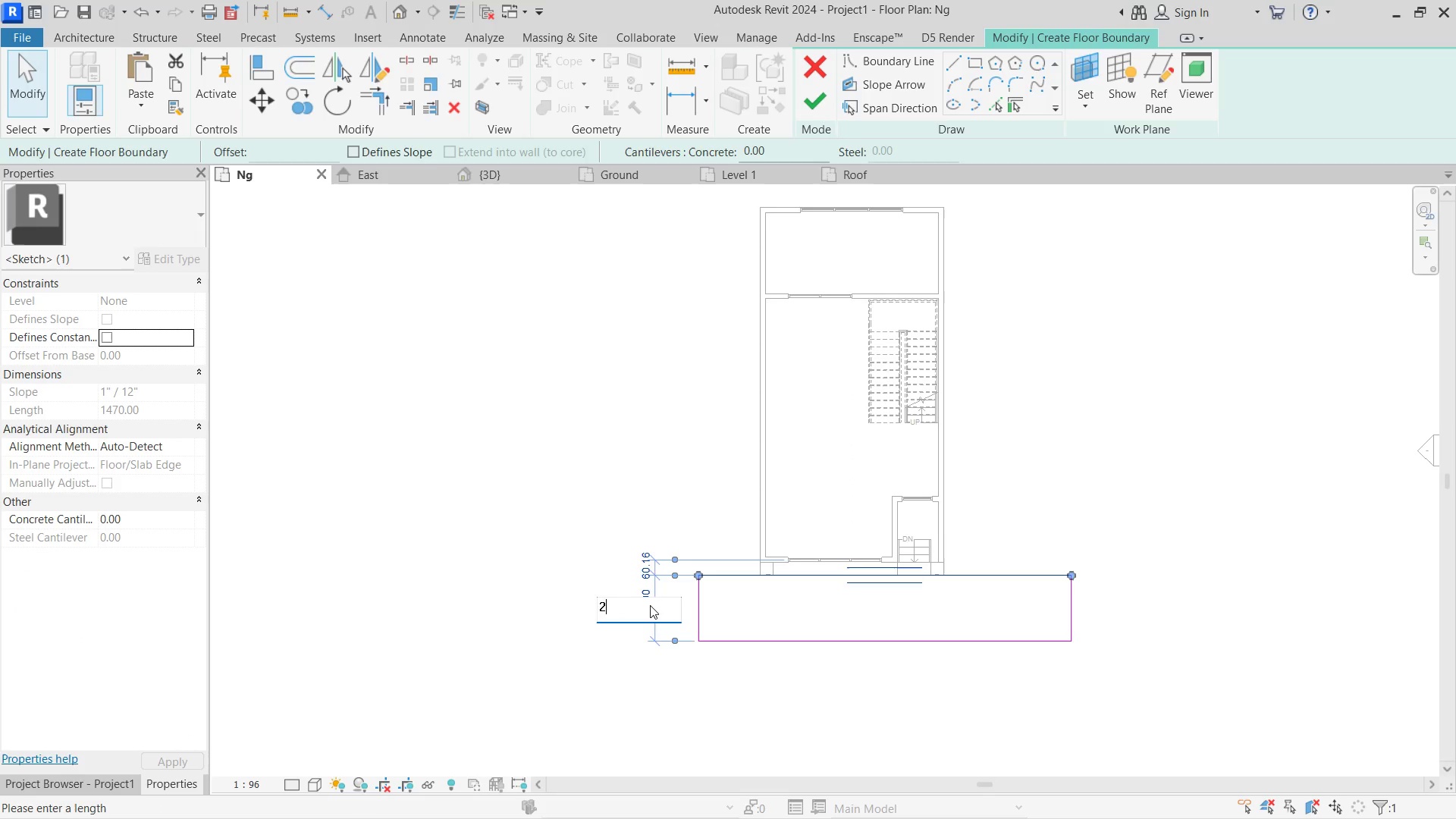 
key(Numpad5)
 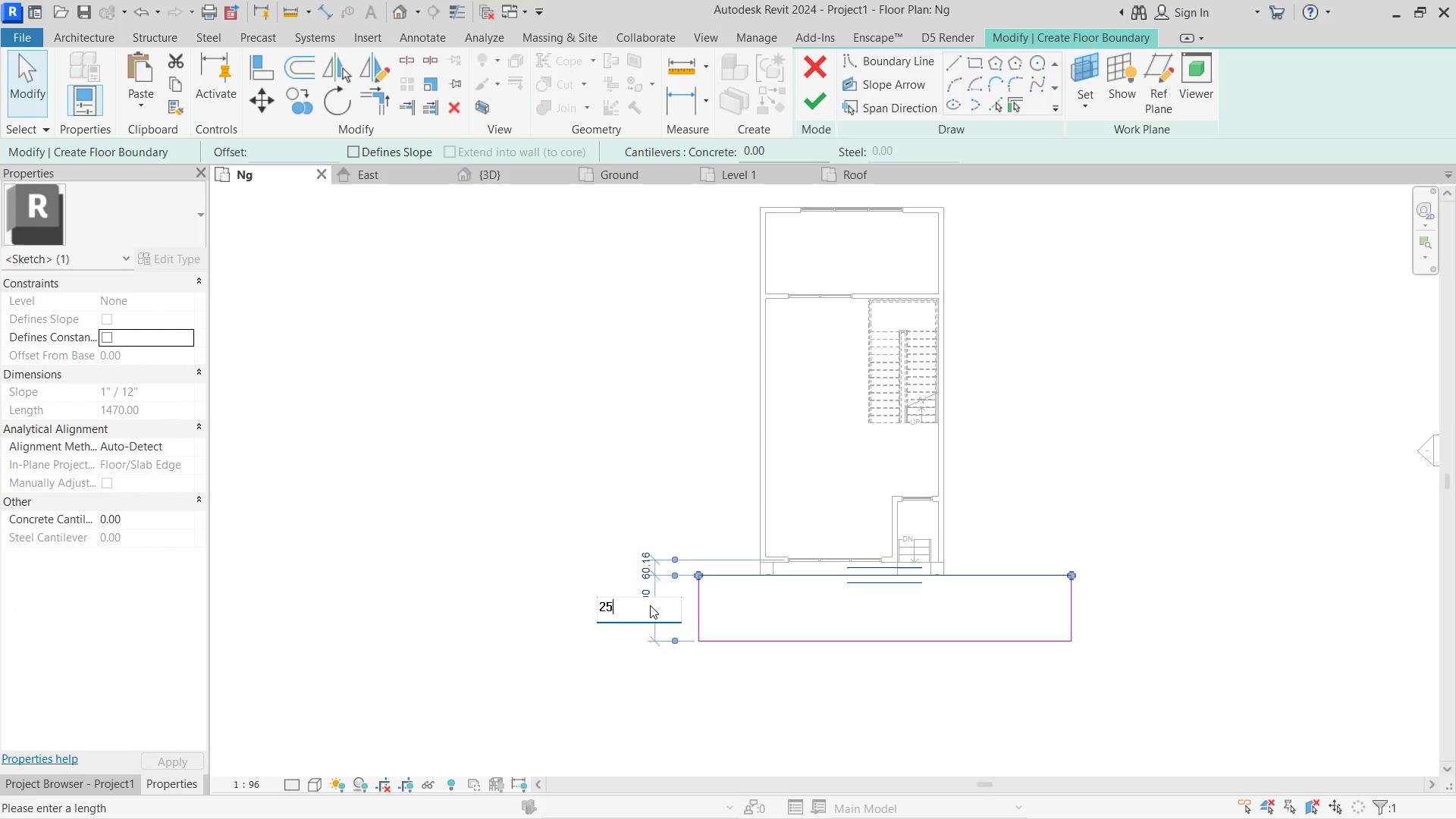 
key(Numpad0)
 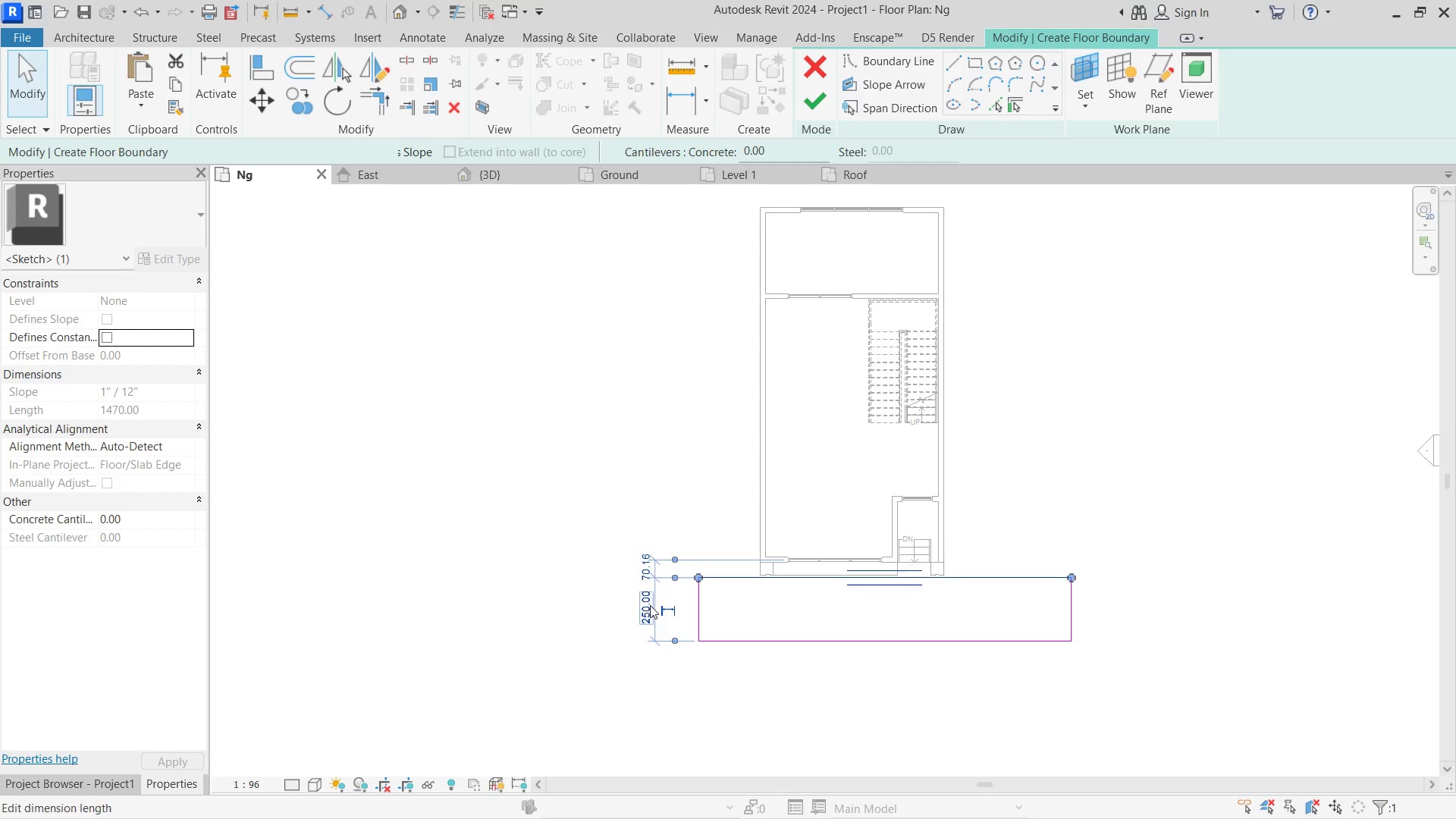 
key(NumpadEnter)
 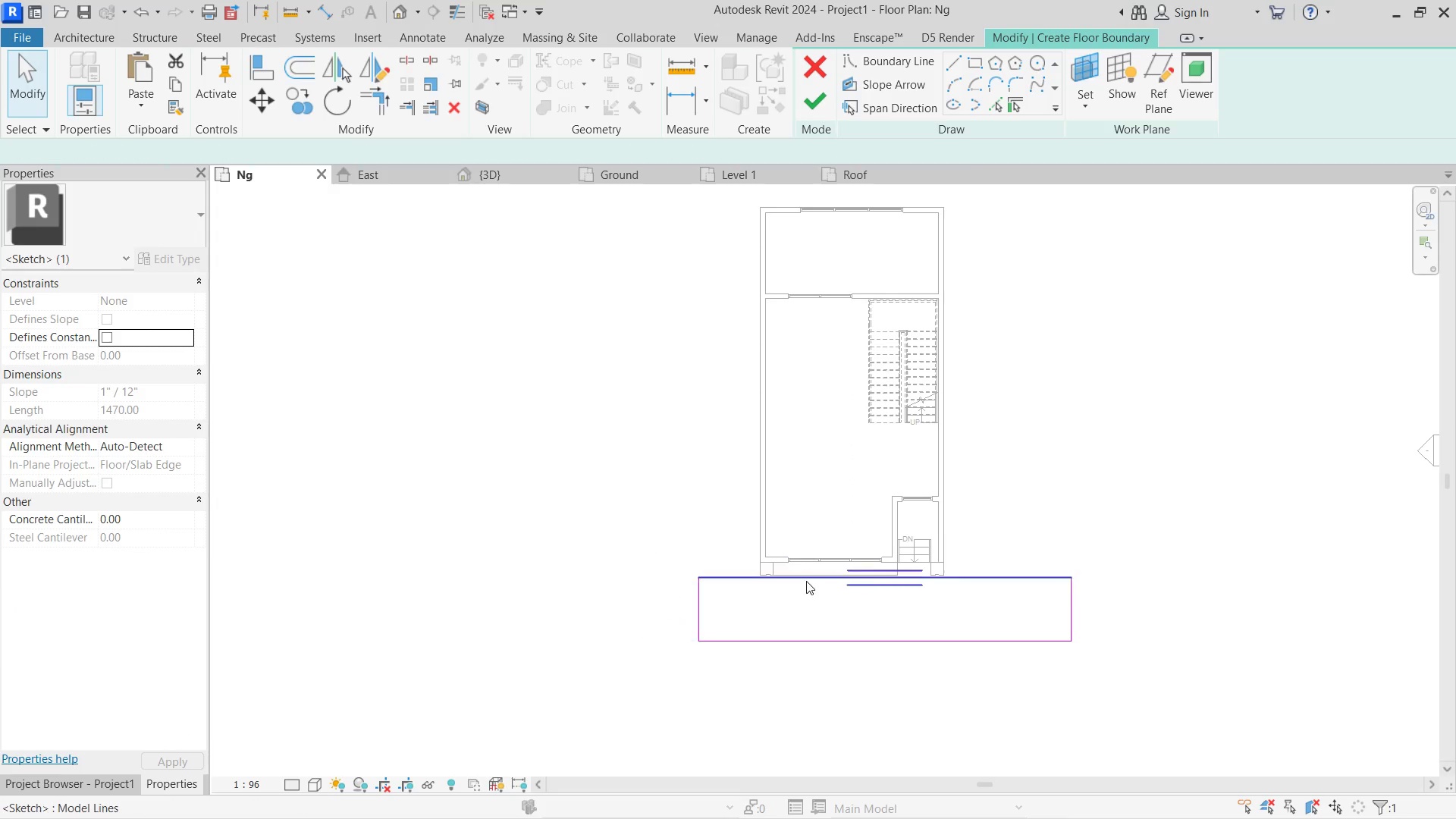 
hold_key(key=Escape, duration=0.36)
 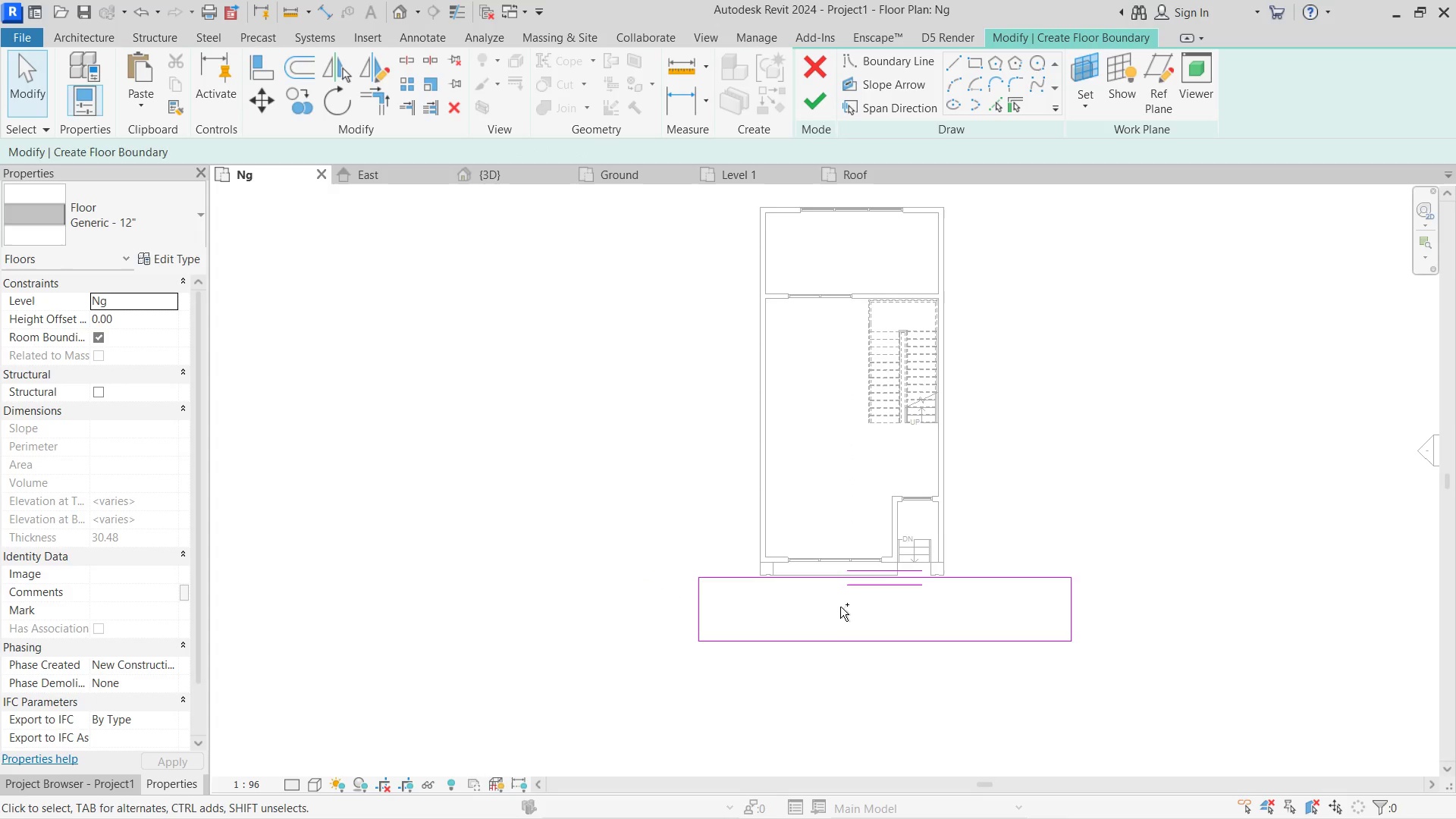 
key(Control+Z)
 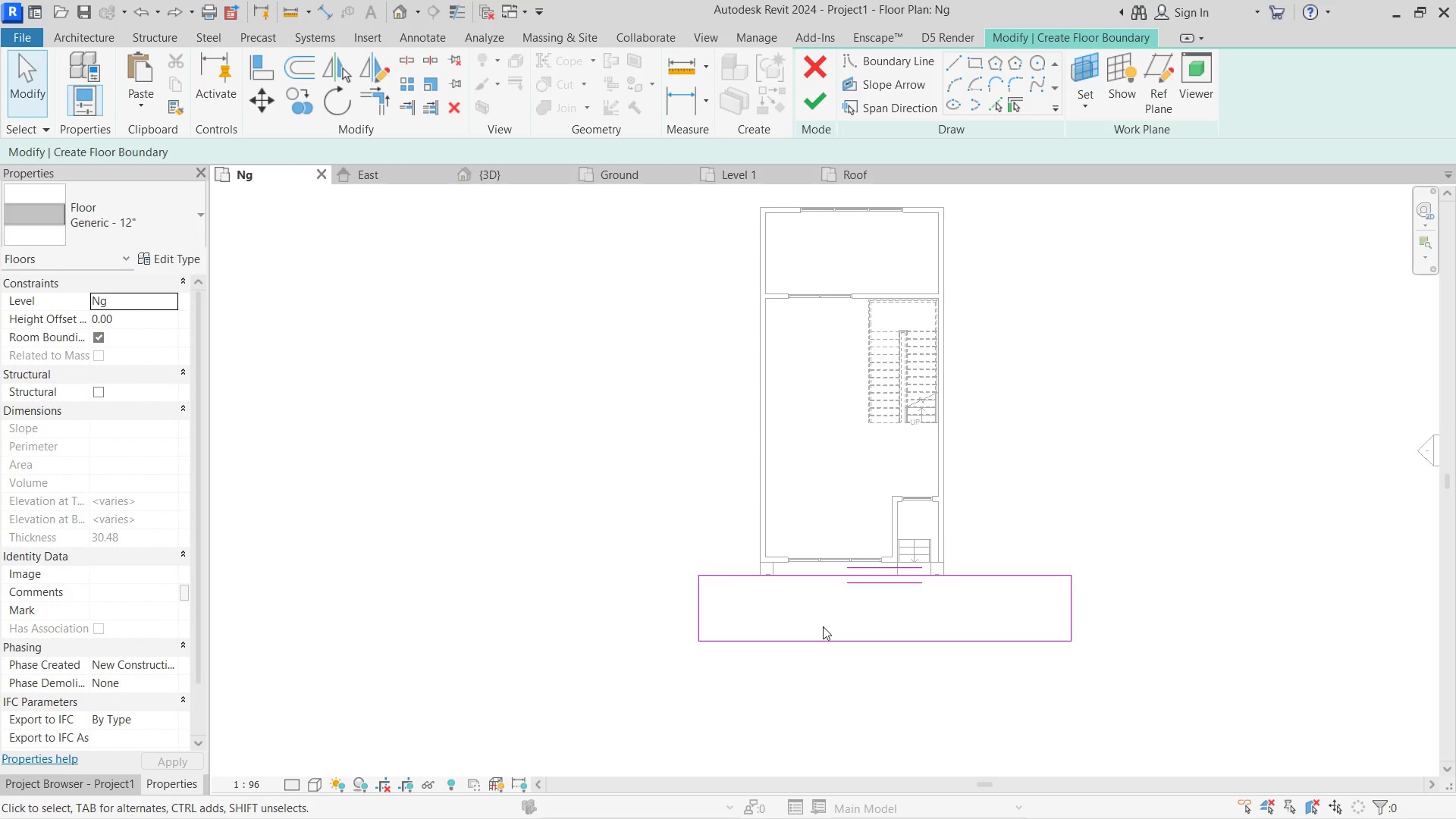 
left_click([815, 635])
 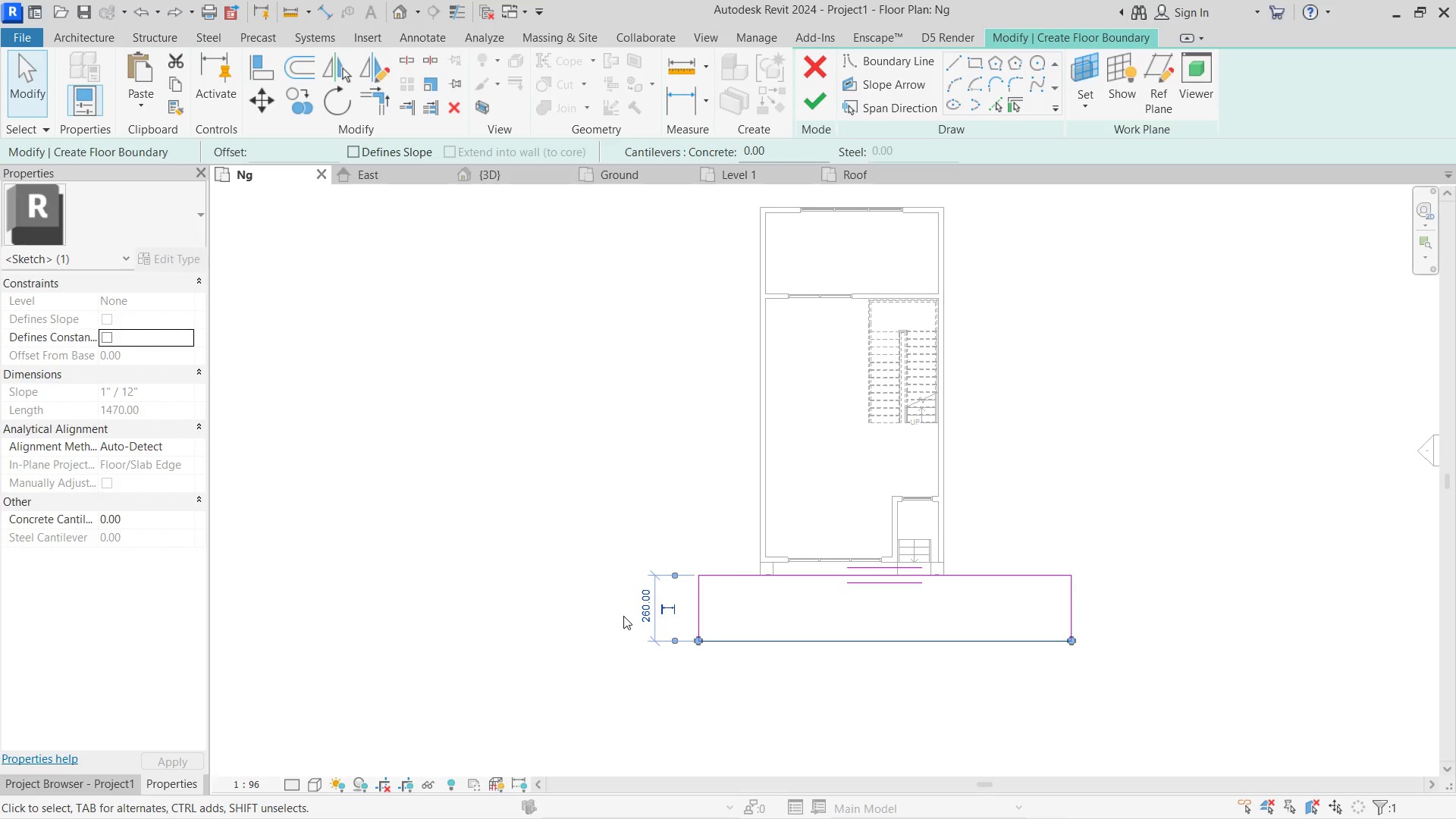 
left_click([648, 611])
 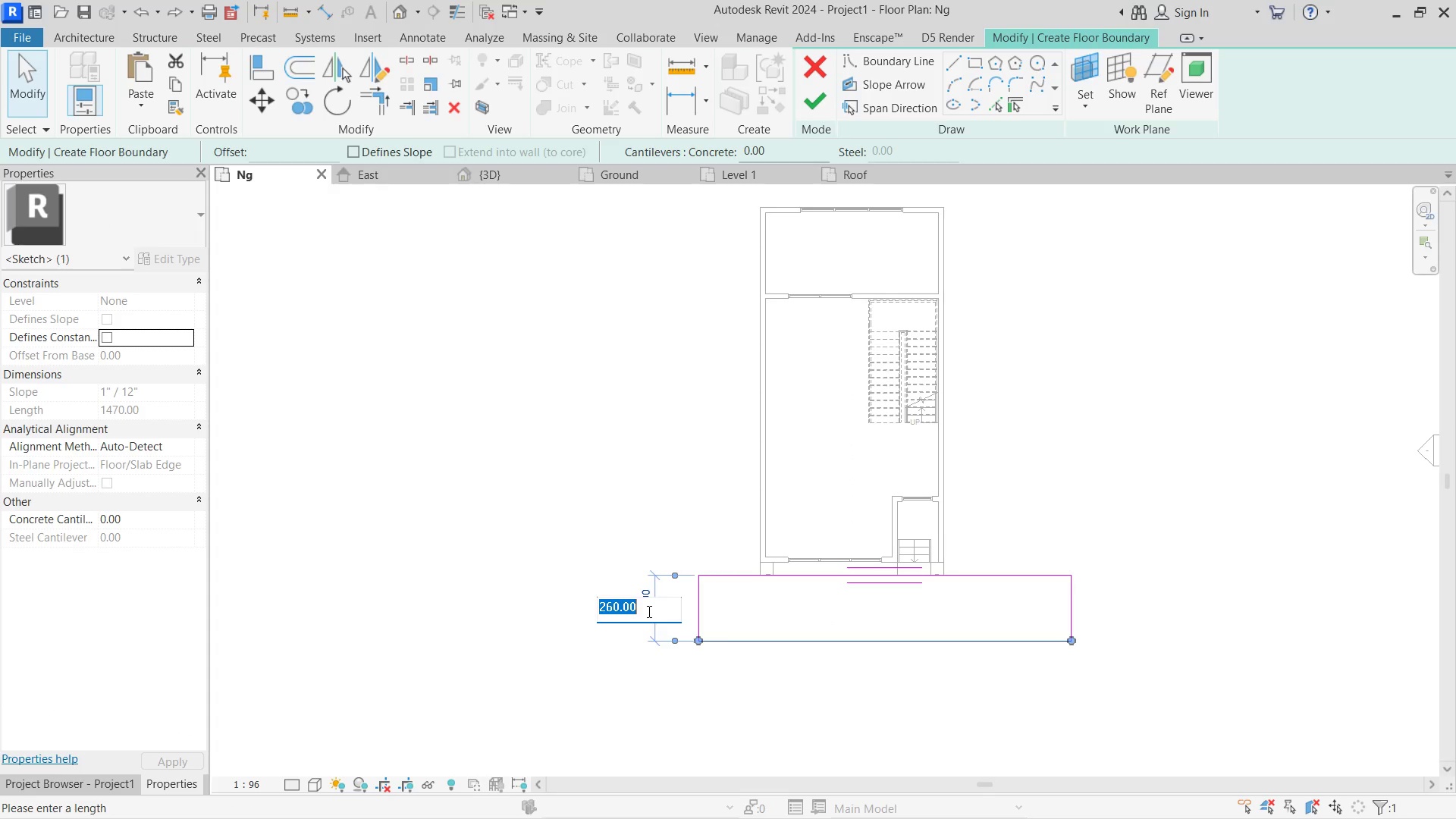 
key(Numpad2)
 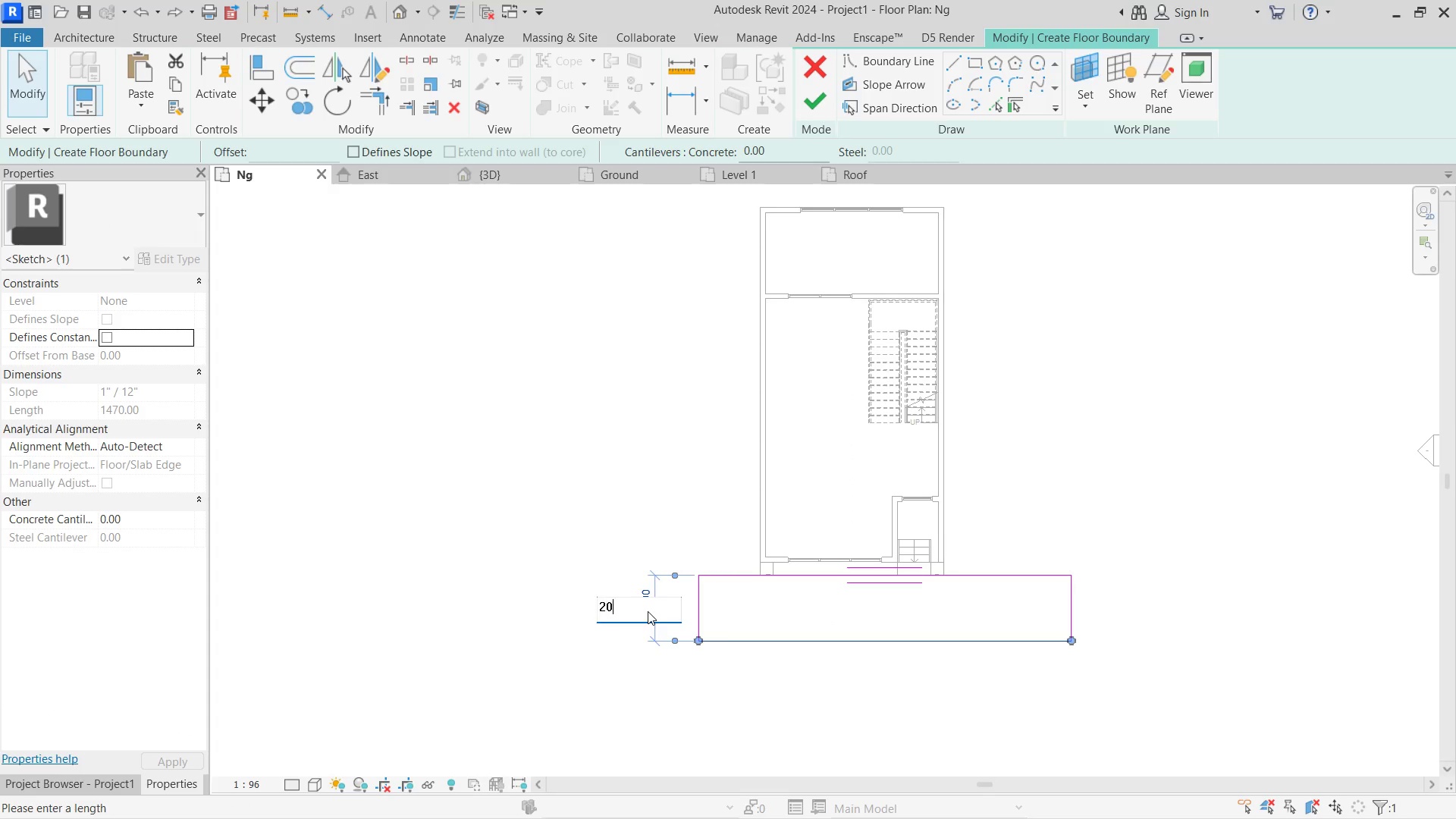 
key(Numpad0)
 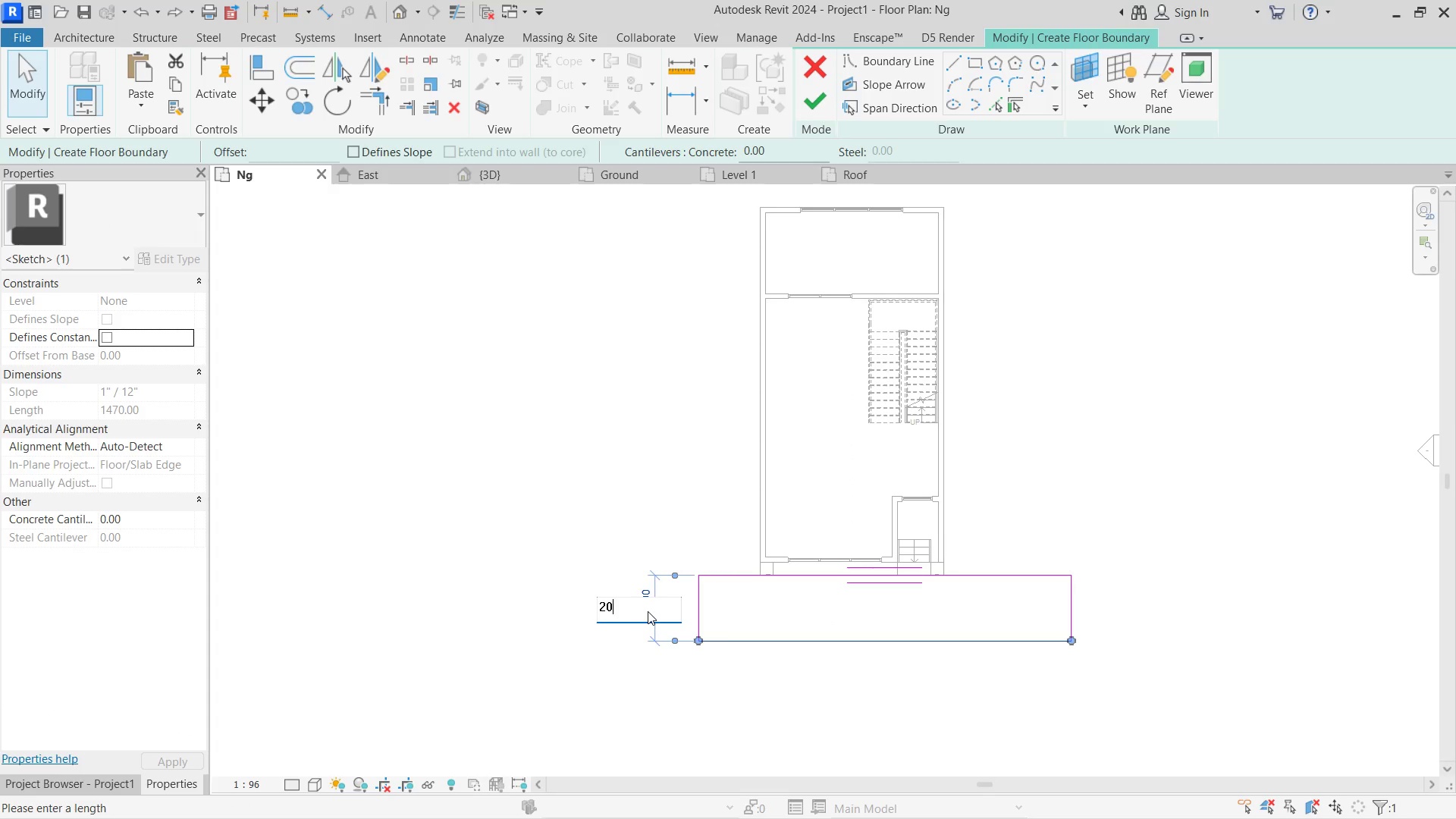 
key(Numpad0)
 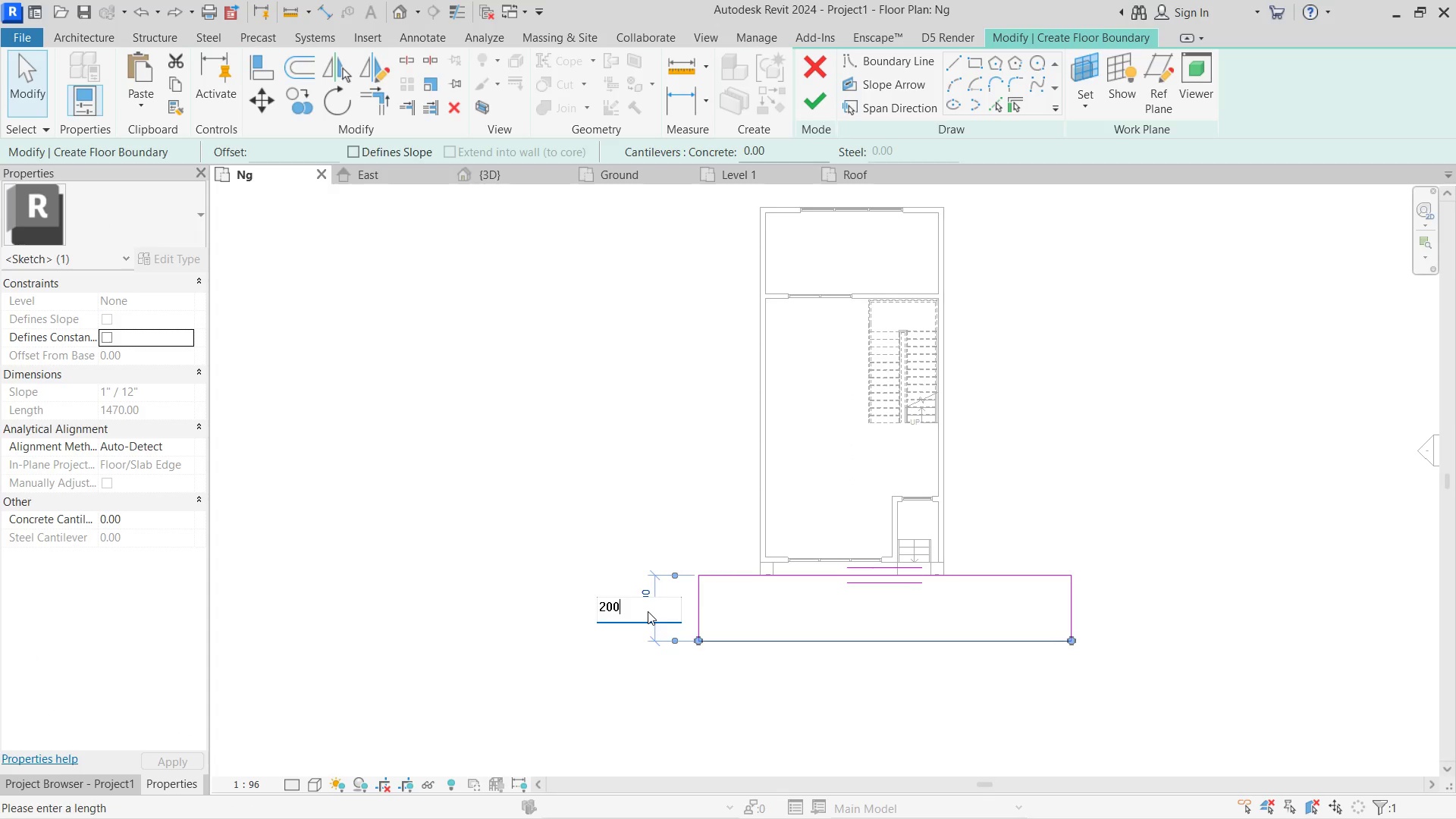 
key(NumpadEnter)
 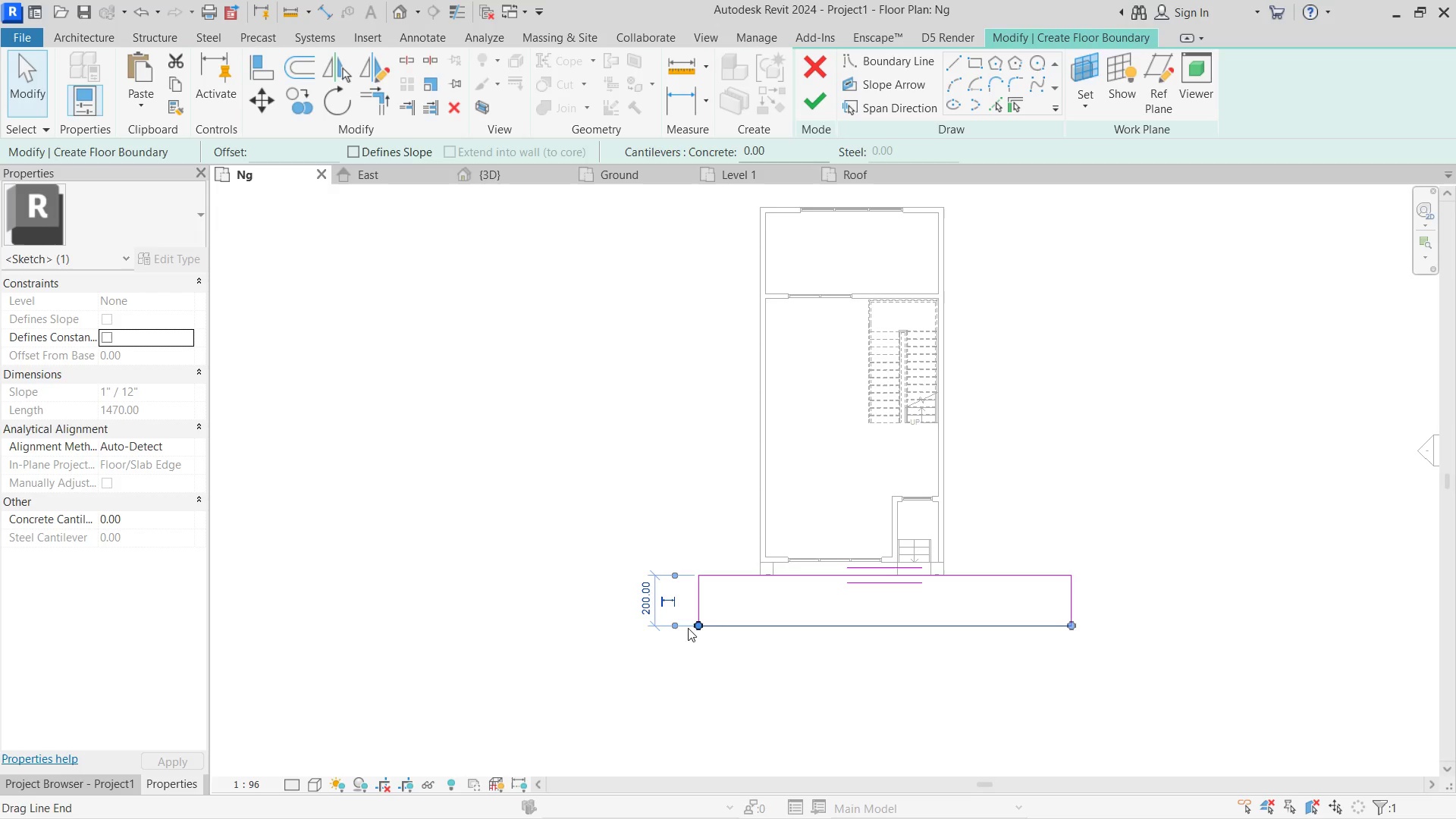 
left_click([690, 604])
 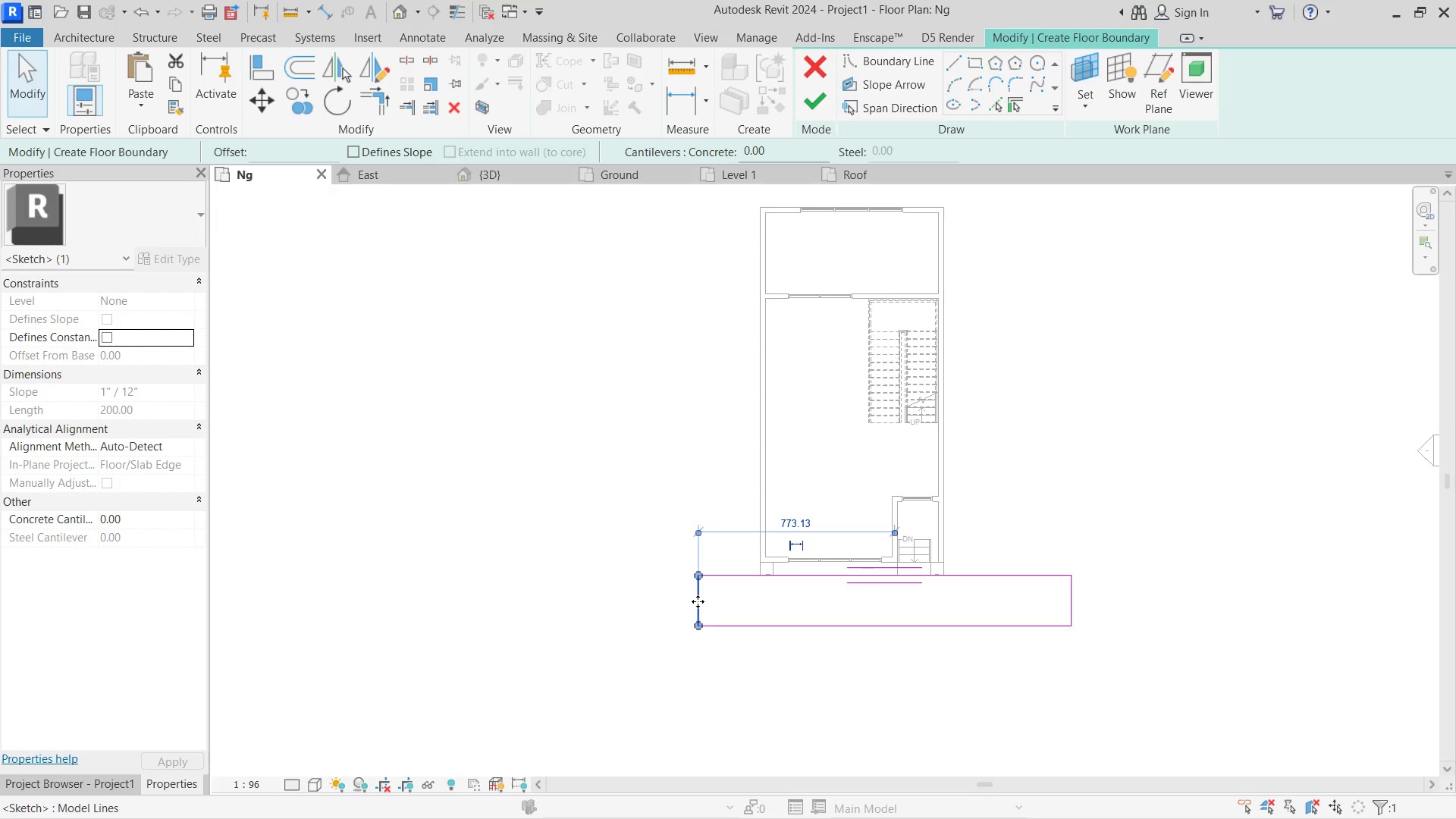 
left_click_drag(start_coordinate=[698, 601], to_coordinate=[377, 591])
 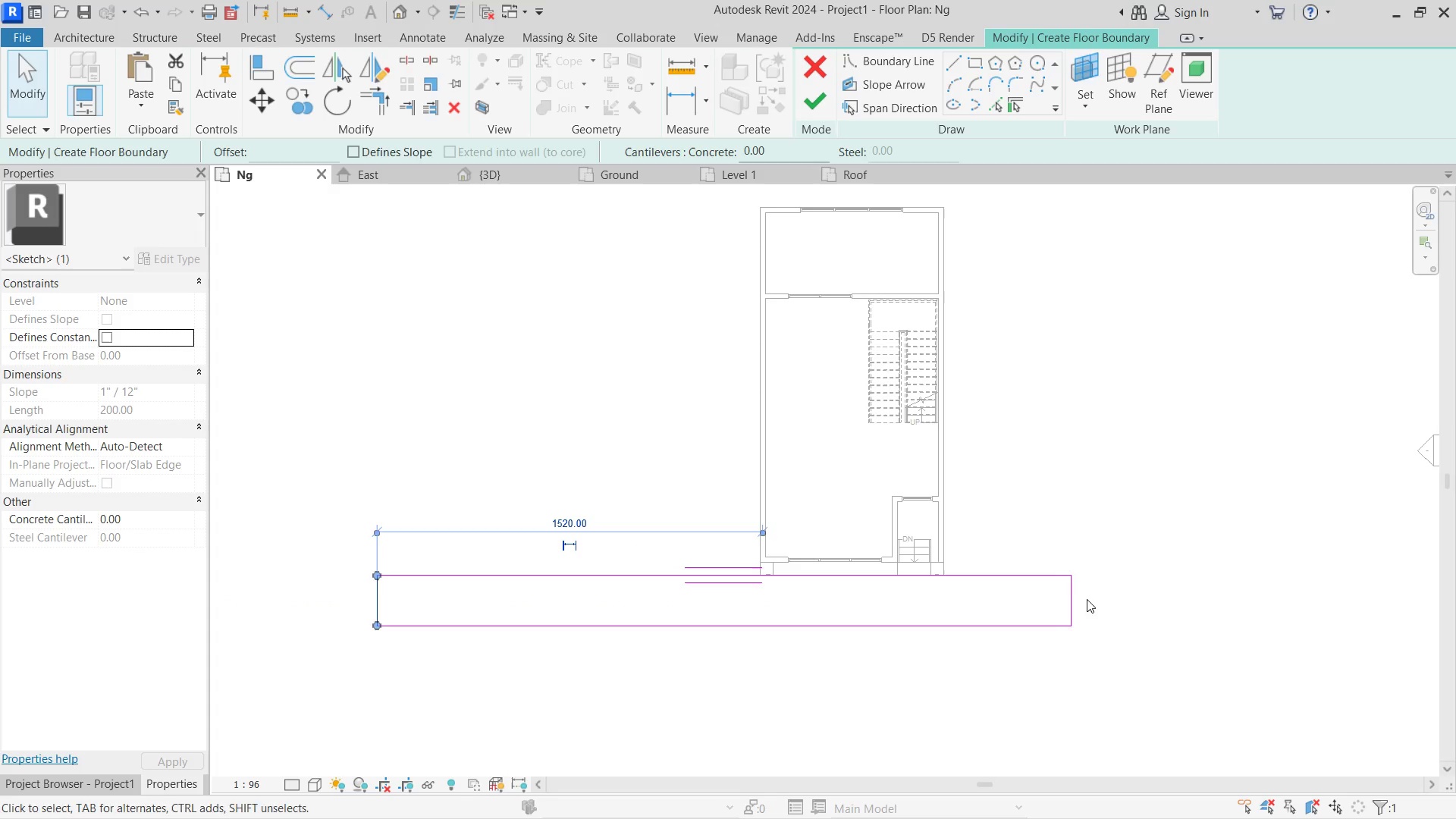 
left_click([1075, 599])
 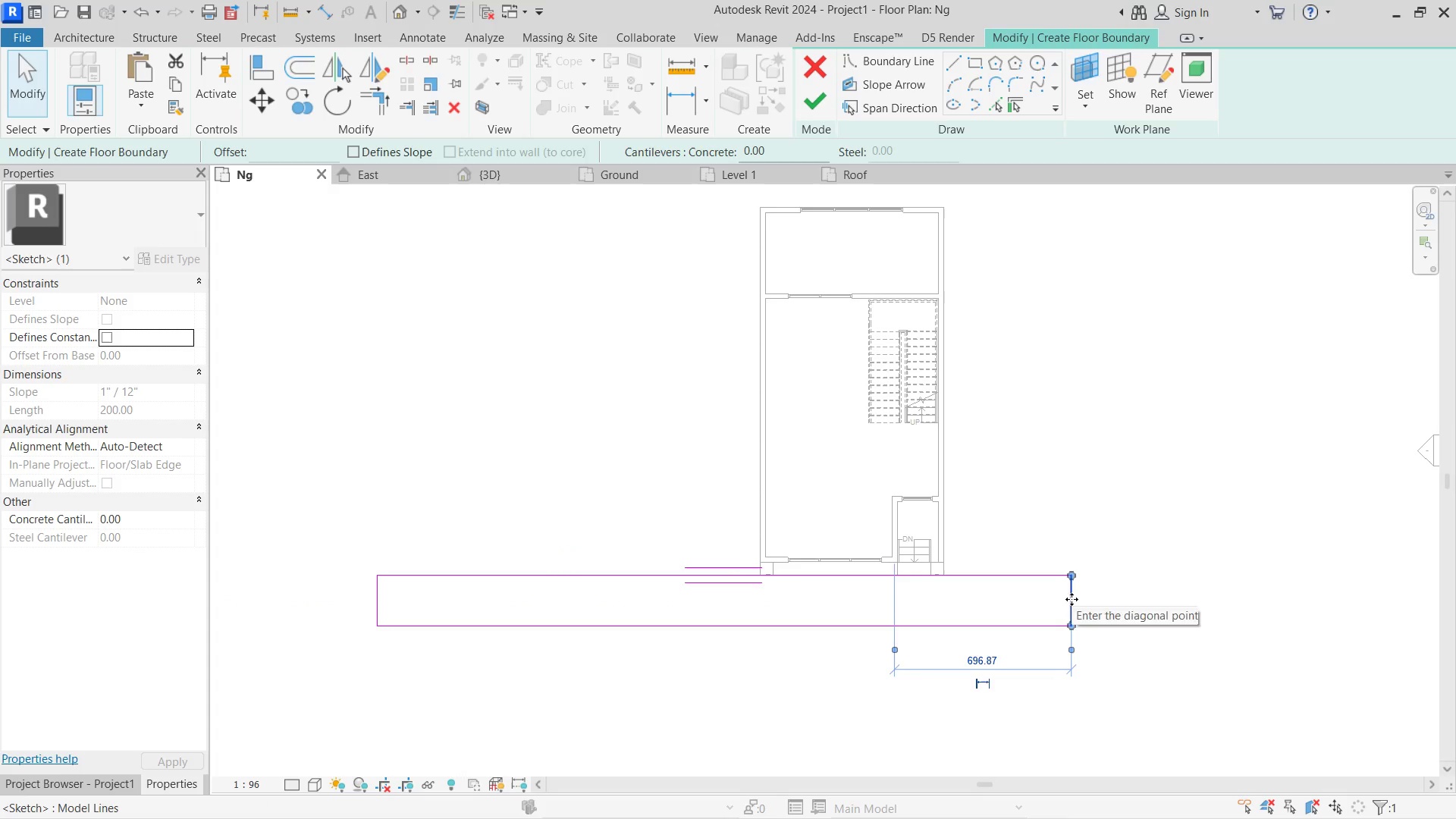 
left_click_drag(start_coordinate=[1070, 599], to_coordinate=[1299, 585])
 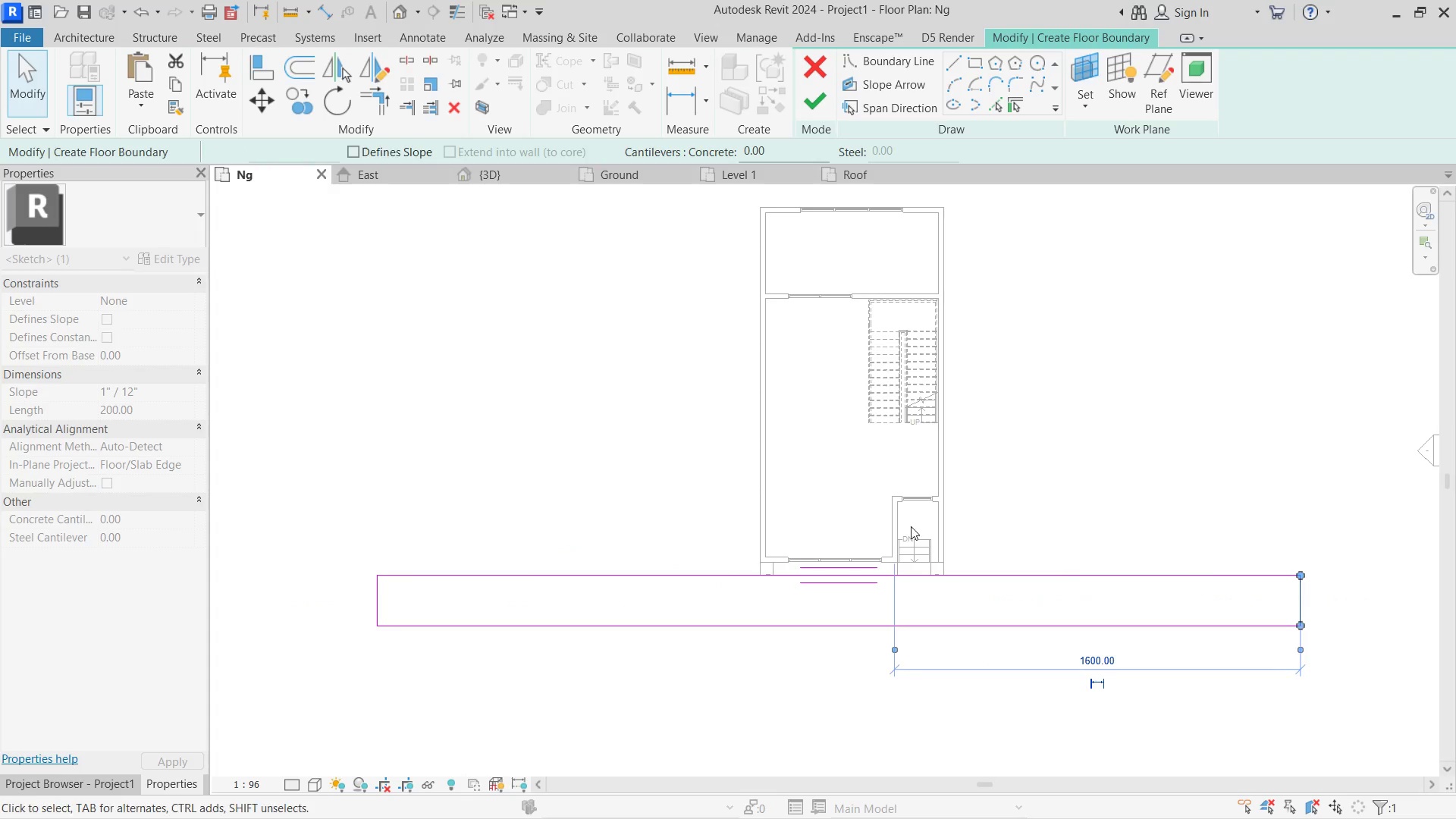 
scroll: coordinate [1122, 534], scroll_direction: down, amount: 3.0
 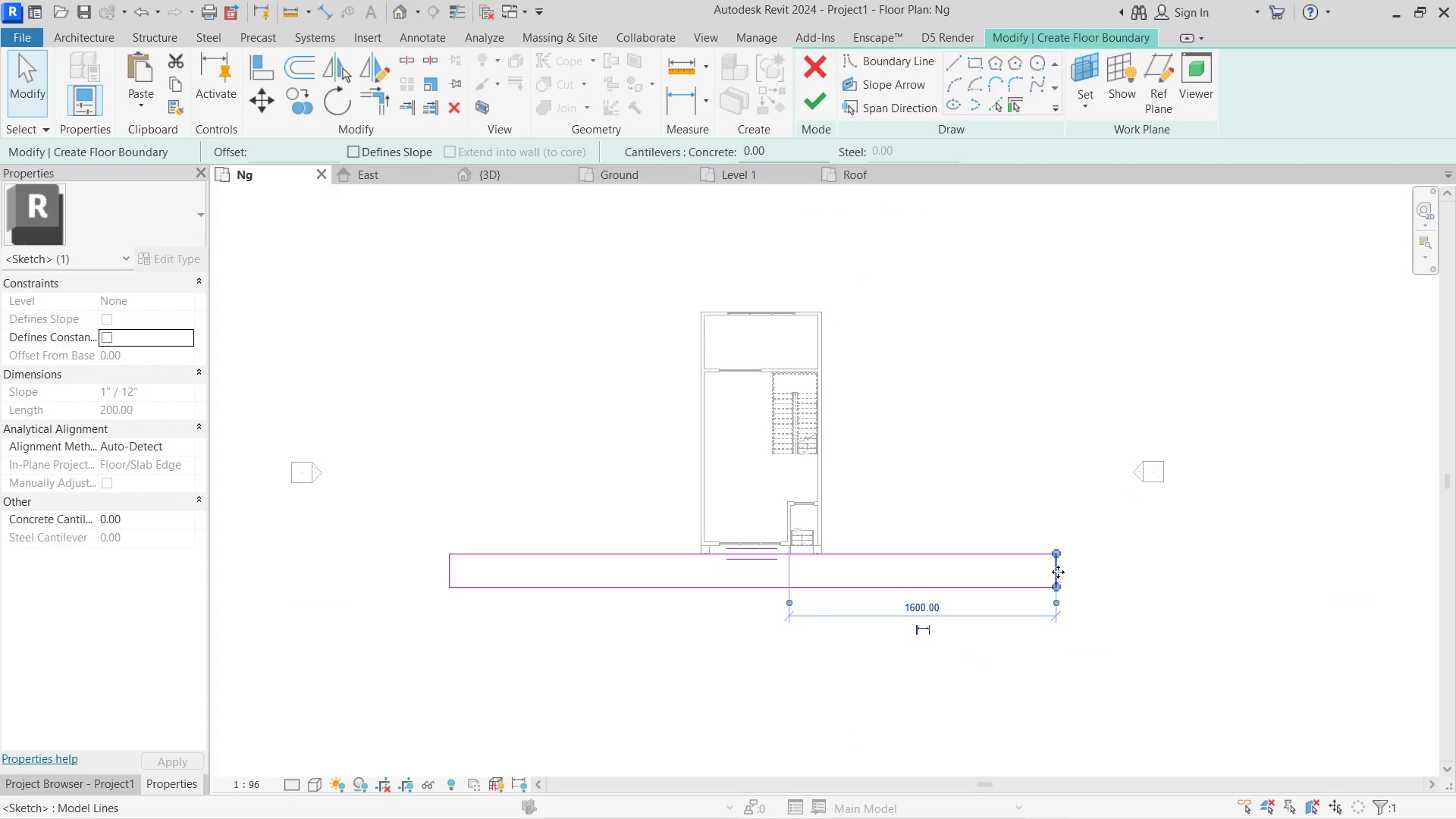 
left_click_drag(start_coordinate=[1058, 572], to_coordinate=[1146, 558])
 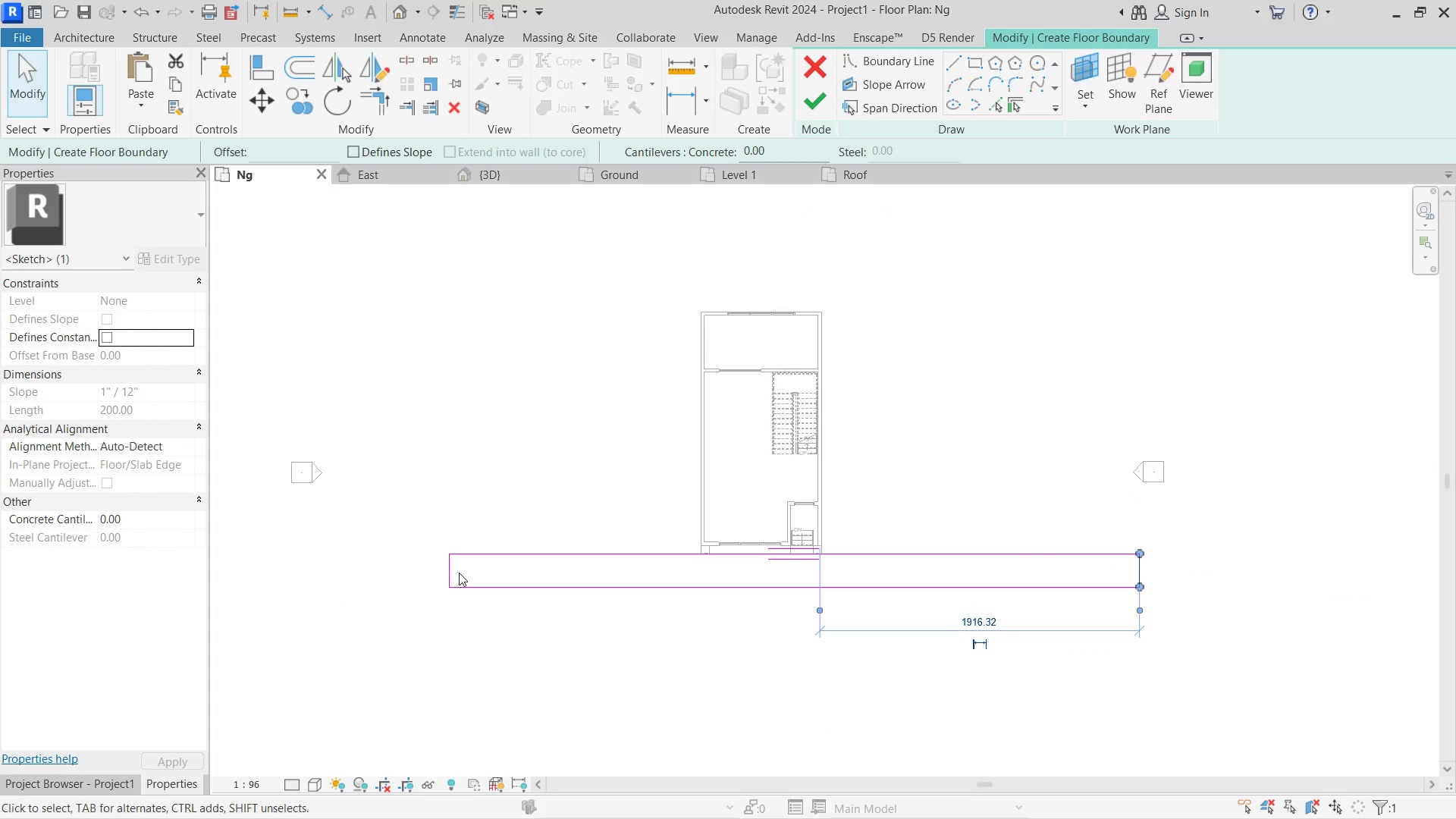 
left_click([451, 572])
 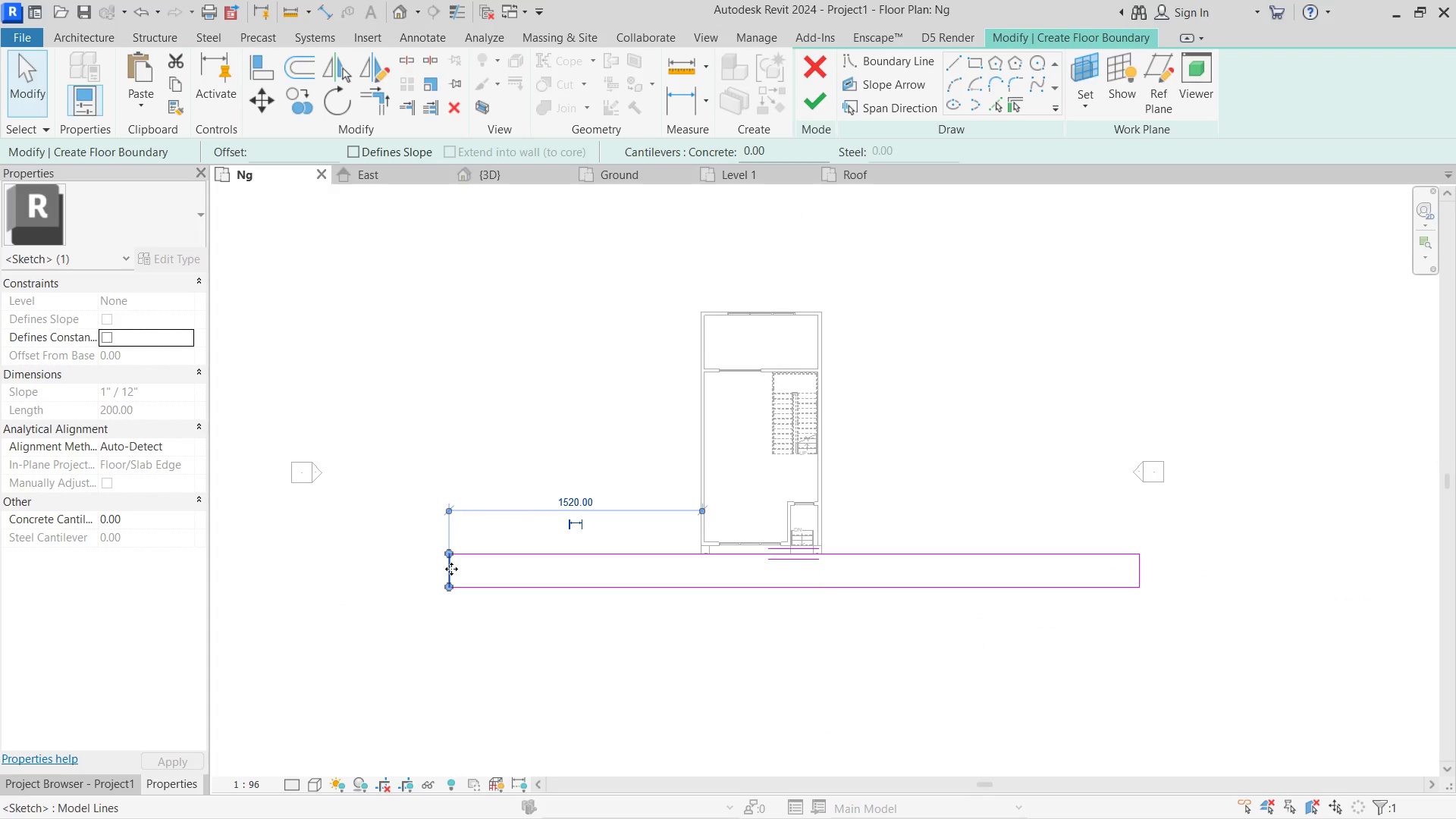 
left_click_drag(start_coordinate=[451, 569], to_coordinate=[317, 568])
 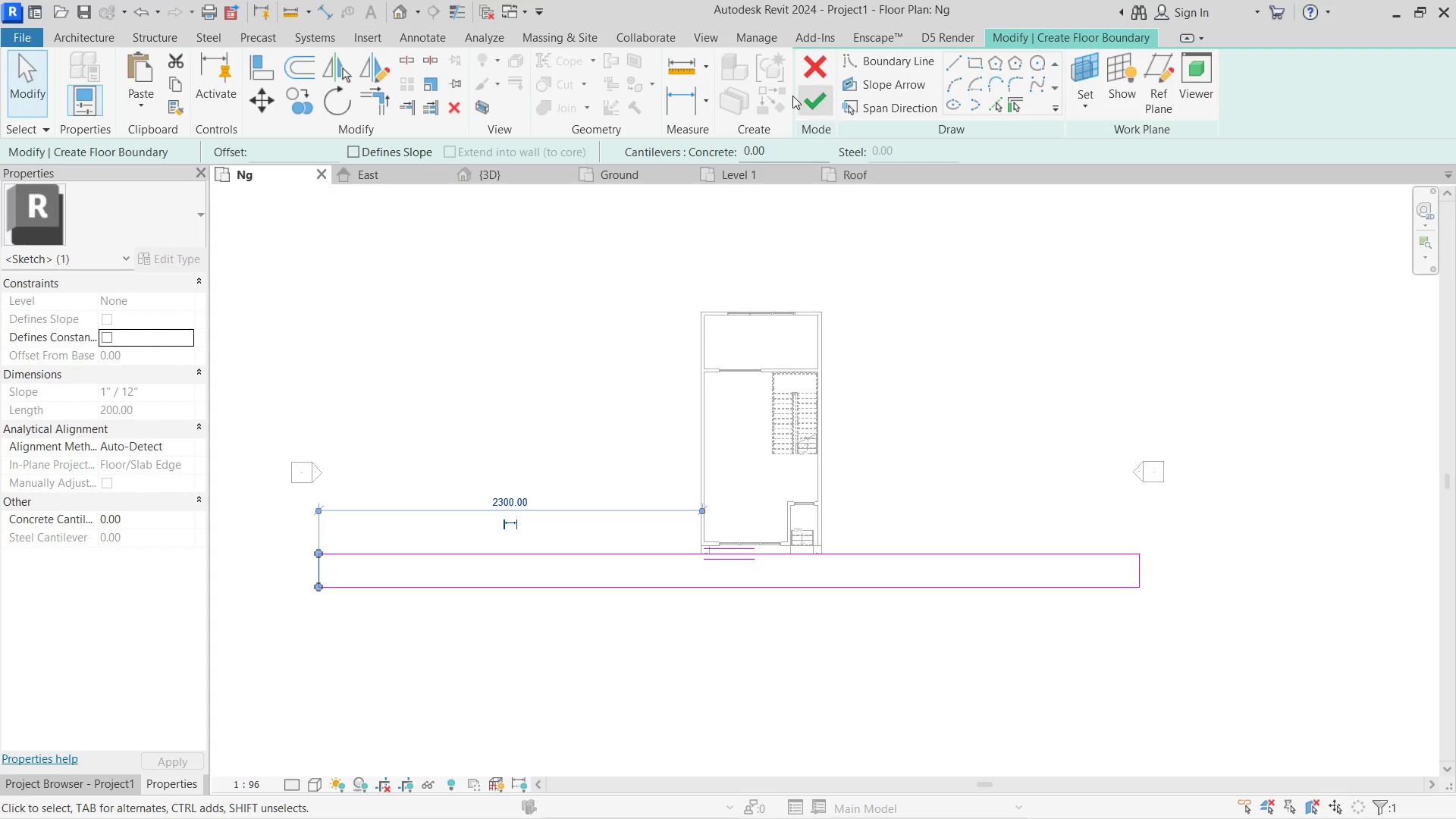 
left_click([803, 95])
 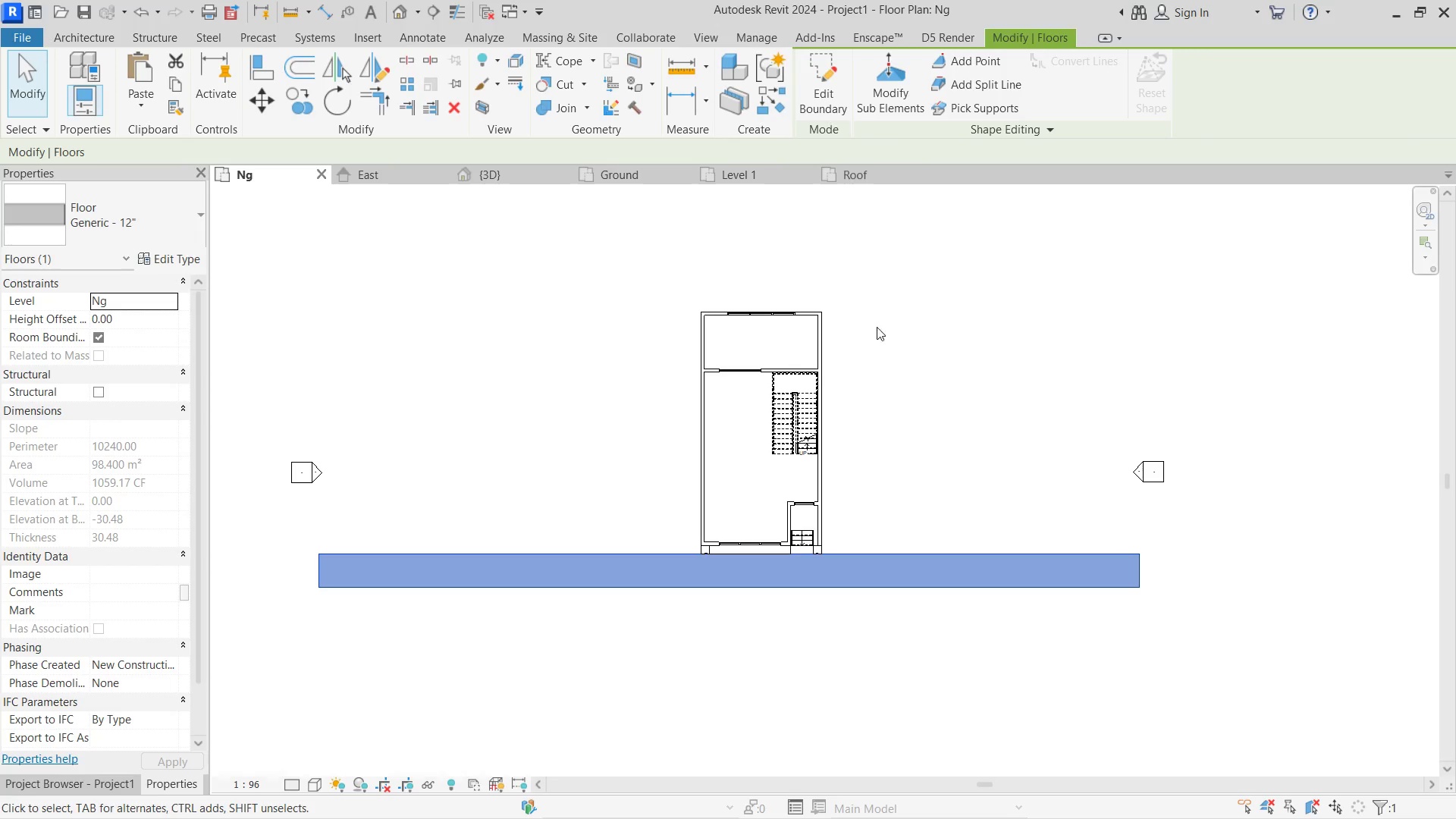 
left_click([896, 369])
 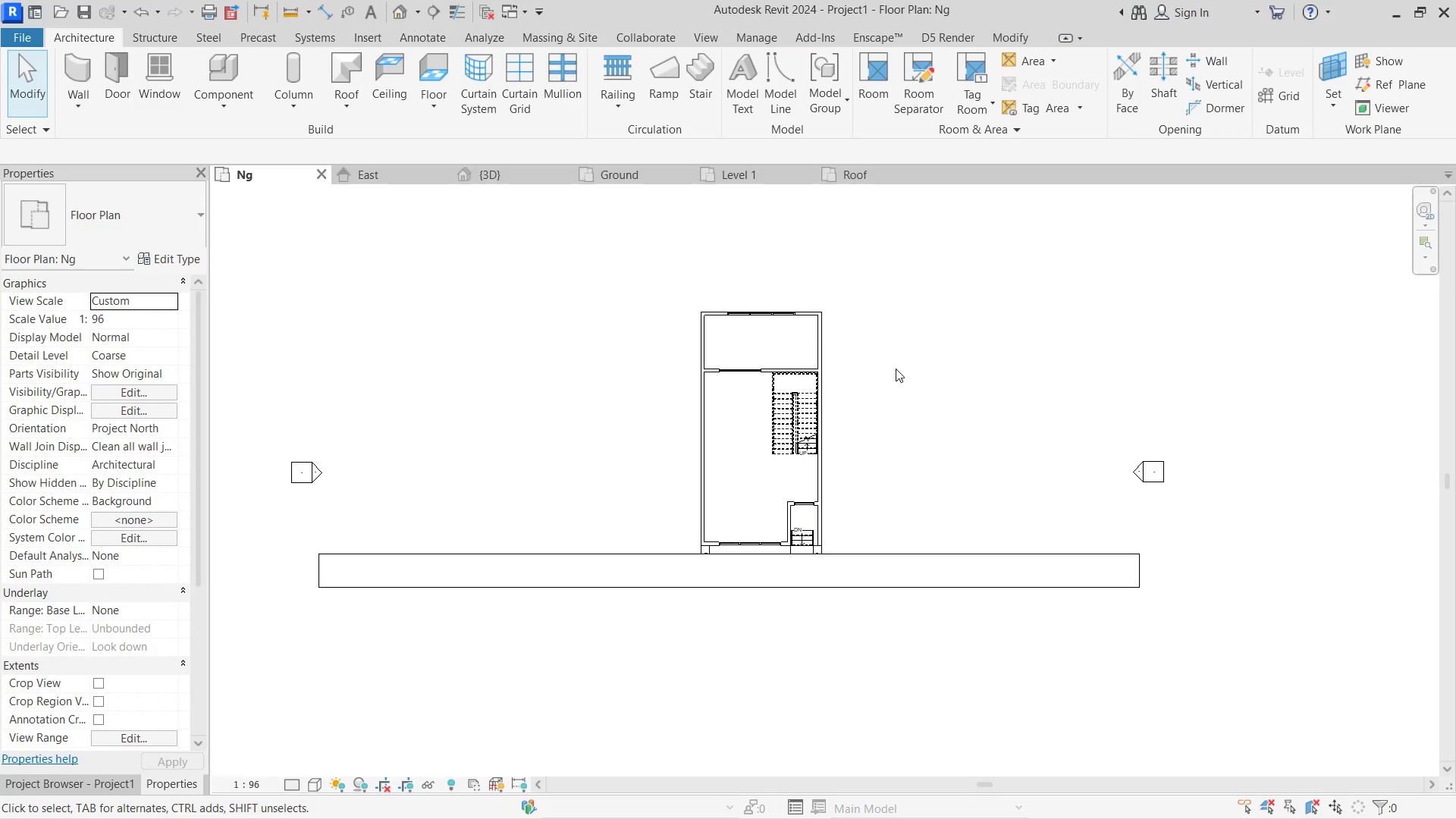 
scroll: coordinate [896, 369], scroll_direction: down, amount: 5.0
 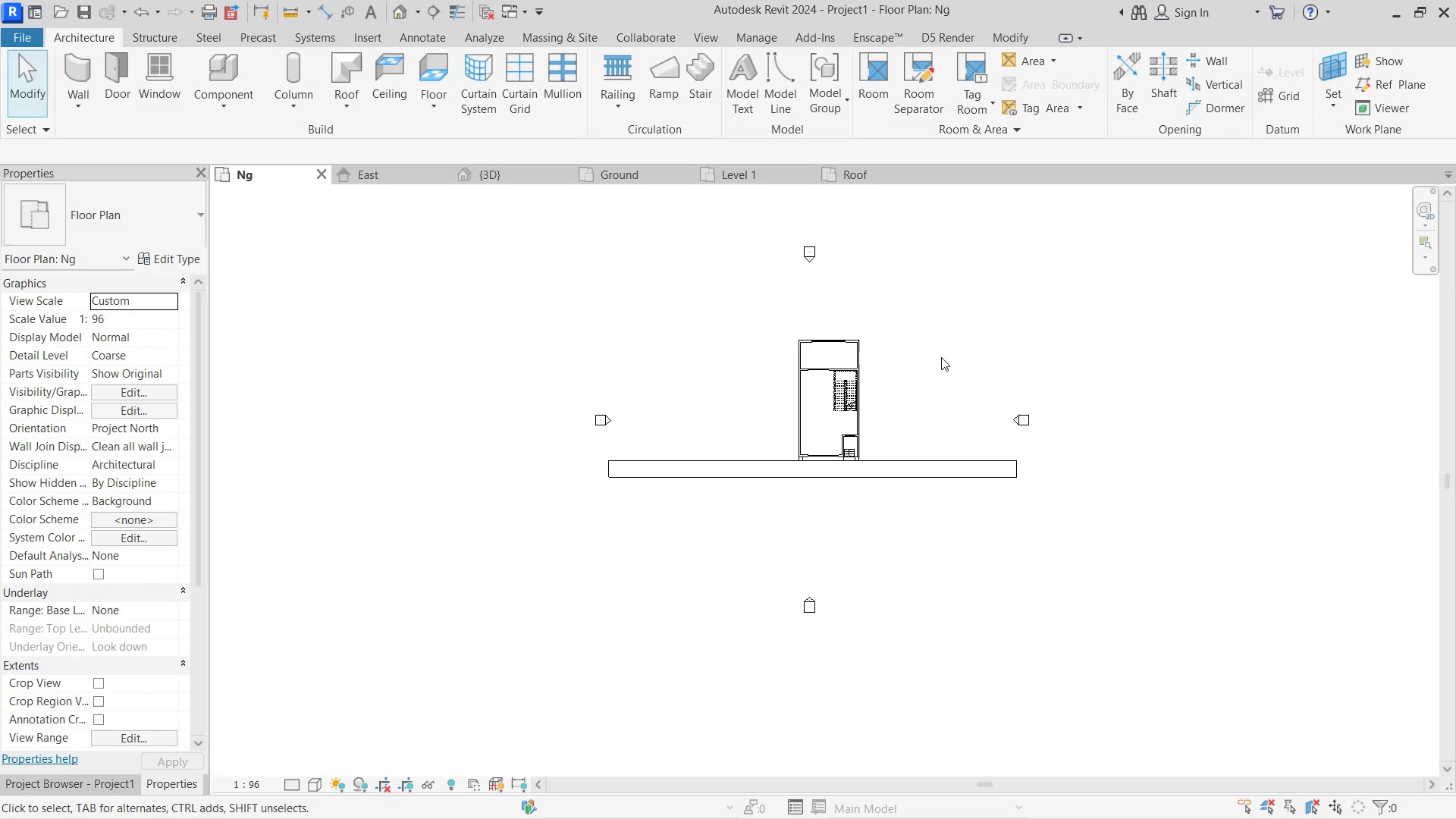 
type(li)
 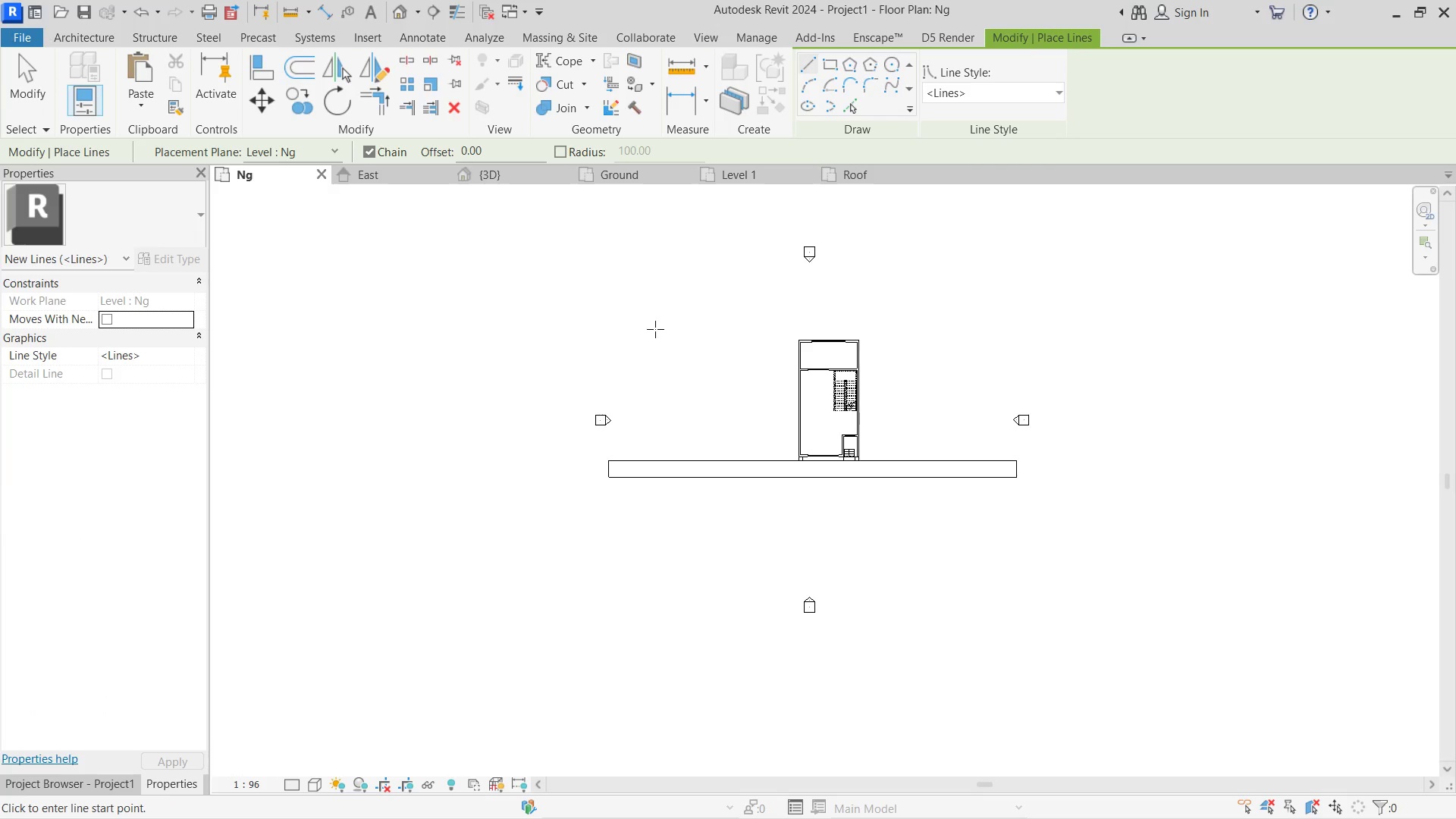 
left_click([621, 316])
 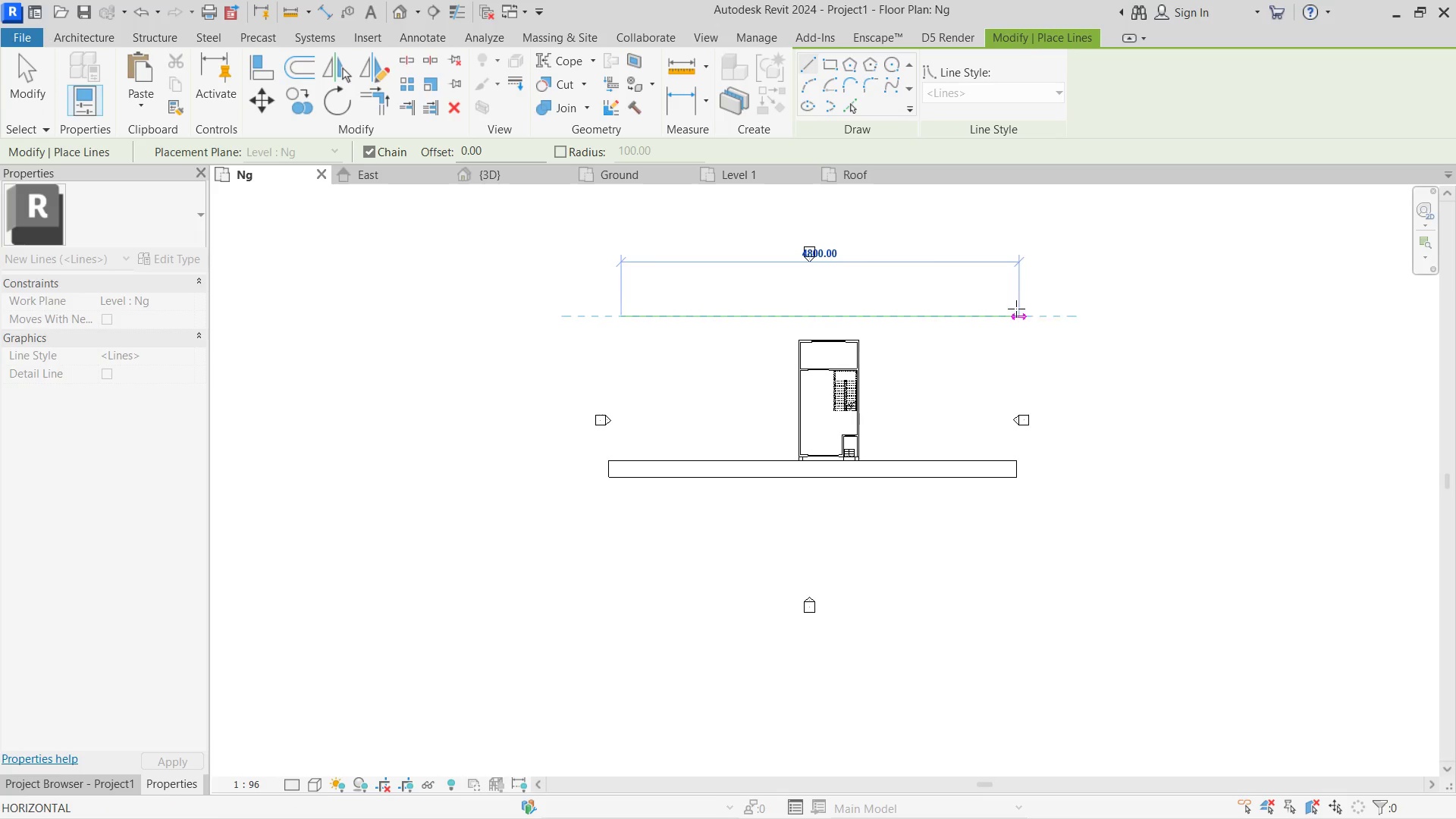 
left_click([1015, 309])
 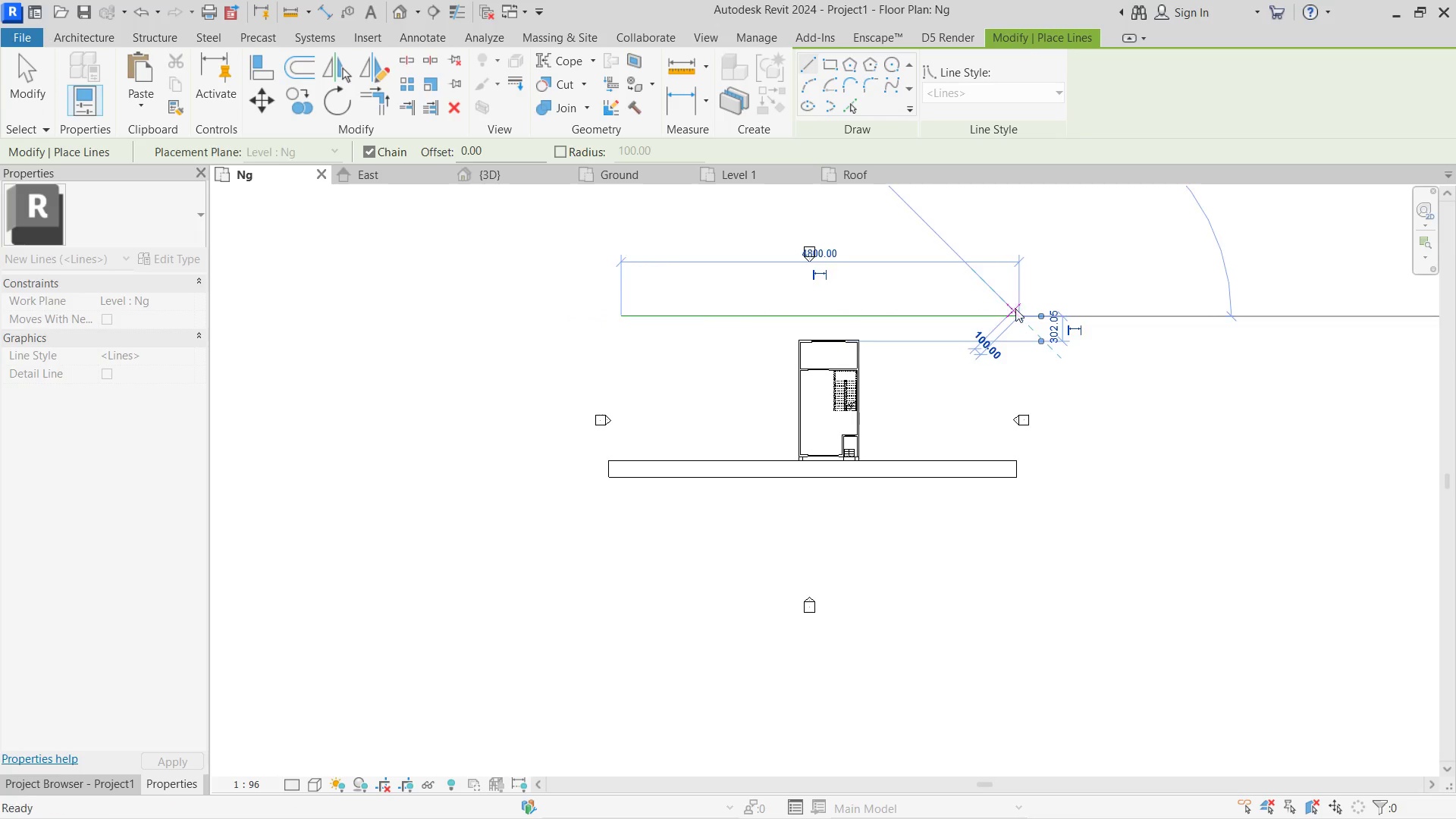 
key(Escape)
 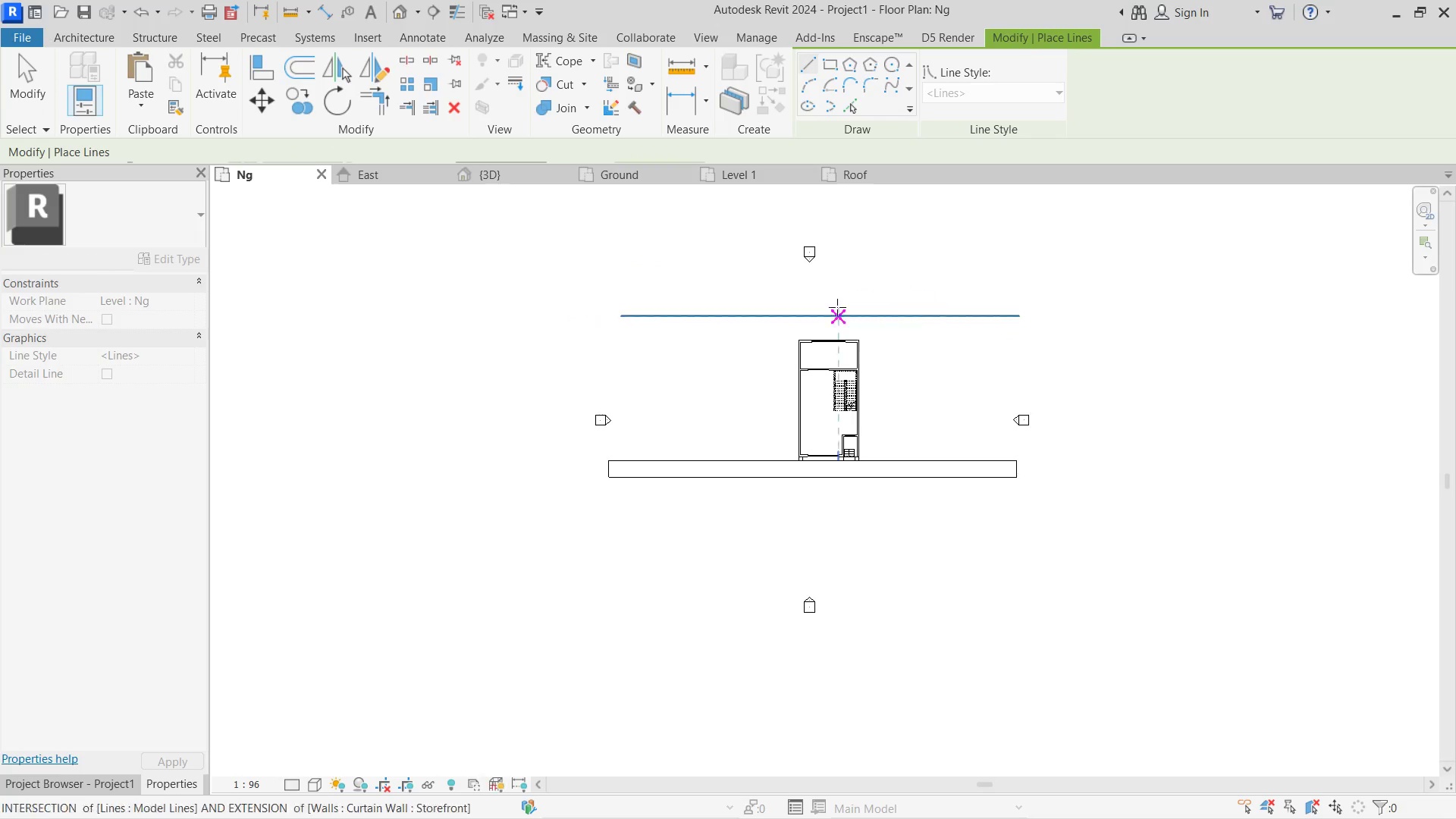 
key(Escape)
type(li)
 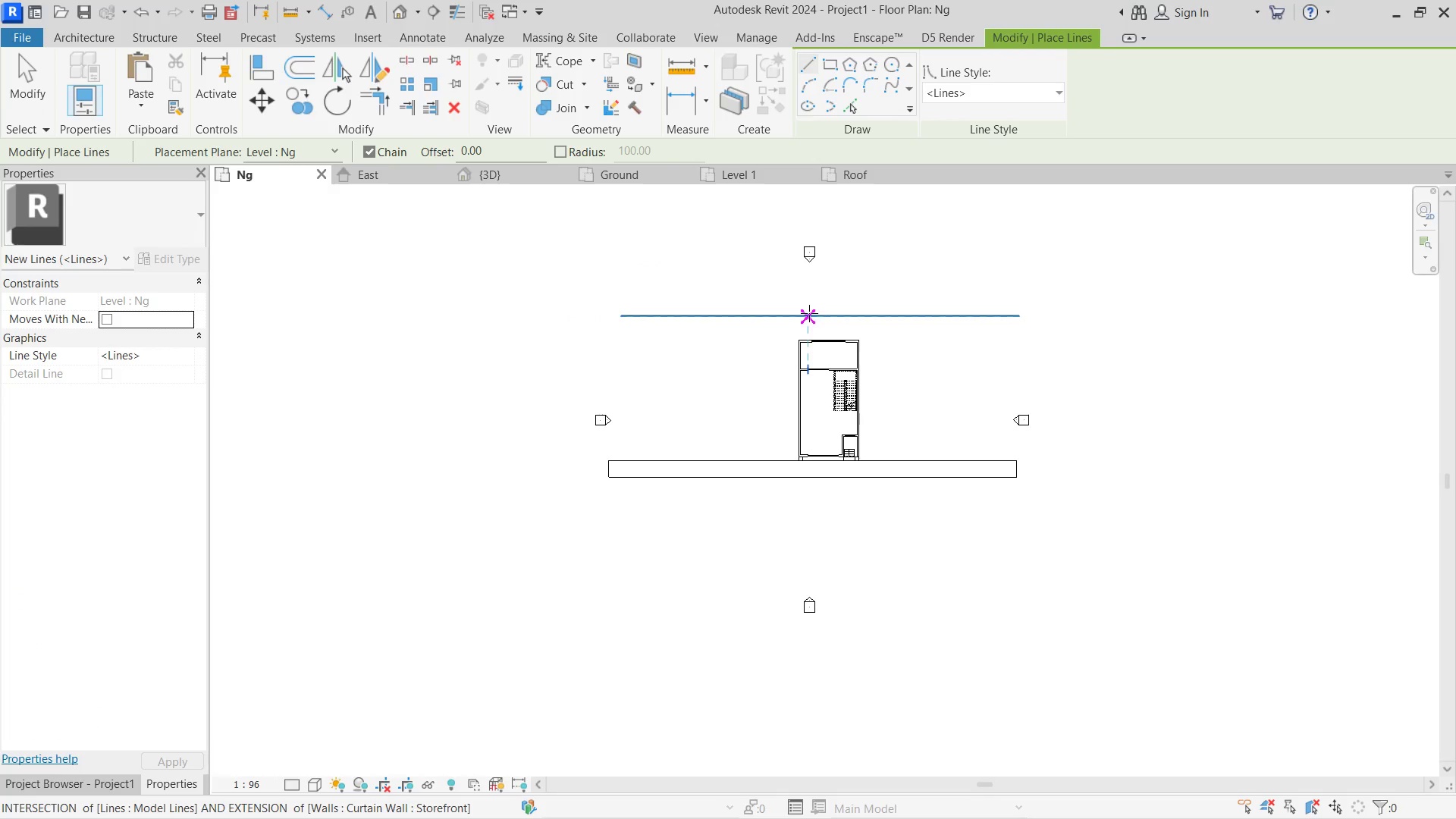 
left_click([809, 313])
 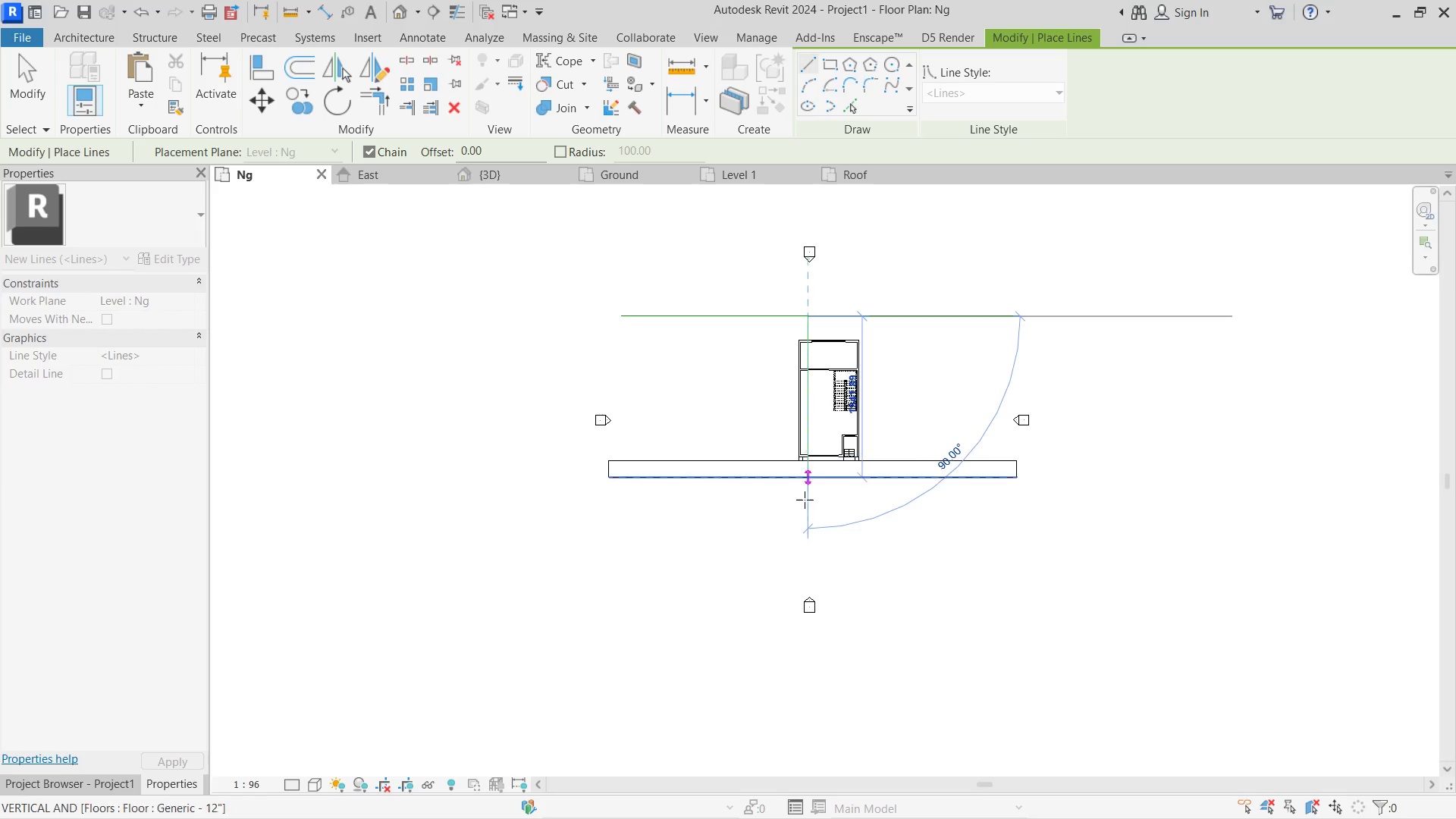 
left_click([803, 533])
 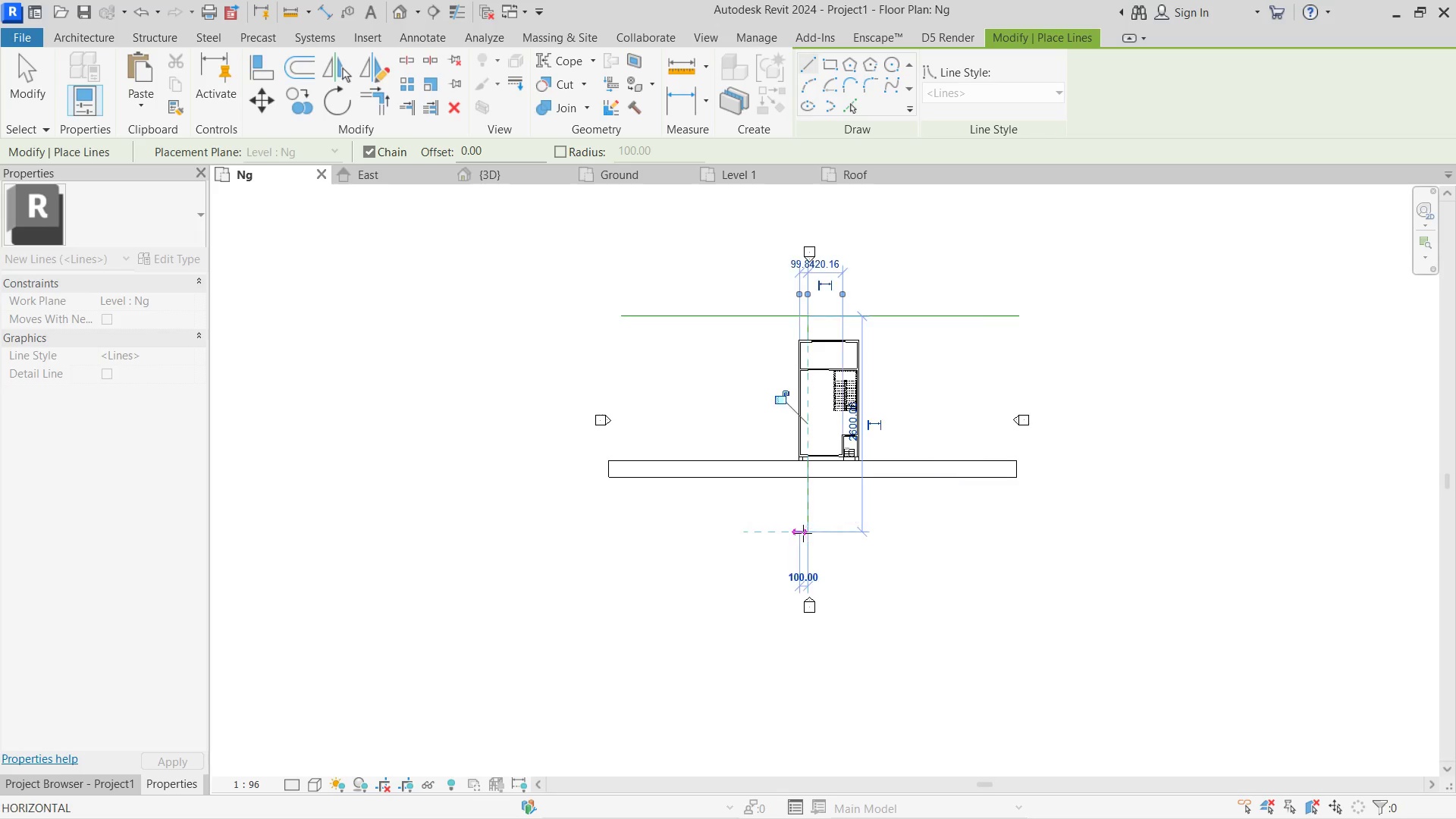 
key(Escape)
 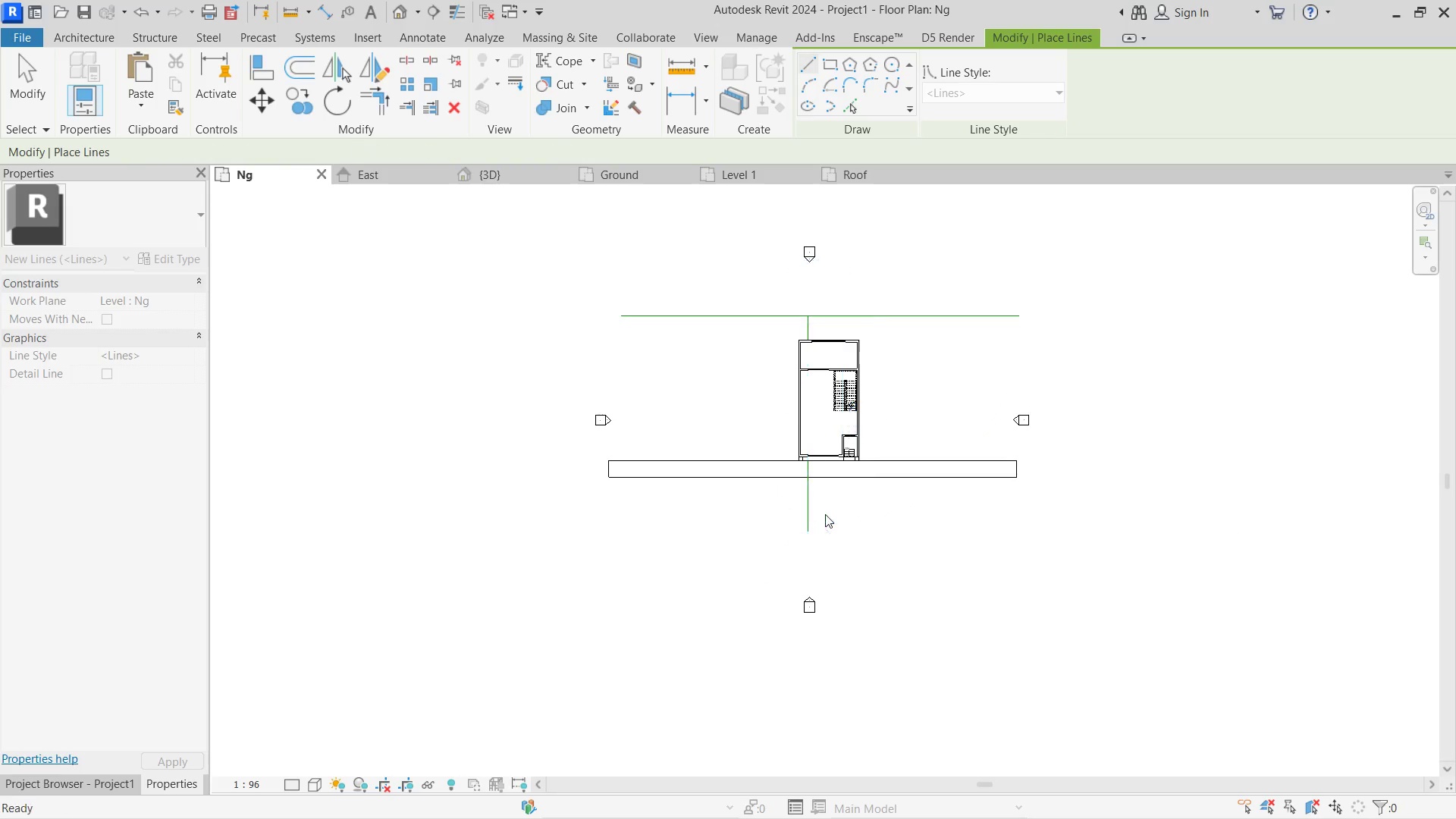 
key(Escape)
 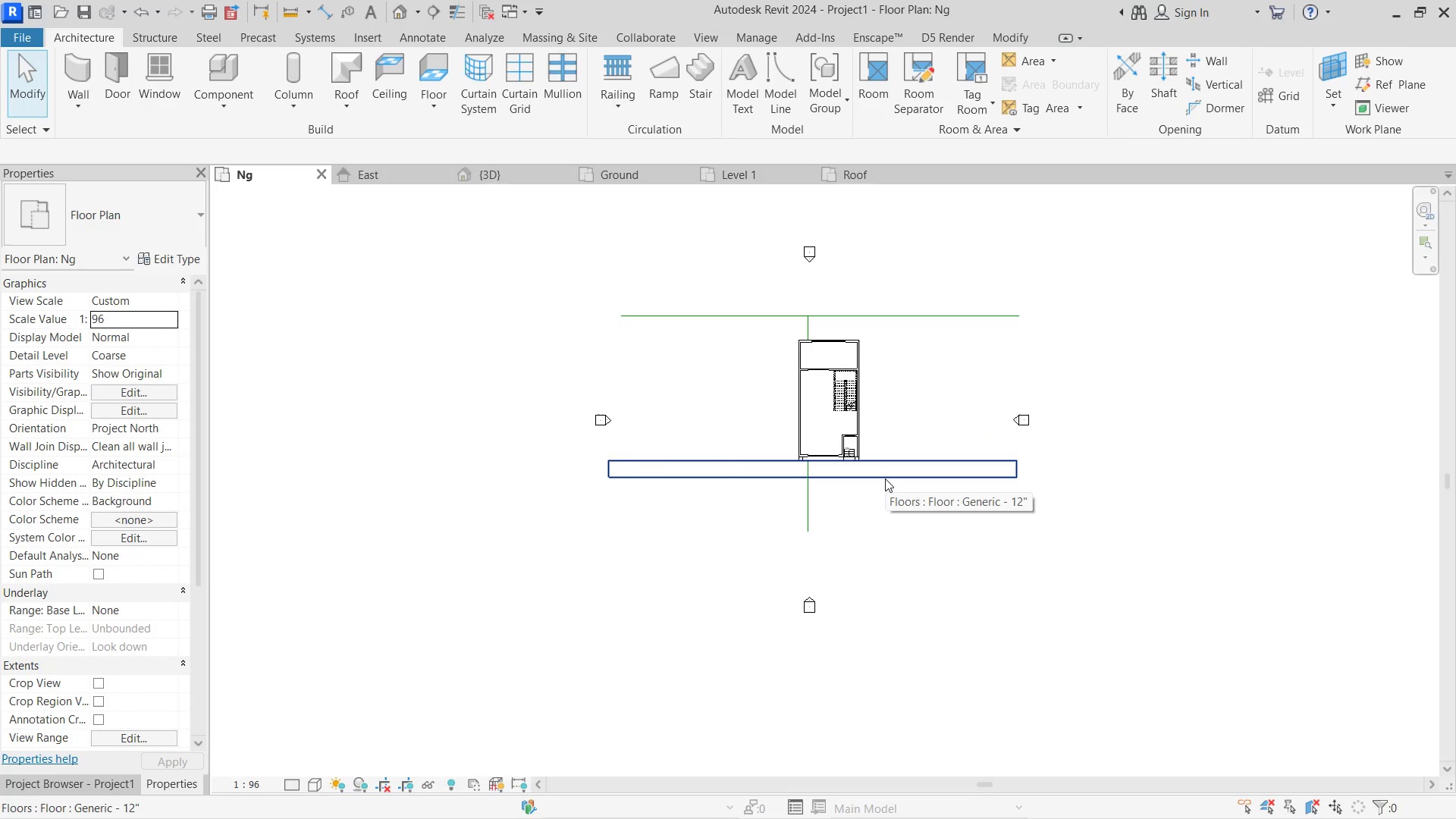 
left_click([885, 479])
 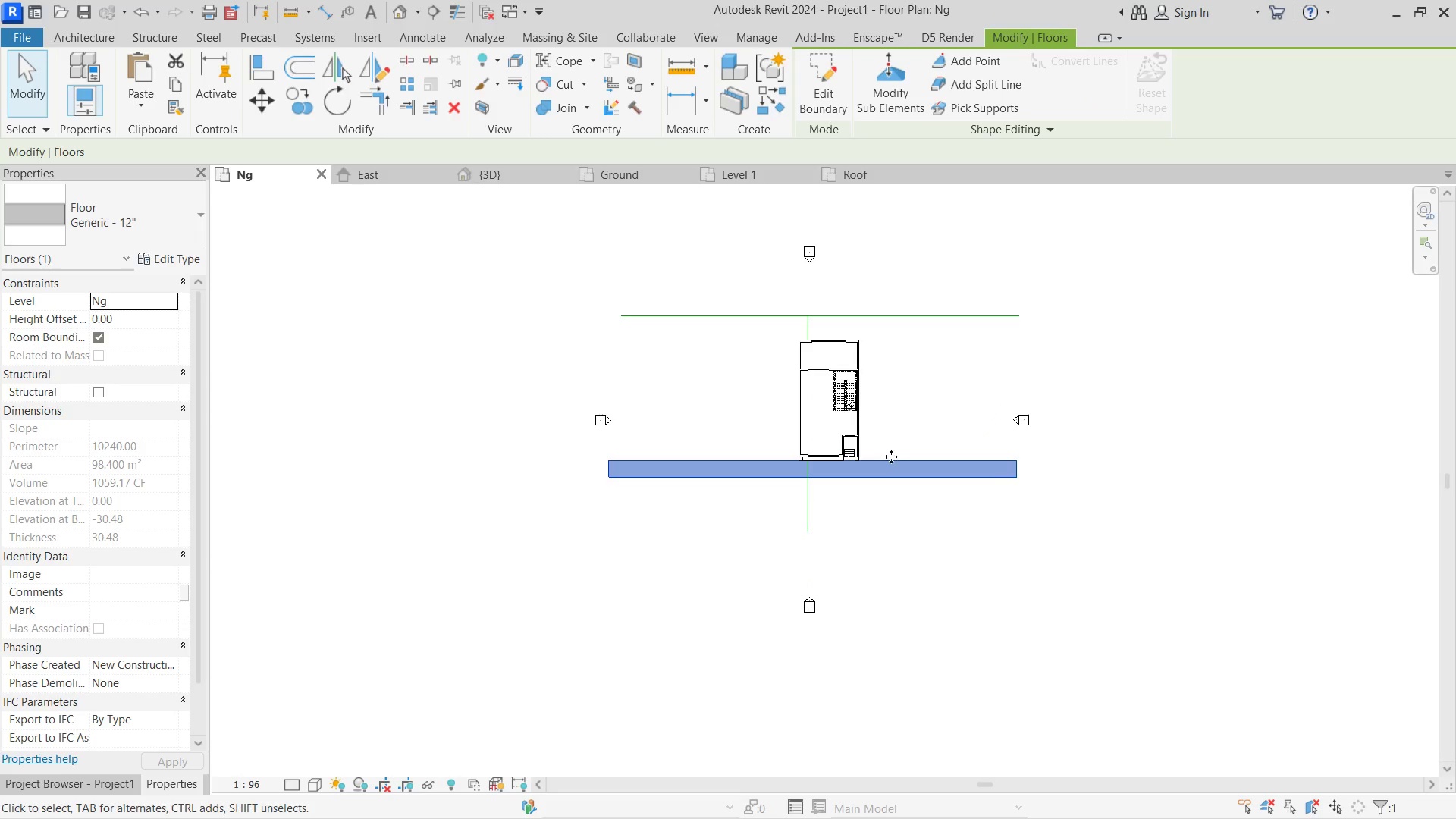 
left_click_drag(start_coordinate=[890, 523], to_coordinate=[870, 490])
 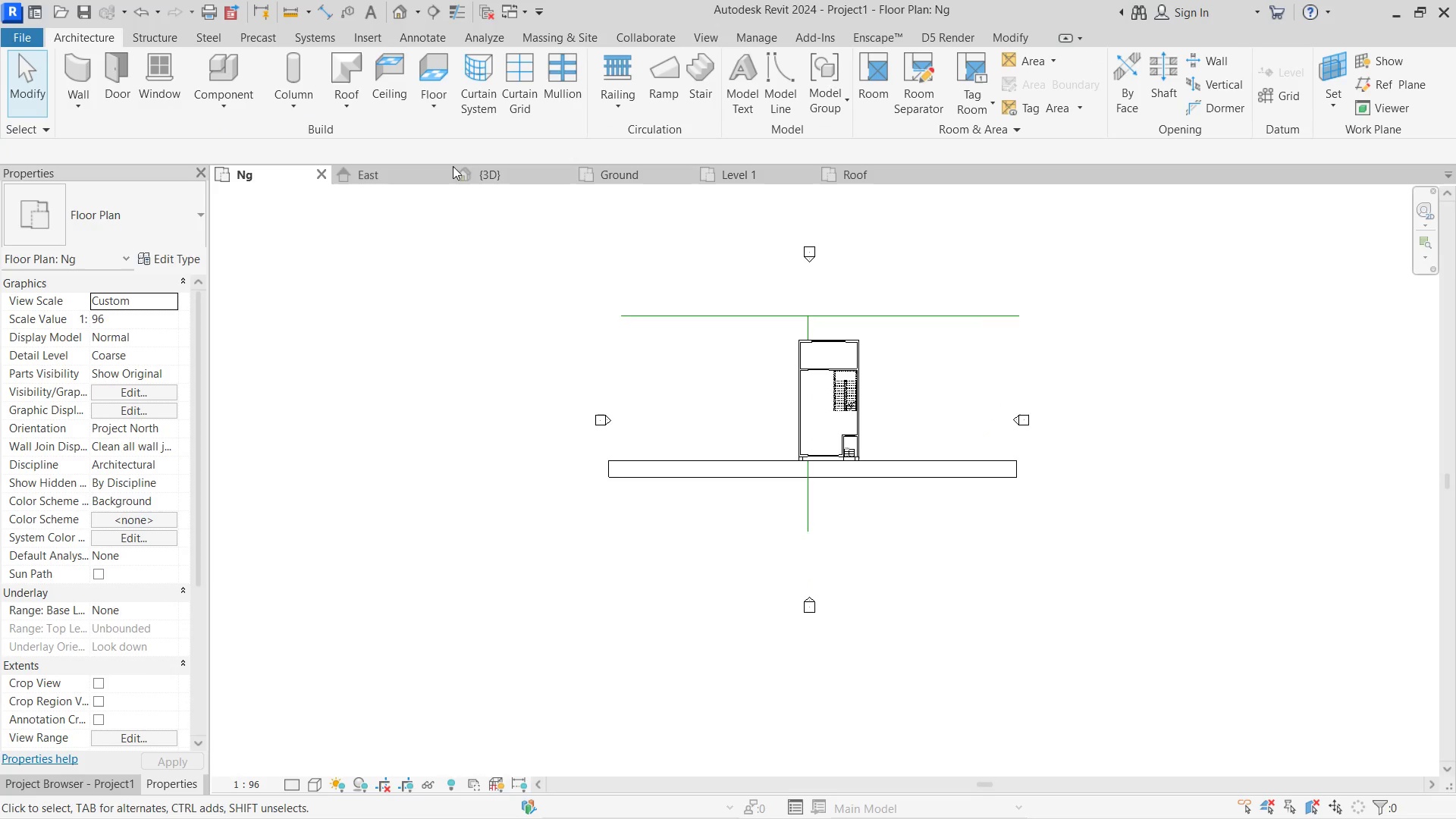 
left_click([484, 168])
 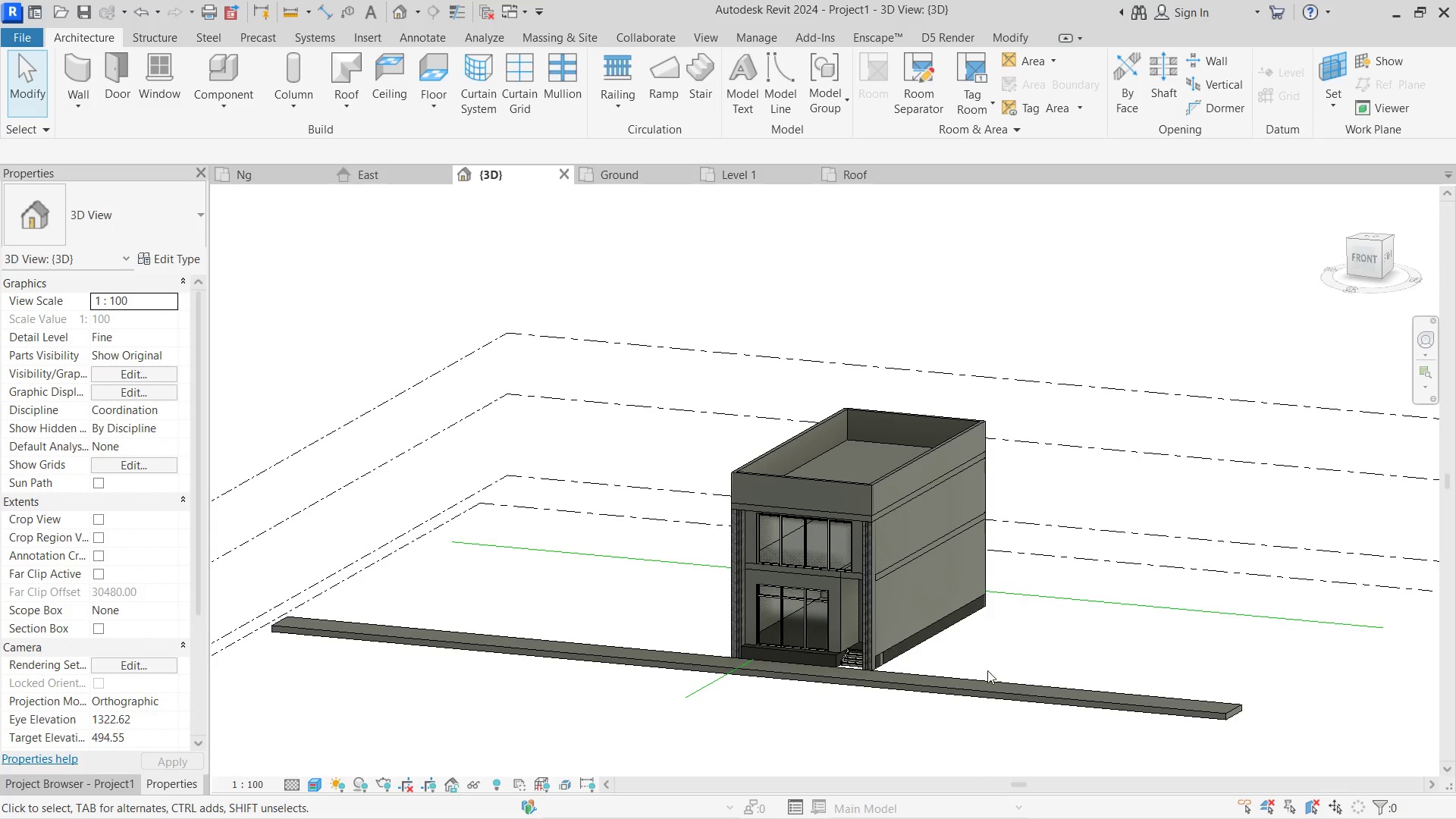 
left_click_drag(start_coordinate=[988, 725], to_coordinate=[723, 373])
 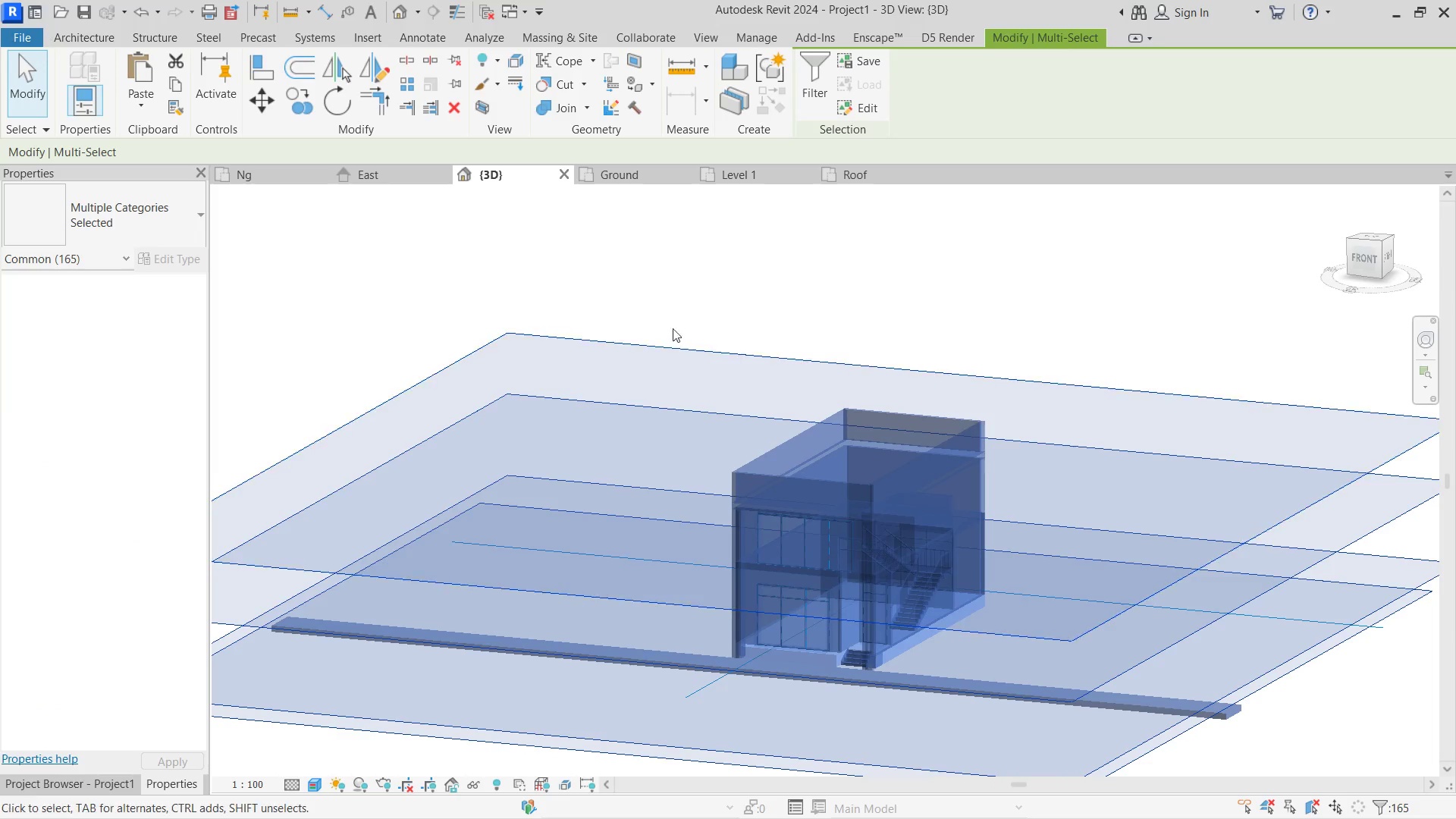 
hold_key(key=ShiftLeft, duration=1.08)
left_click_drag(start_coordinate=[673, 304], to_coordinate=[664, 624])
 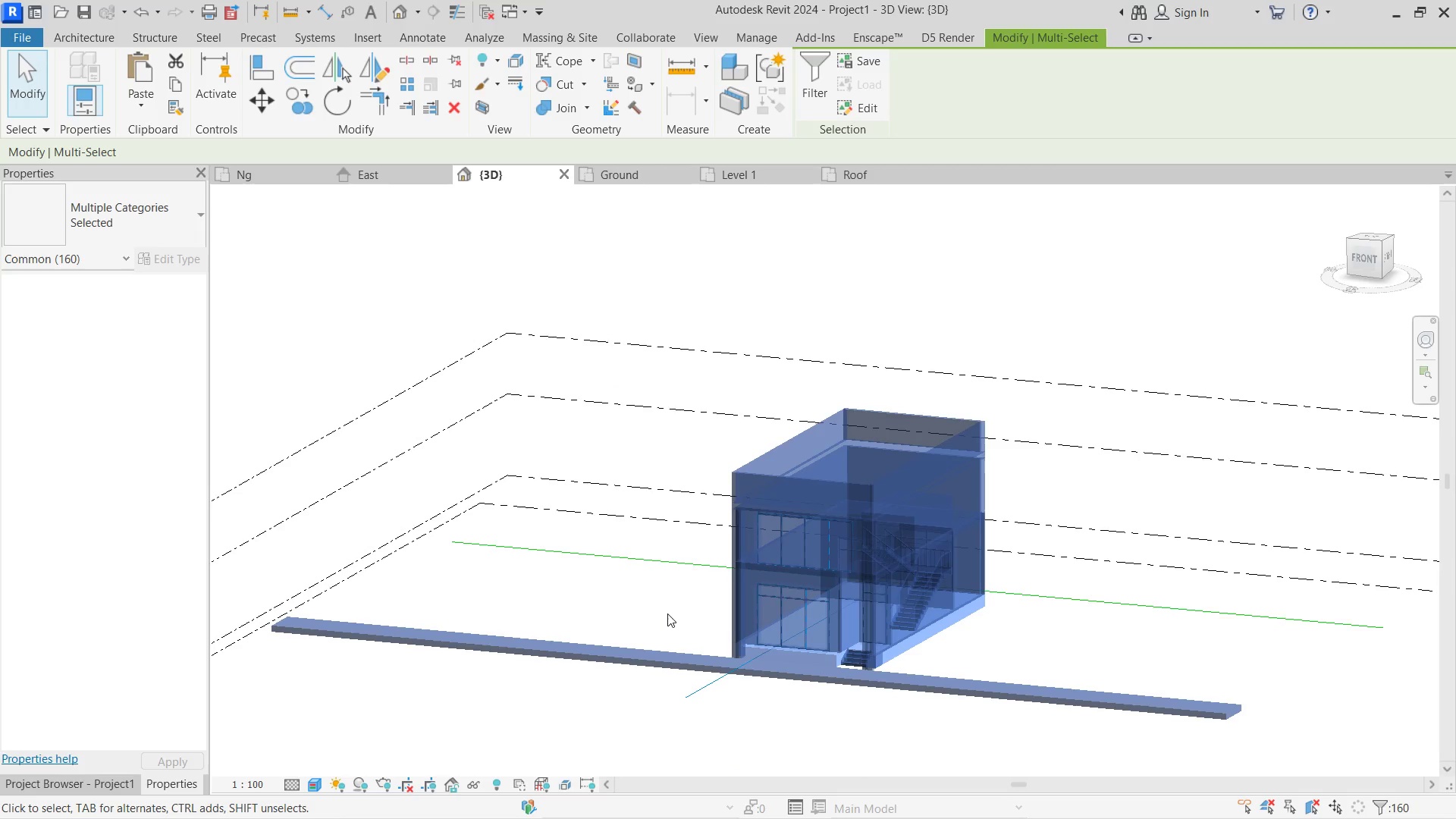 
key(Shift+ShiftLeft)
 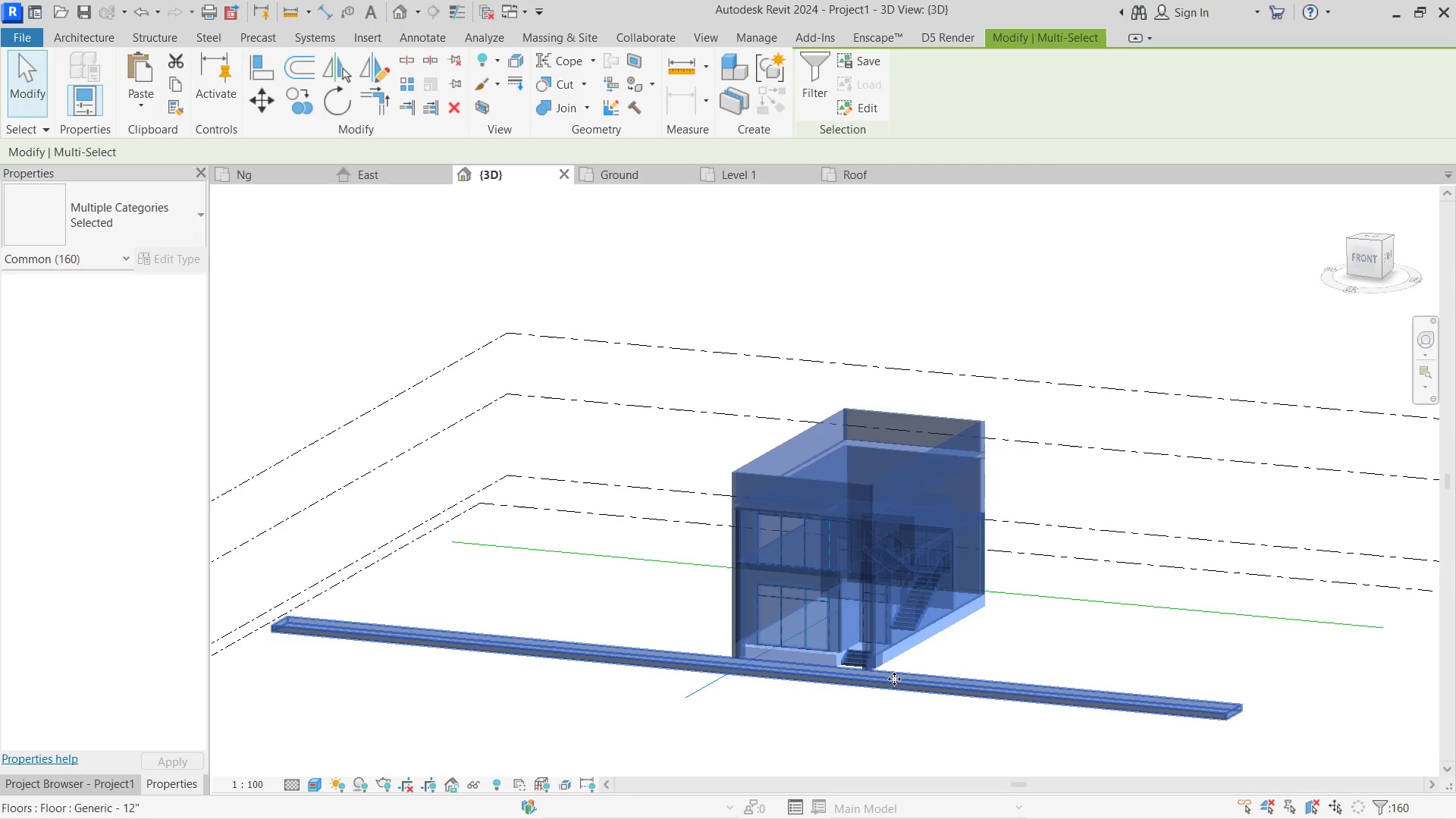 
hold_key(key=ShiftLeft, duration=0.56)
left_click([920, 689])
 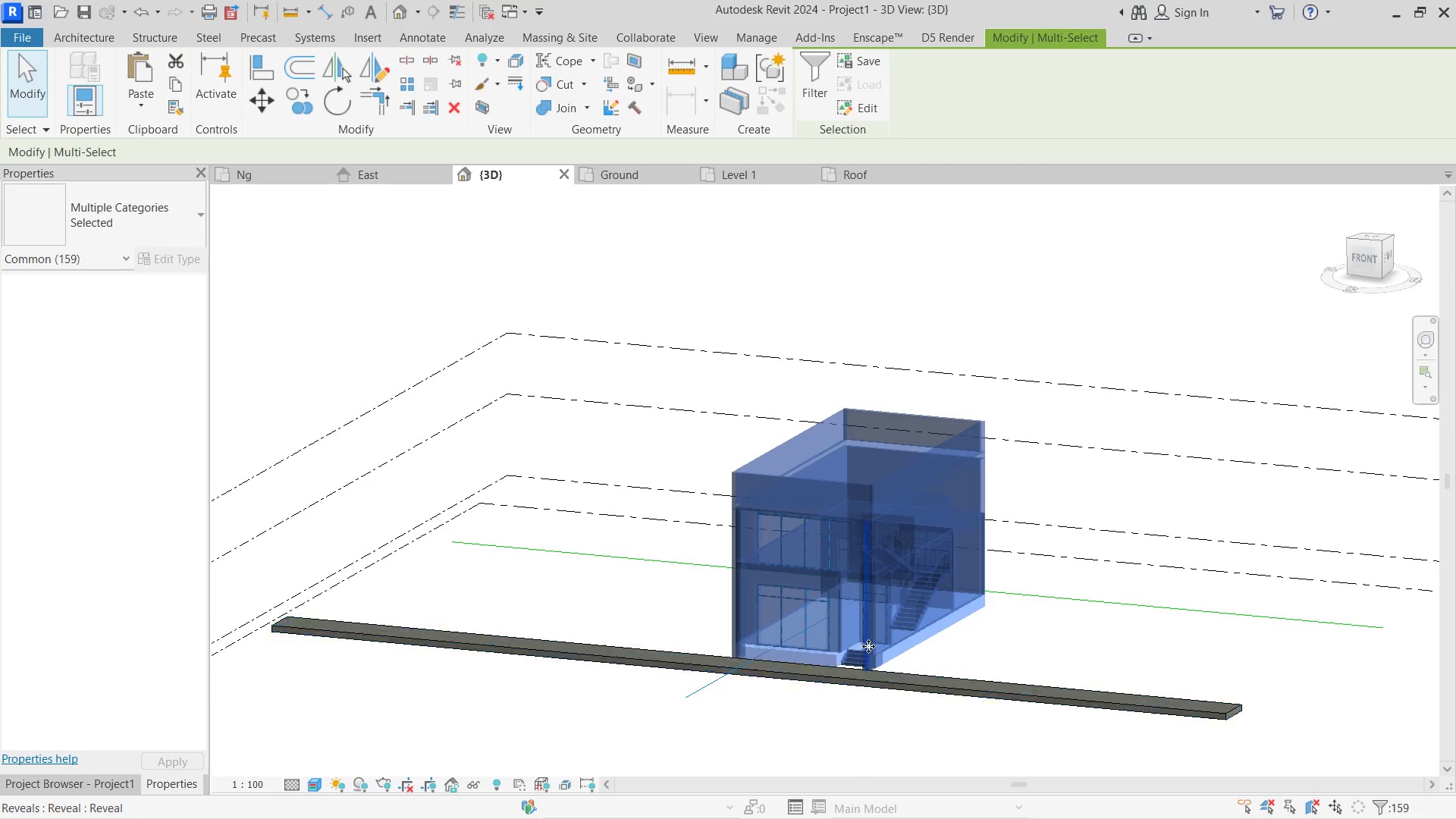 
hold_key(key=ShiftLeft, duration=1.38)
 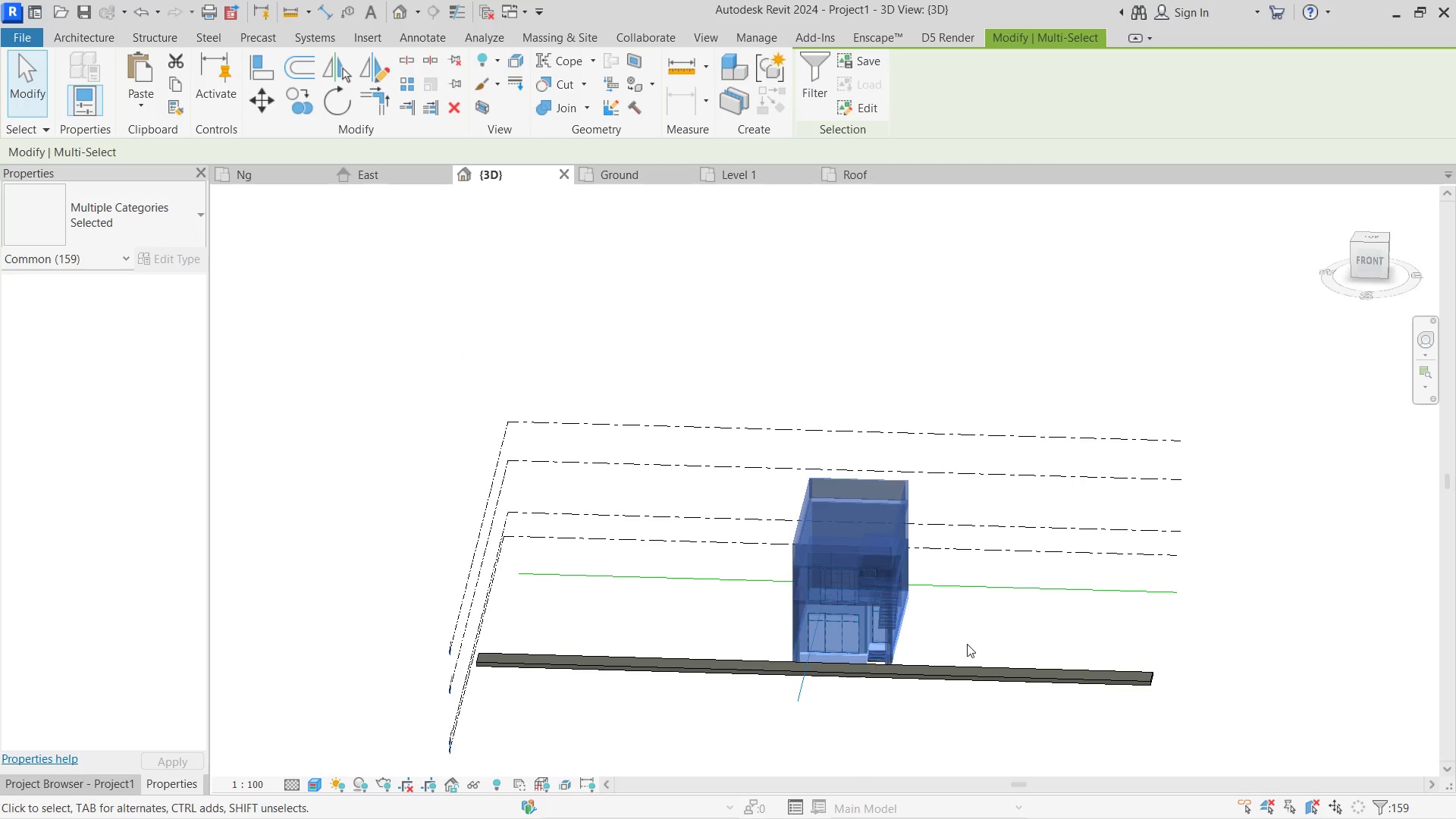 
scroll: coordinate [868, 646], scroll_direction: down, amount: 3.0
 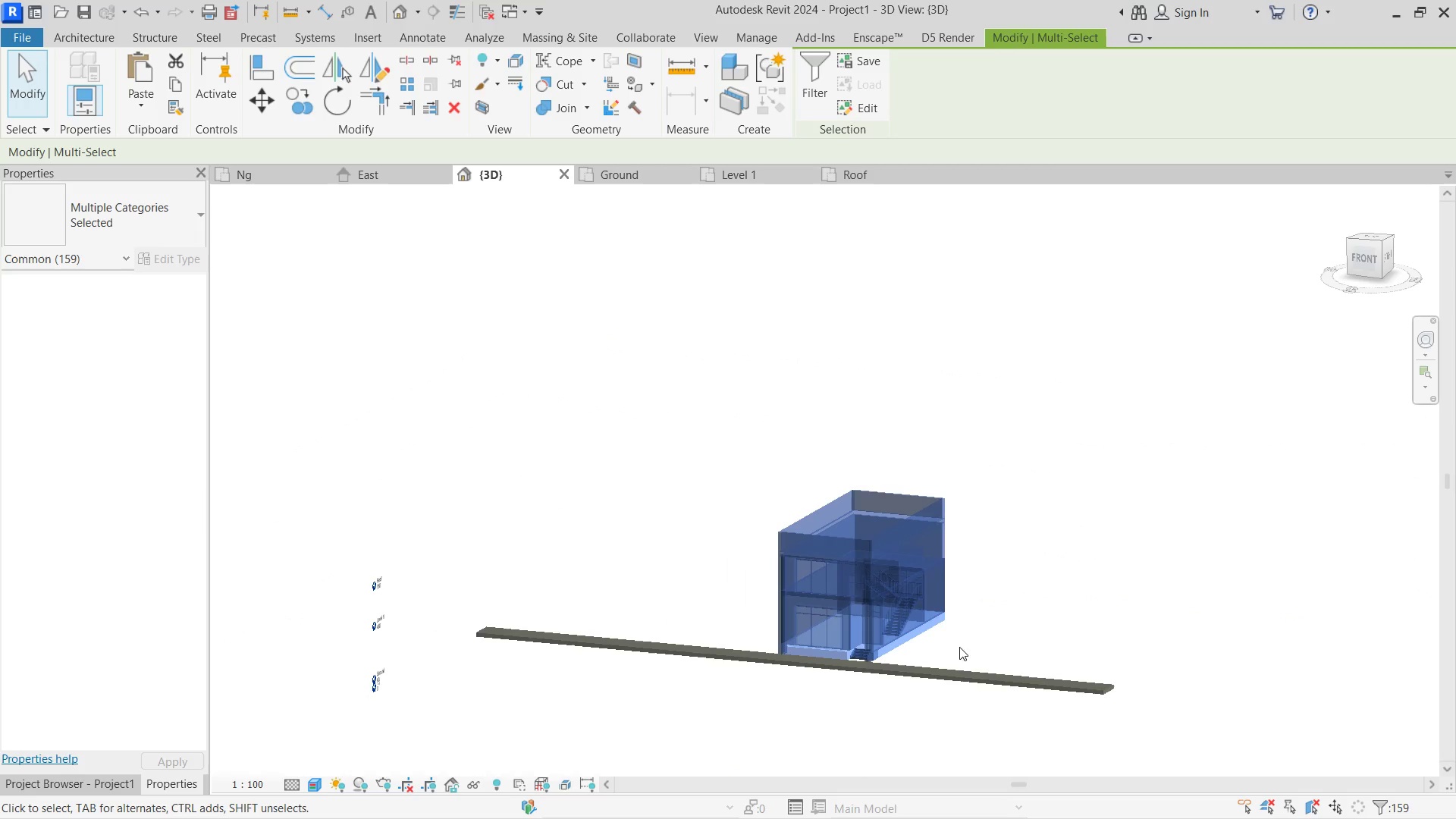 
hold_key(key=ShiftLeft, duration=0.41)
 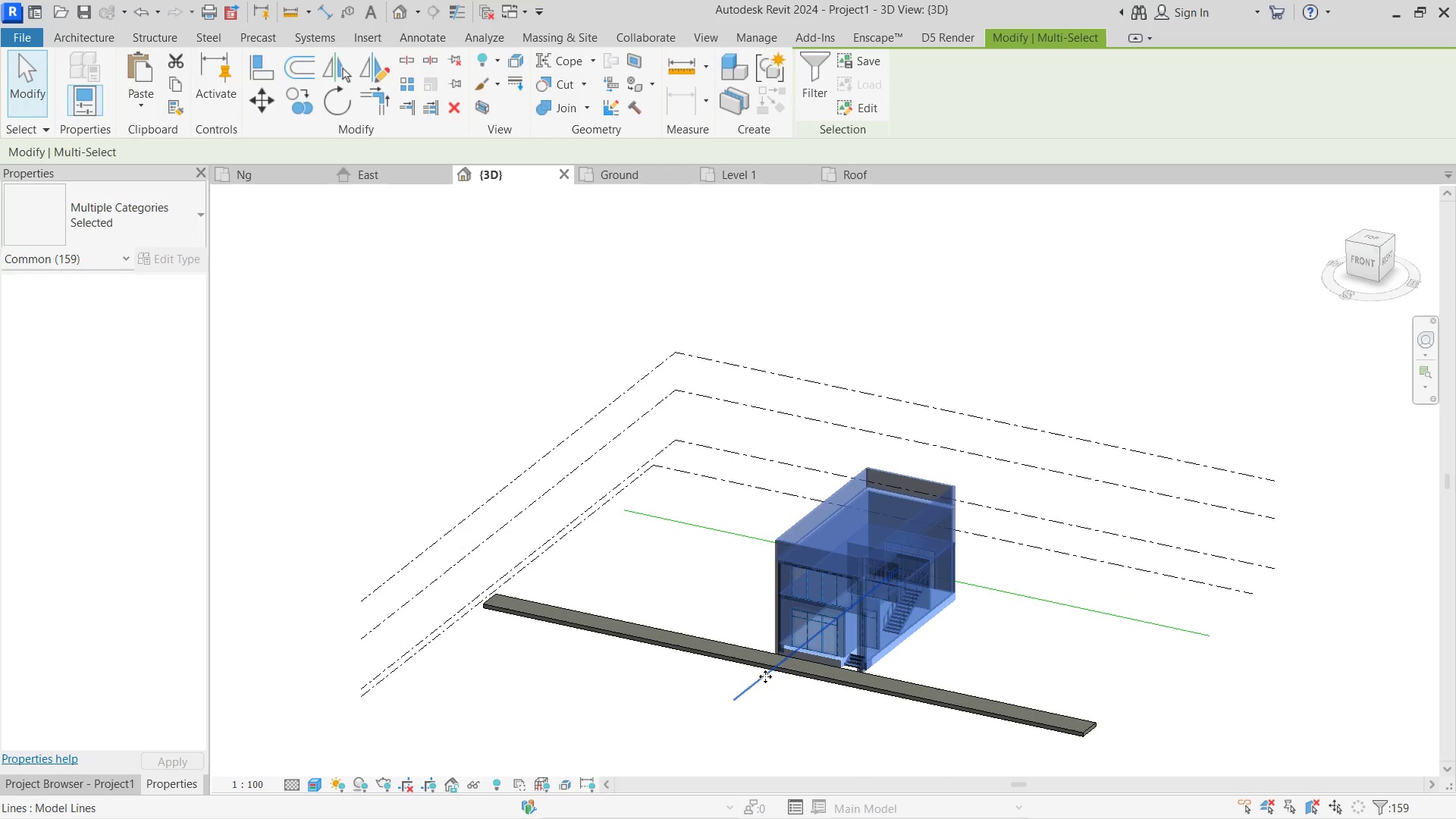 
hold_key(key=ShiftLeft, duration=0.53)
left_click([752, 682])
 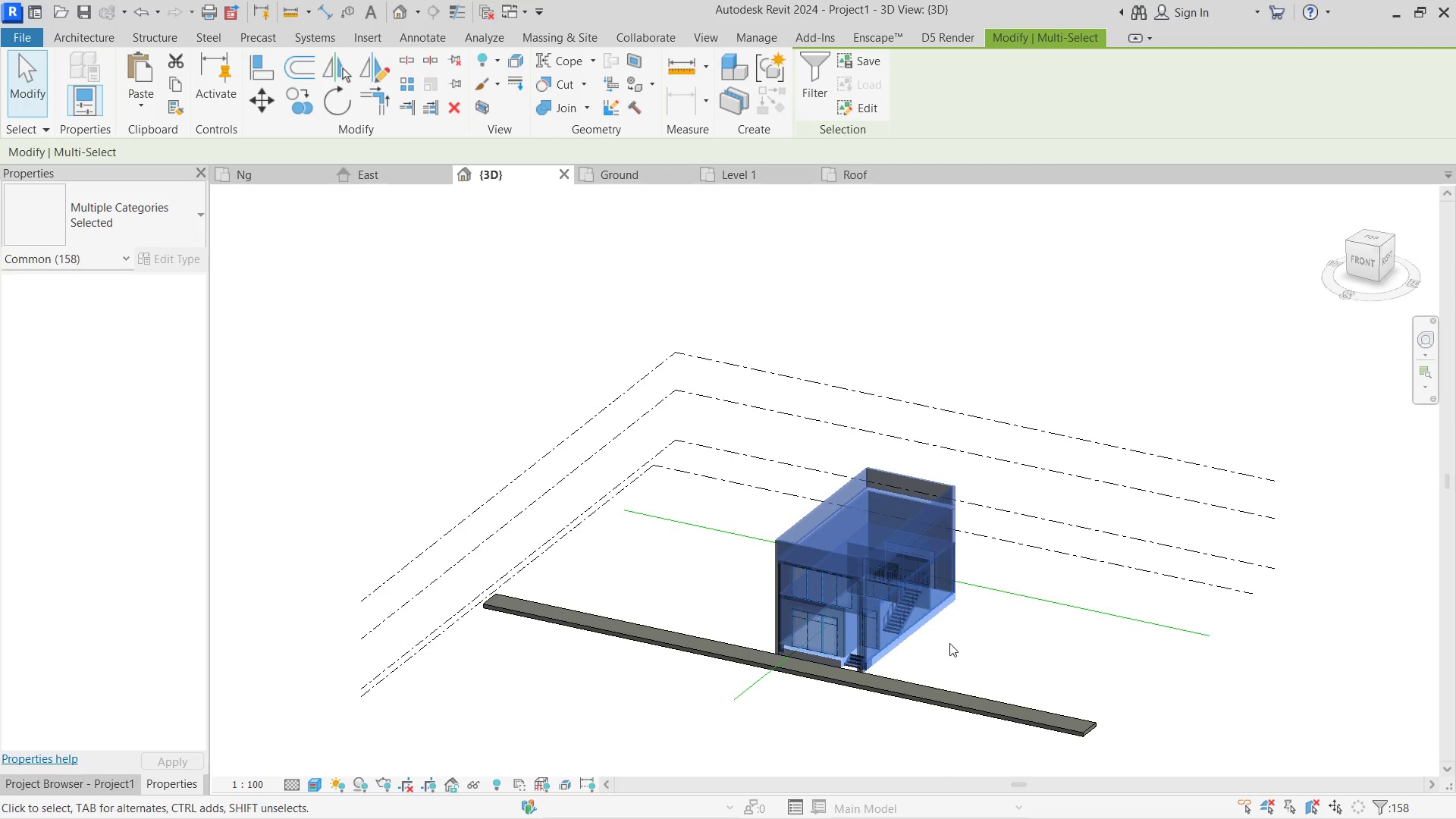 
hold_key(key=ShiftLeft, duration=0.75)
 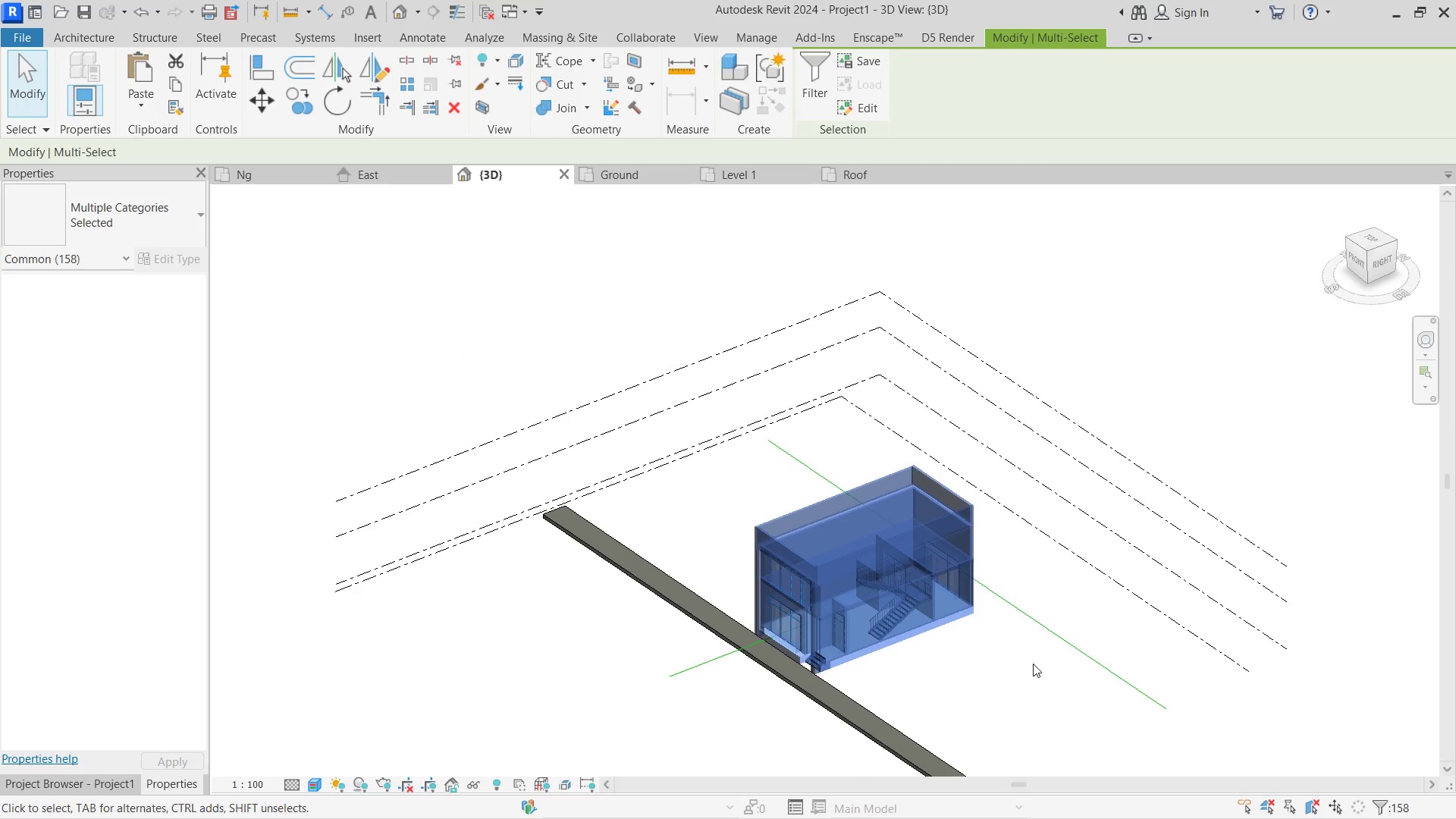 
hold_key(key=ShiftLeft, duration=0.77)
 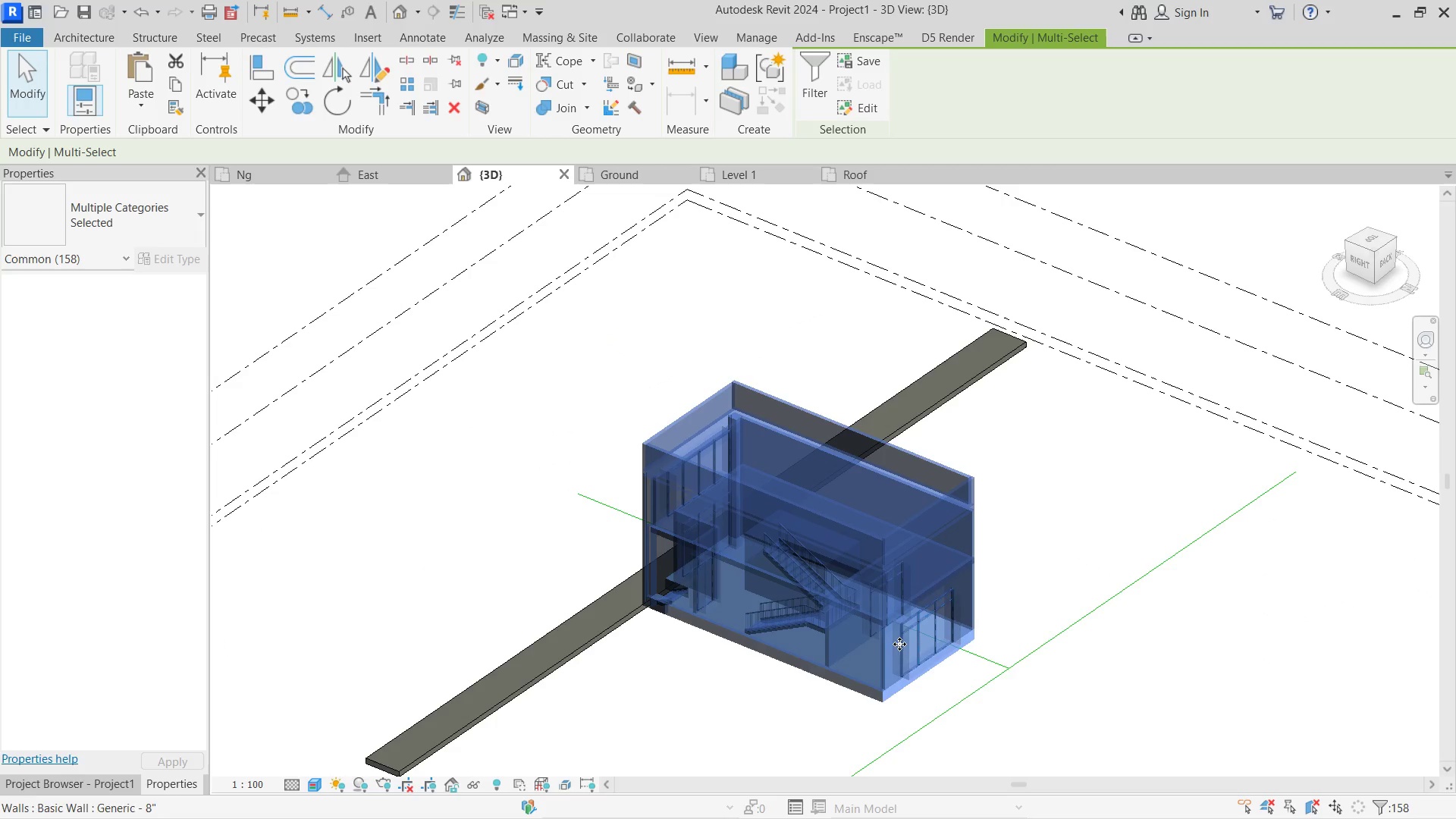 
scroll: coordinate [972, 618], scroll_direction: up, amount: 3.0
 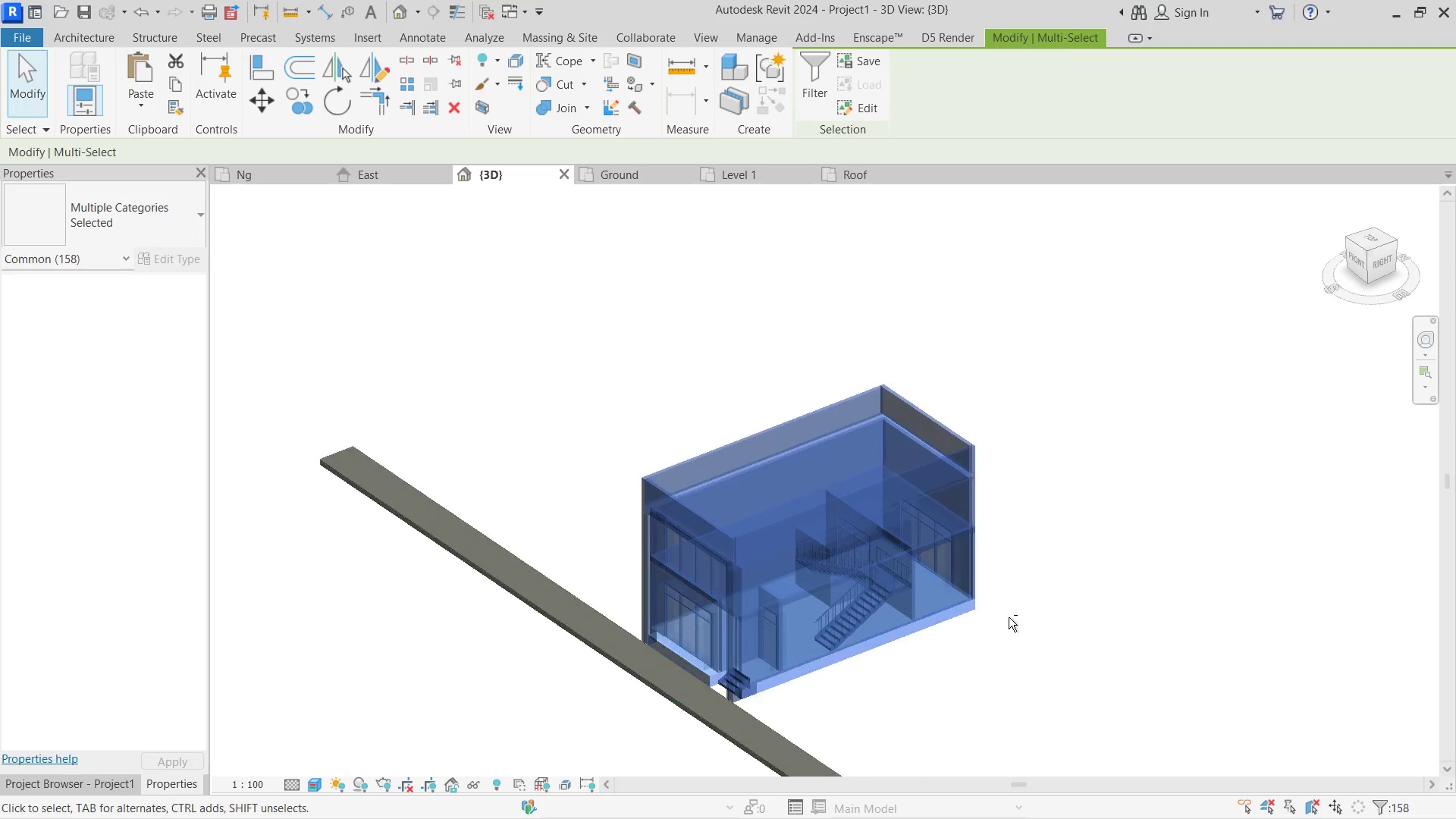 
hold_key(key=ShiftLeft, duration=0.52)
 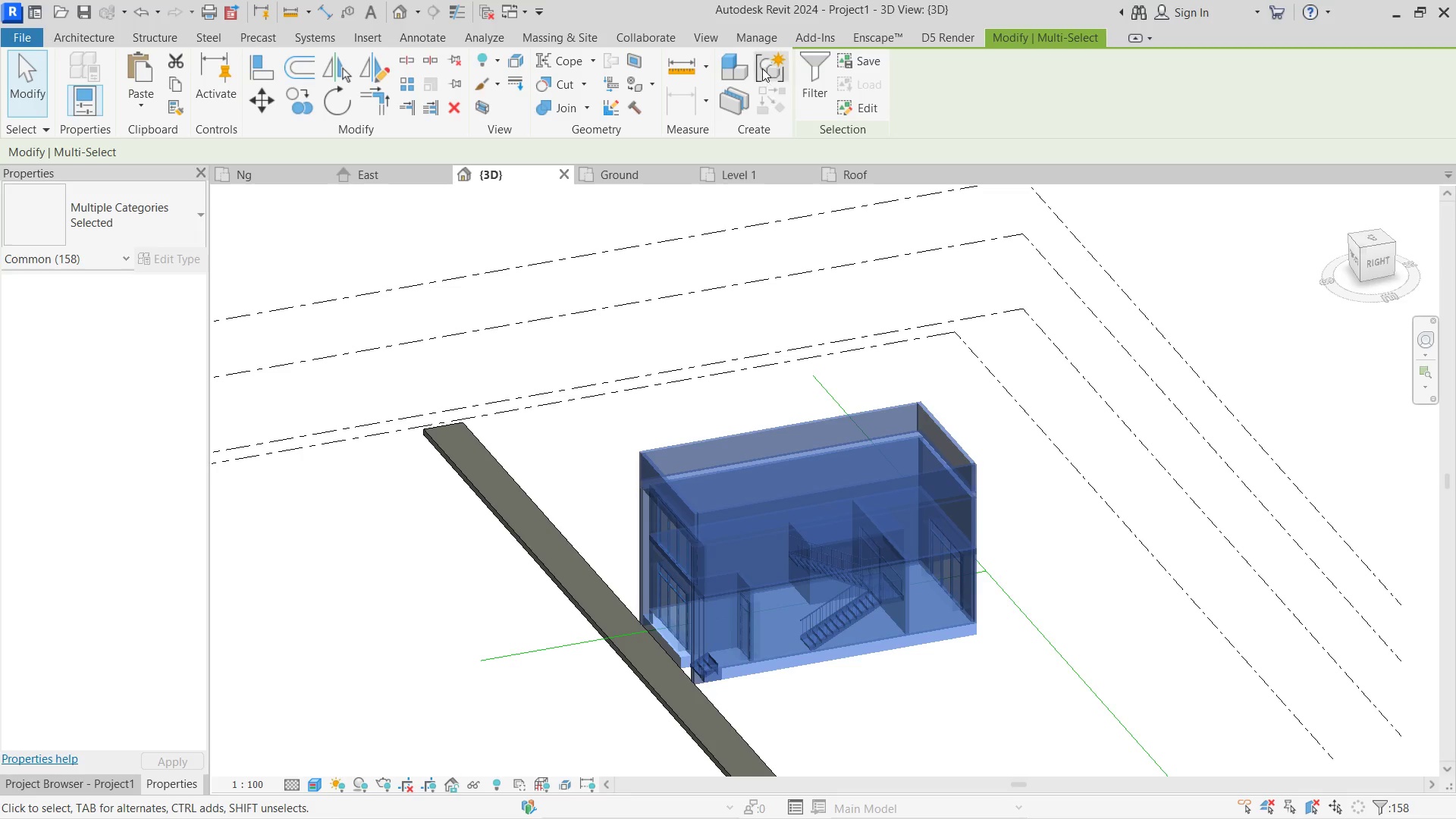 
left_click([762, 67])
 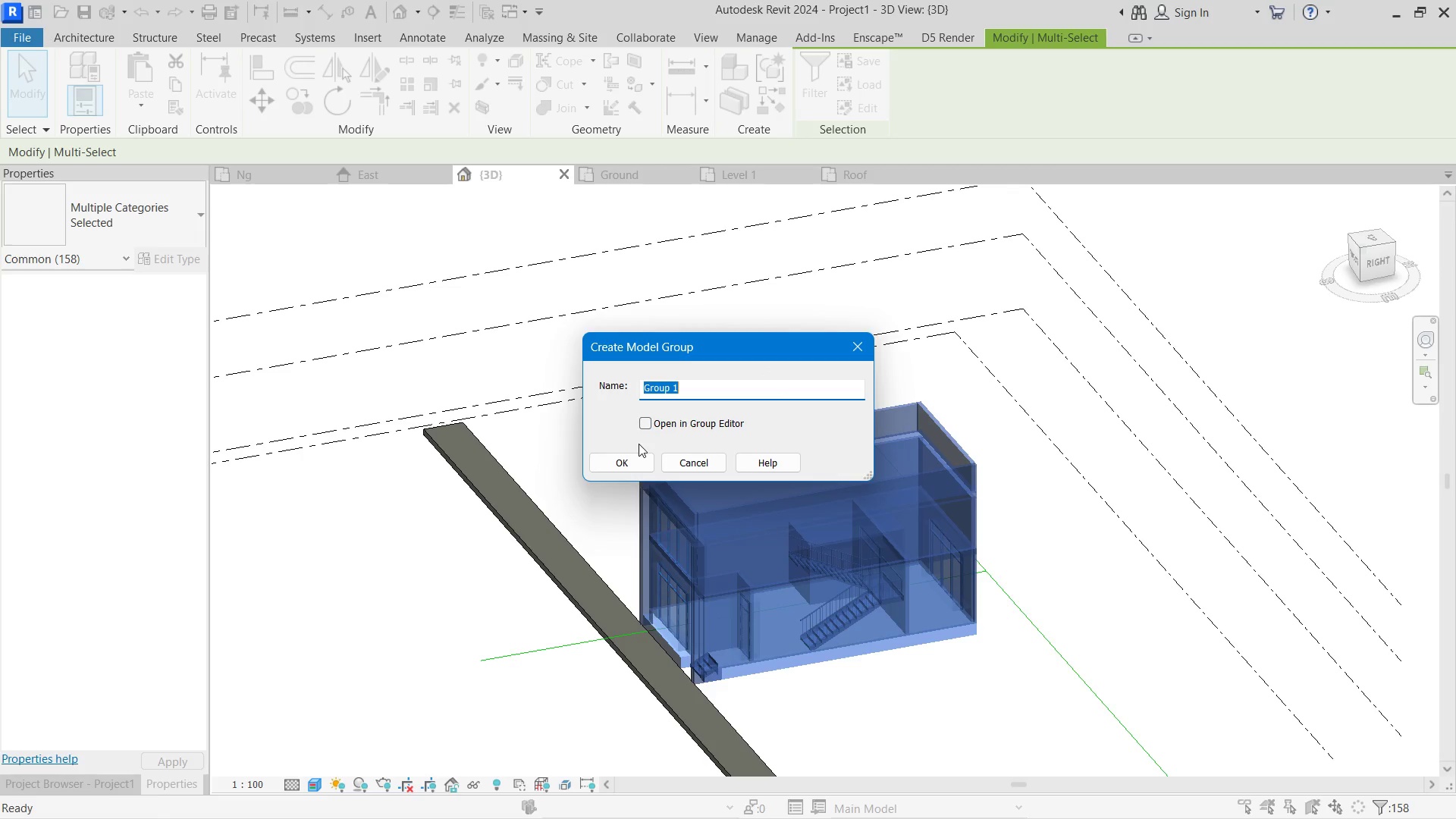 
left_click([633, 453])
 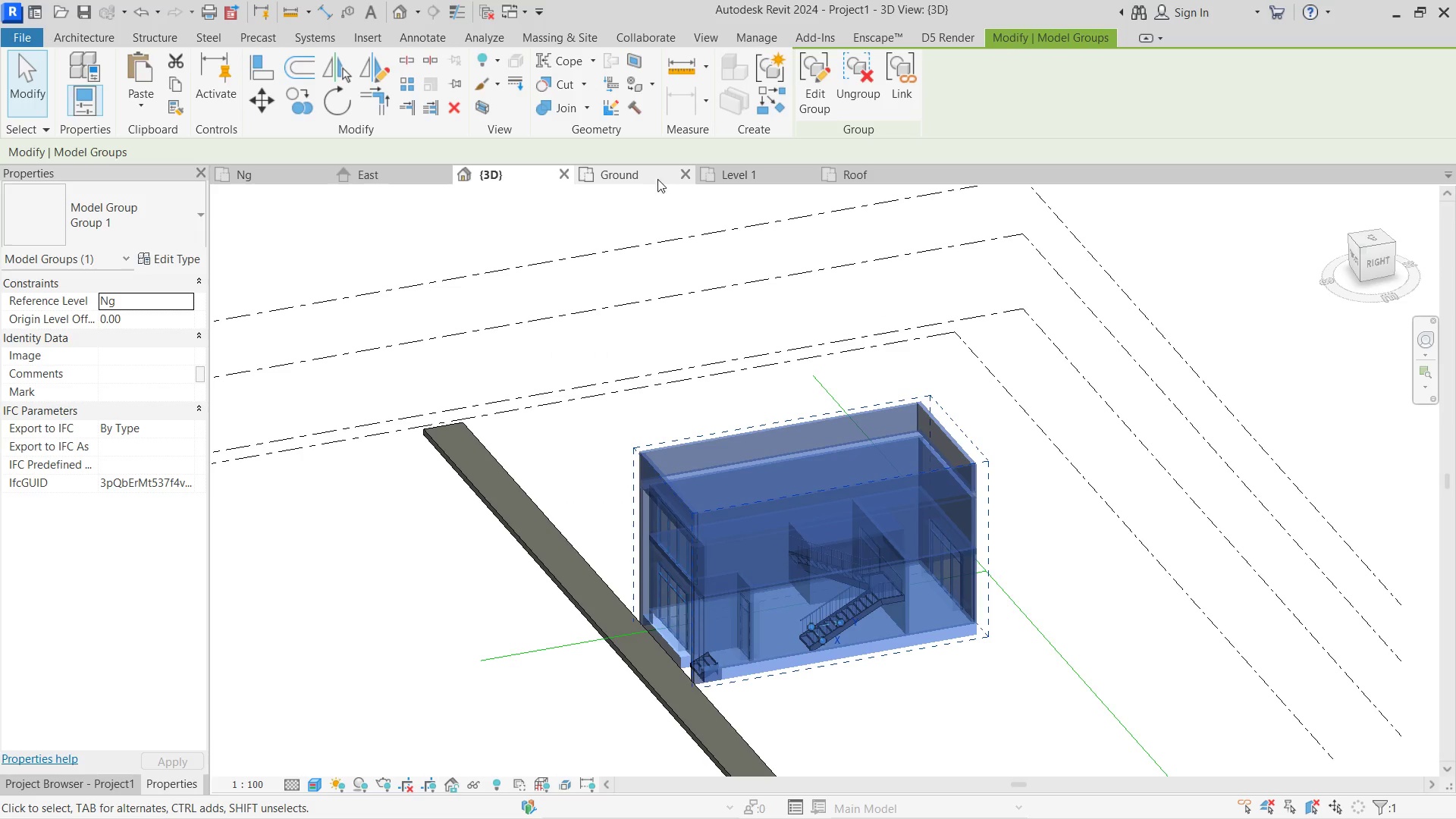 
left_click([633, 168])
 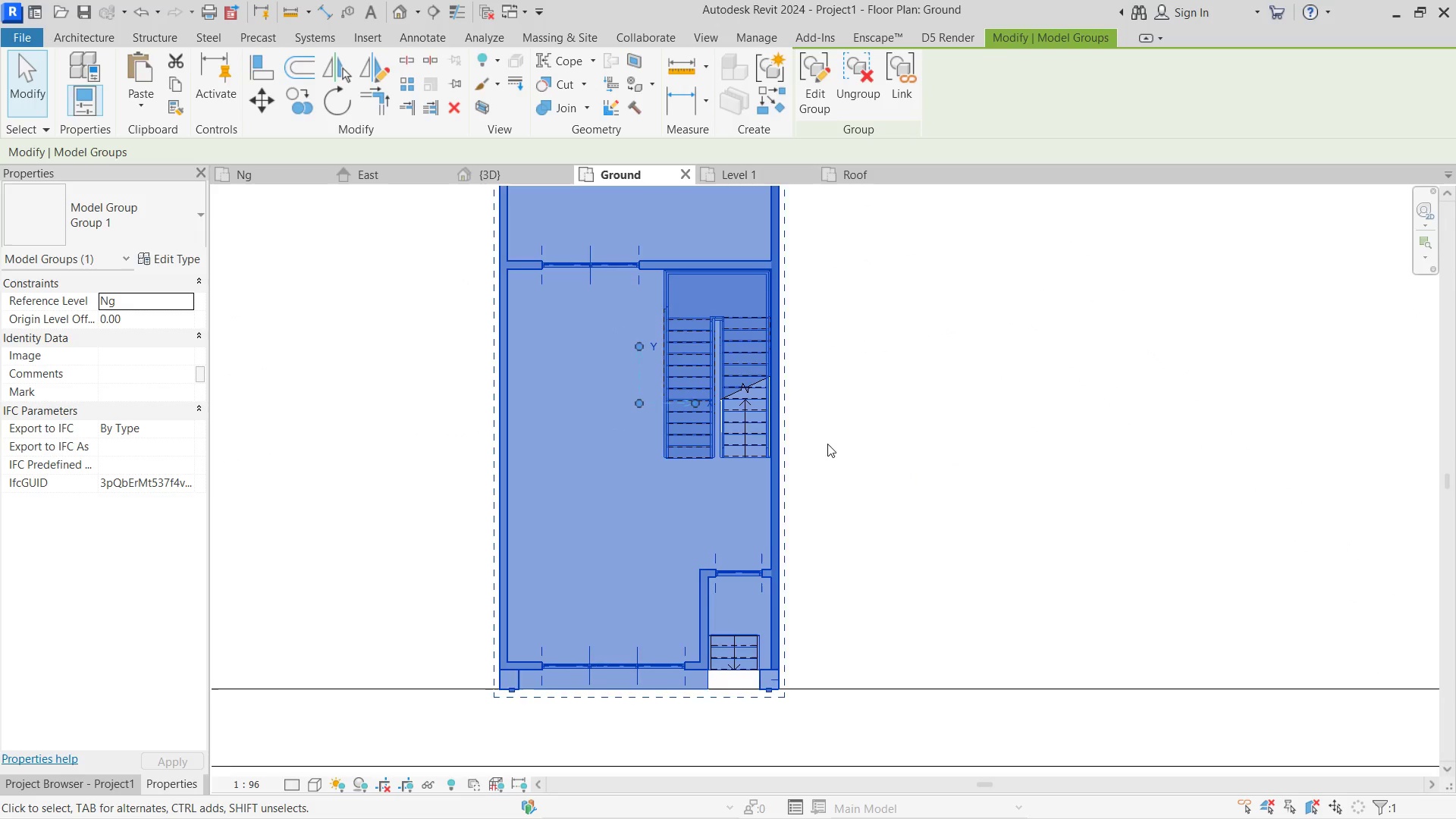 
scroll: coordinate [827, 450], scroll_direction: down, amount: 10.0
 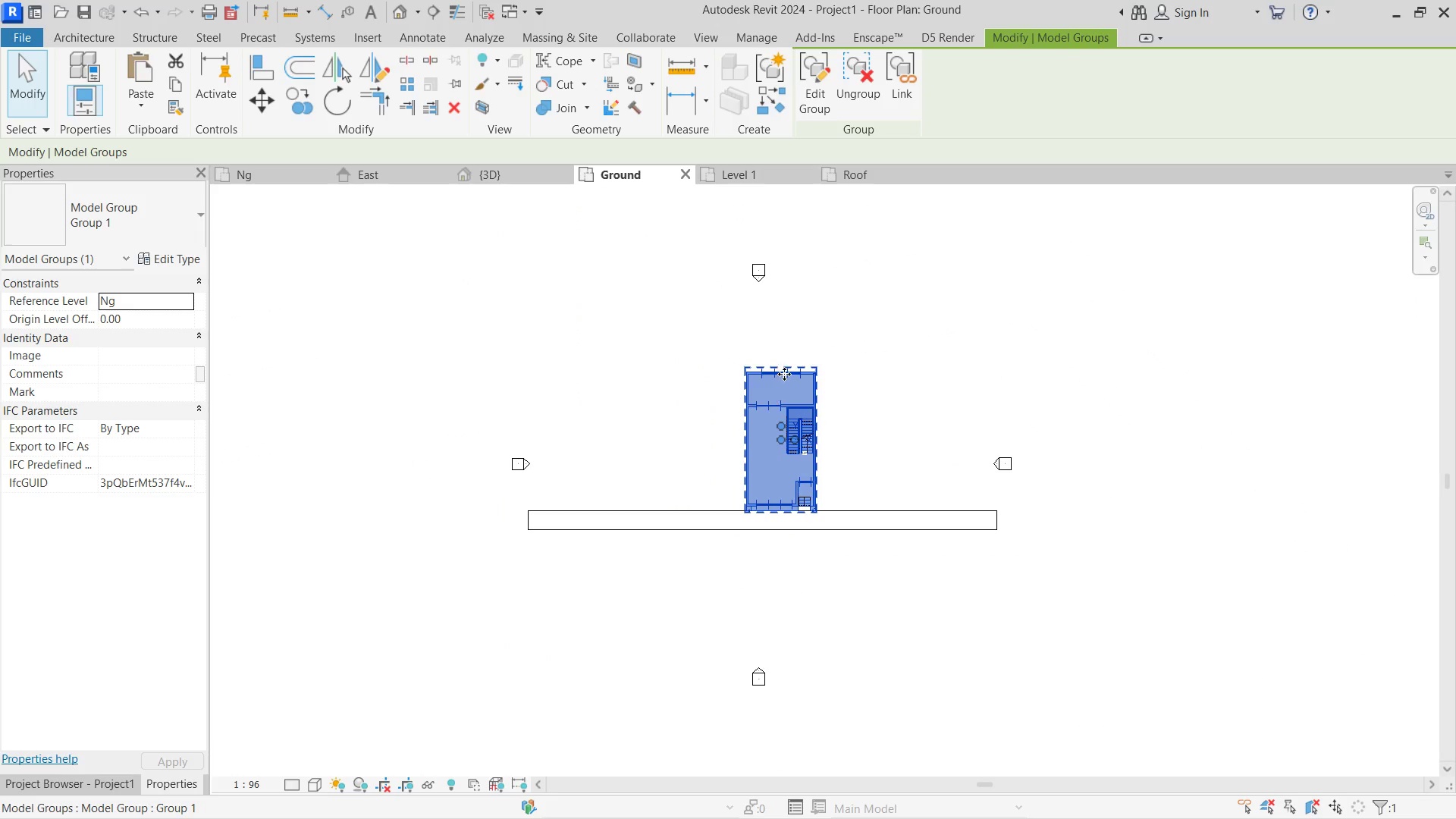 
left_click_drag(start_coordinate=[784, 372], to_coordinate=[762, 367])
 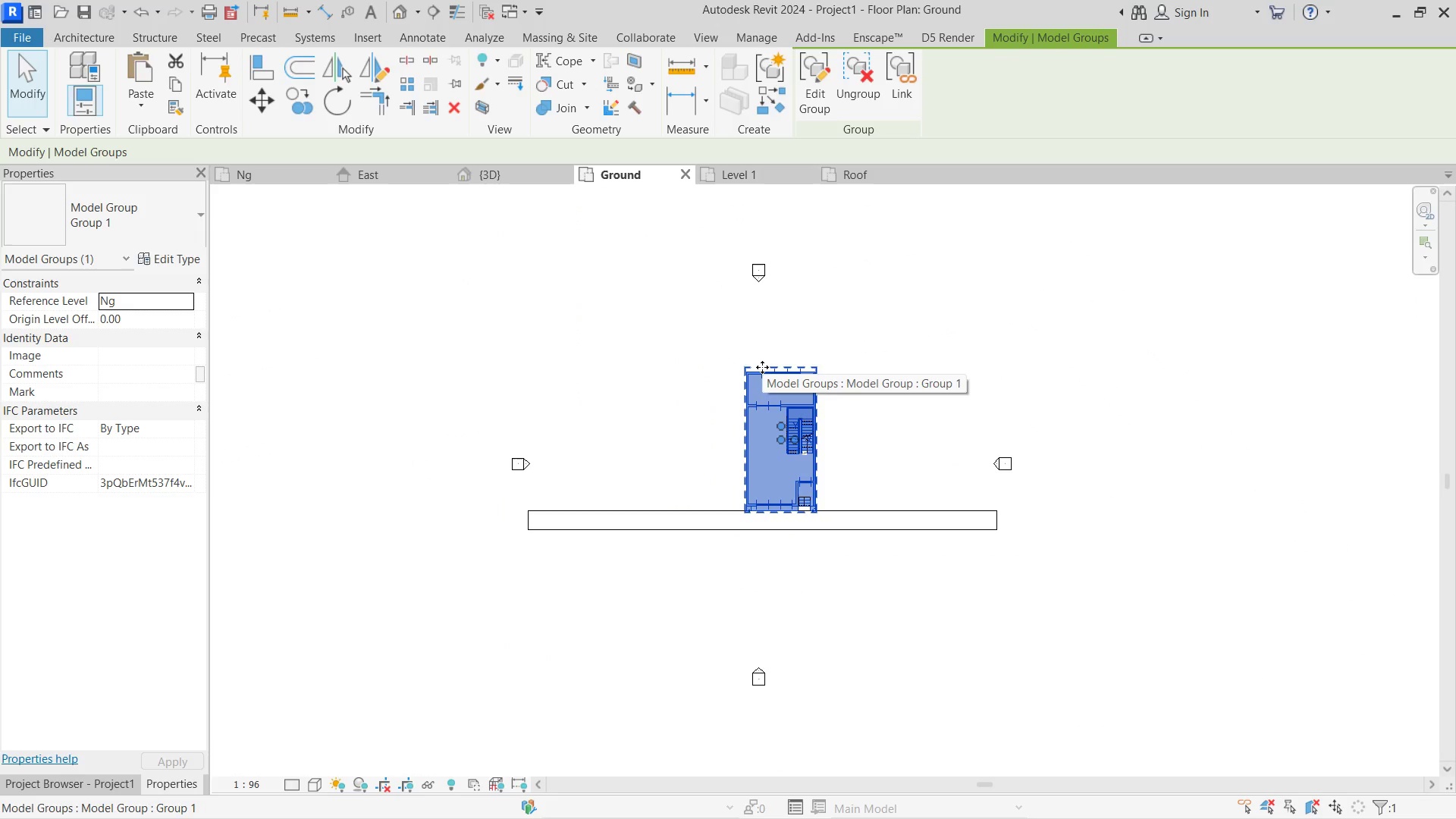 
key(ArrowLeft)
 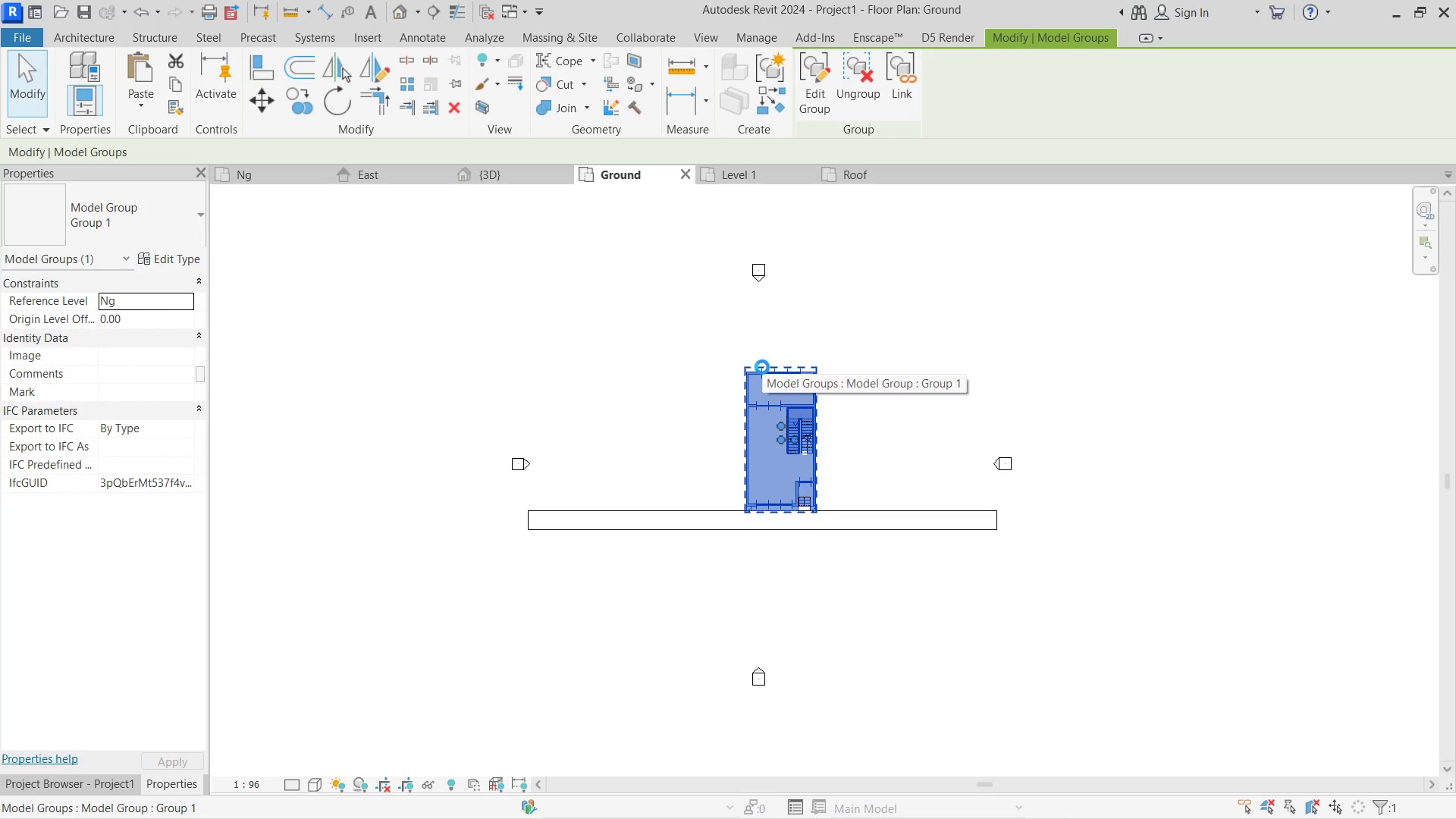 
key(ArrowLeft)
 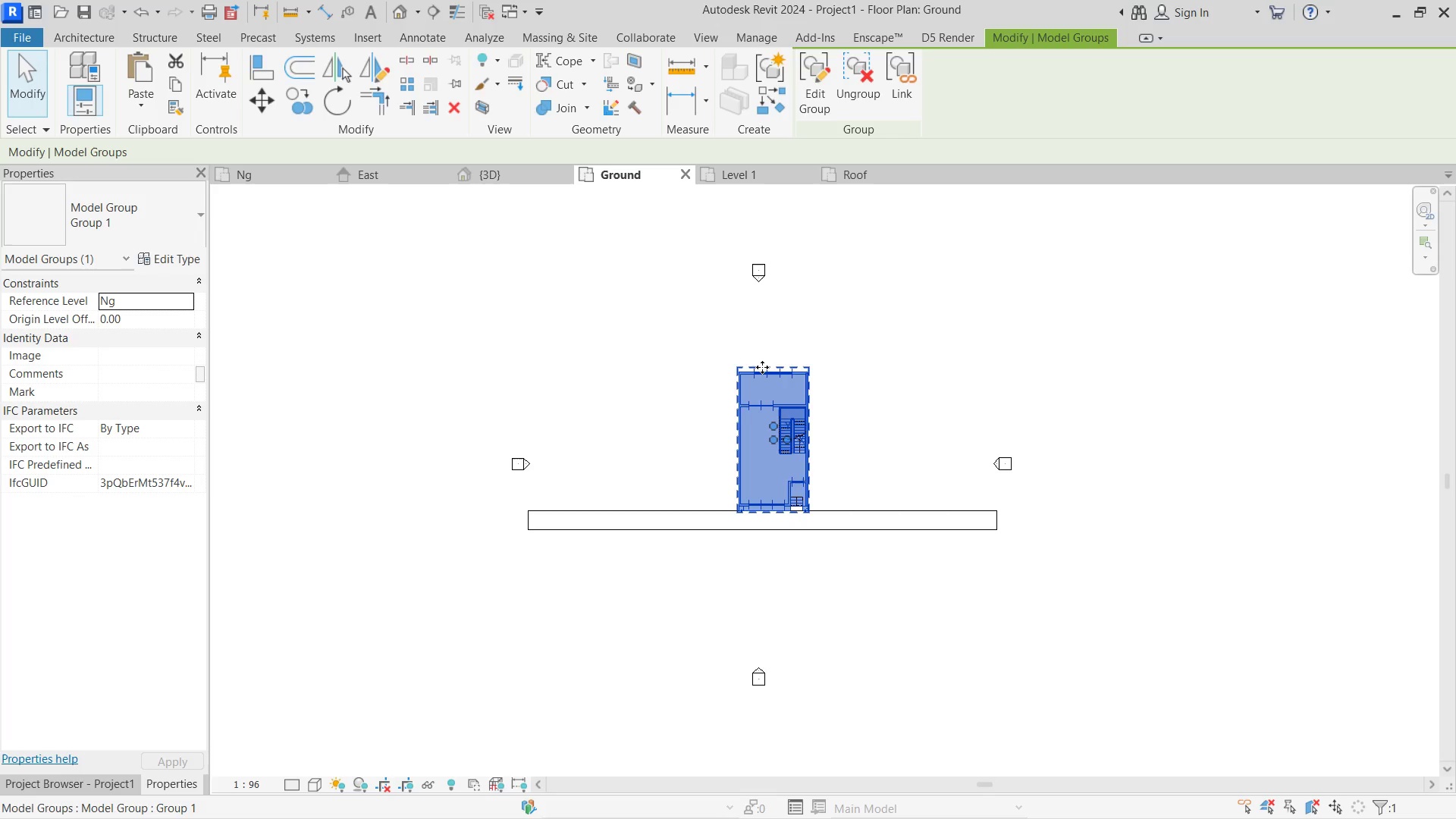 
key(ArrowLeft)
 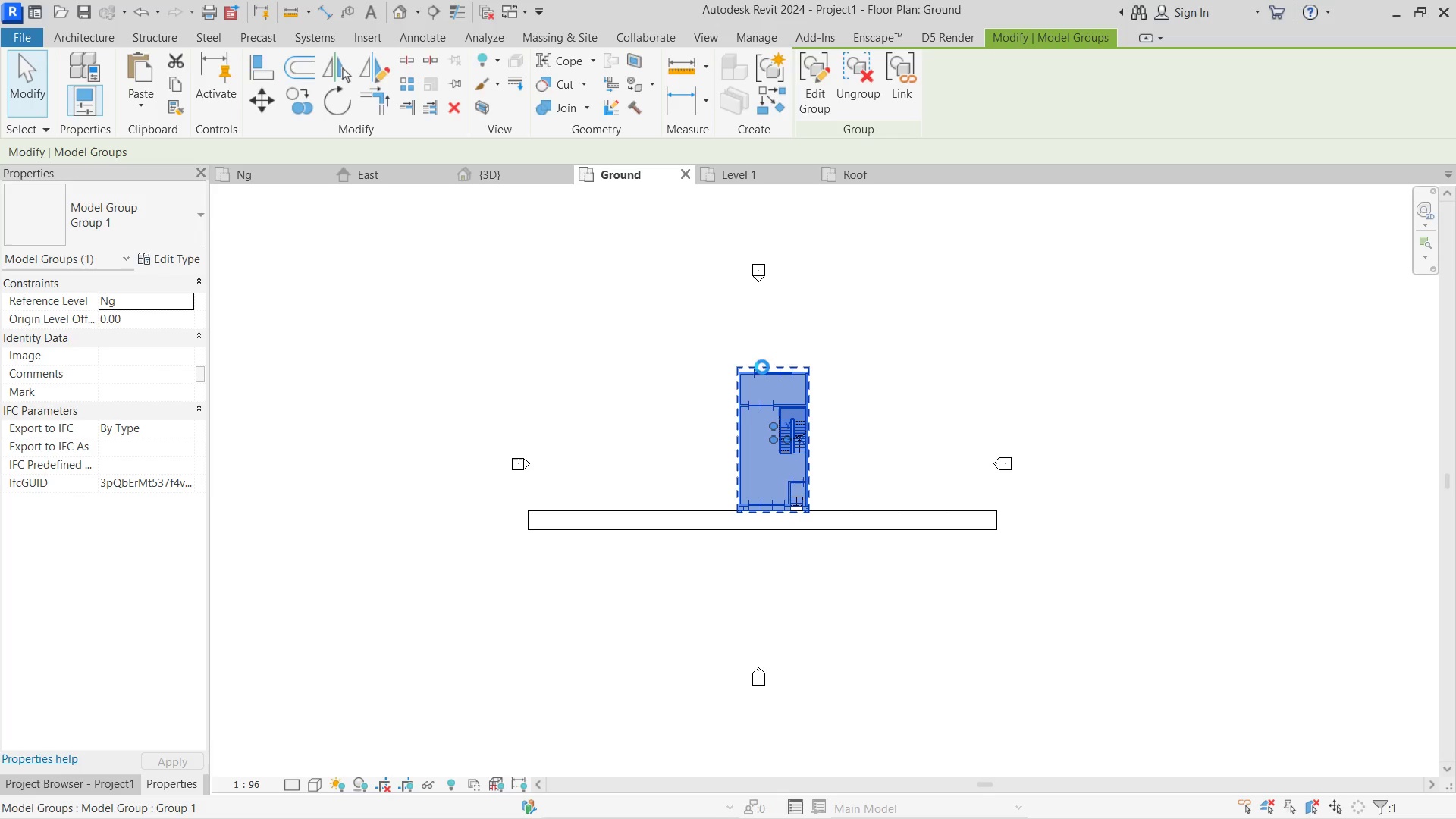 
key(ArrowLeft)
 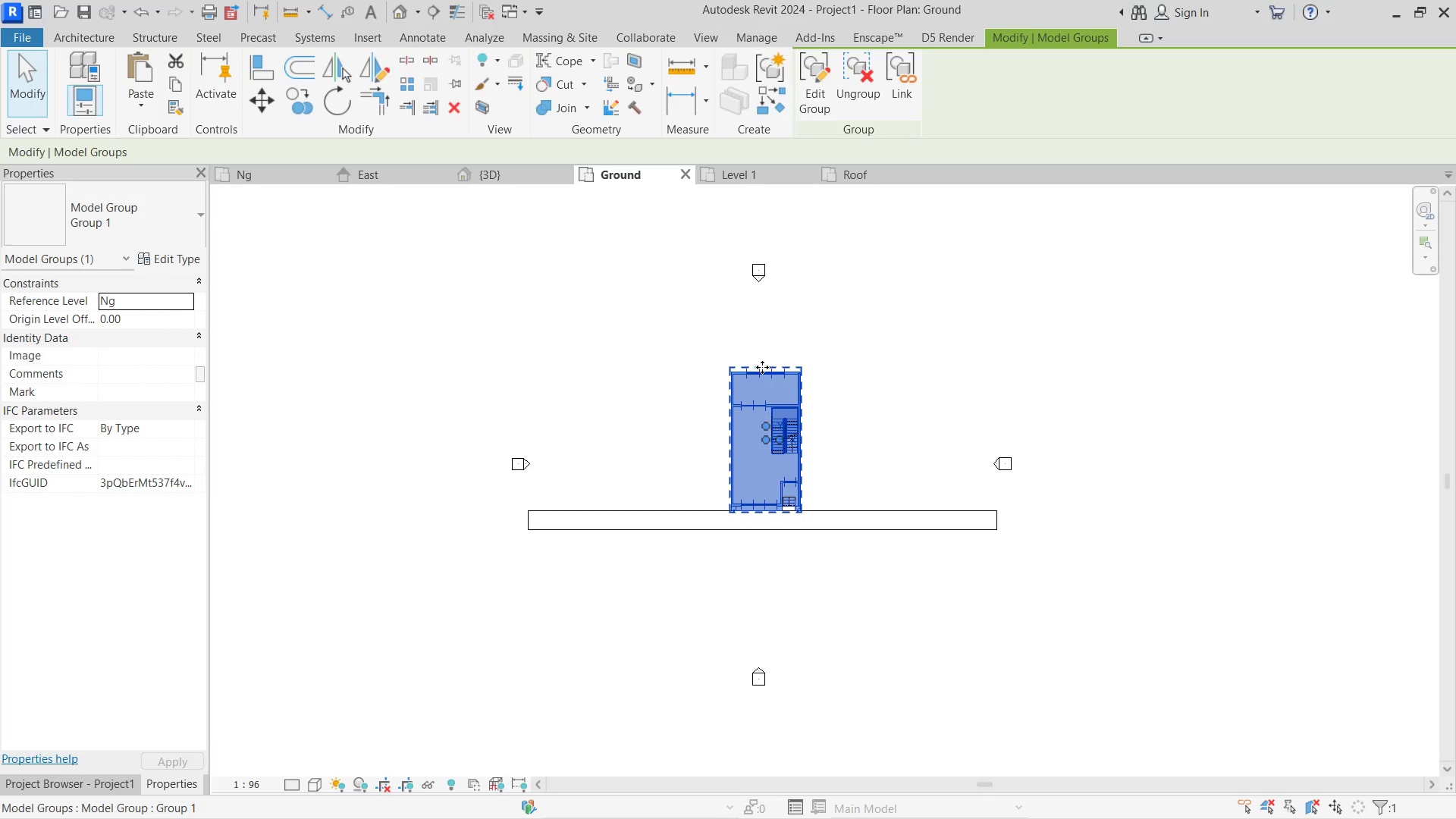 
key(ArrowLeft)
 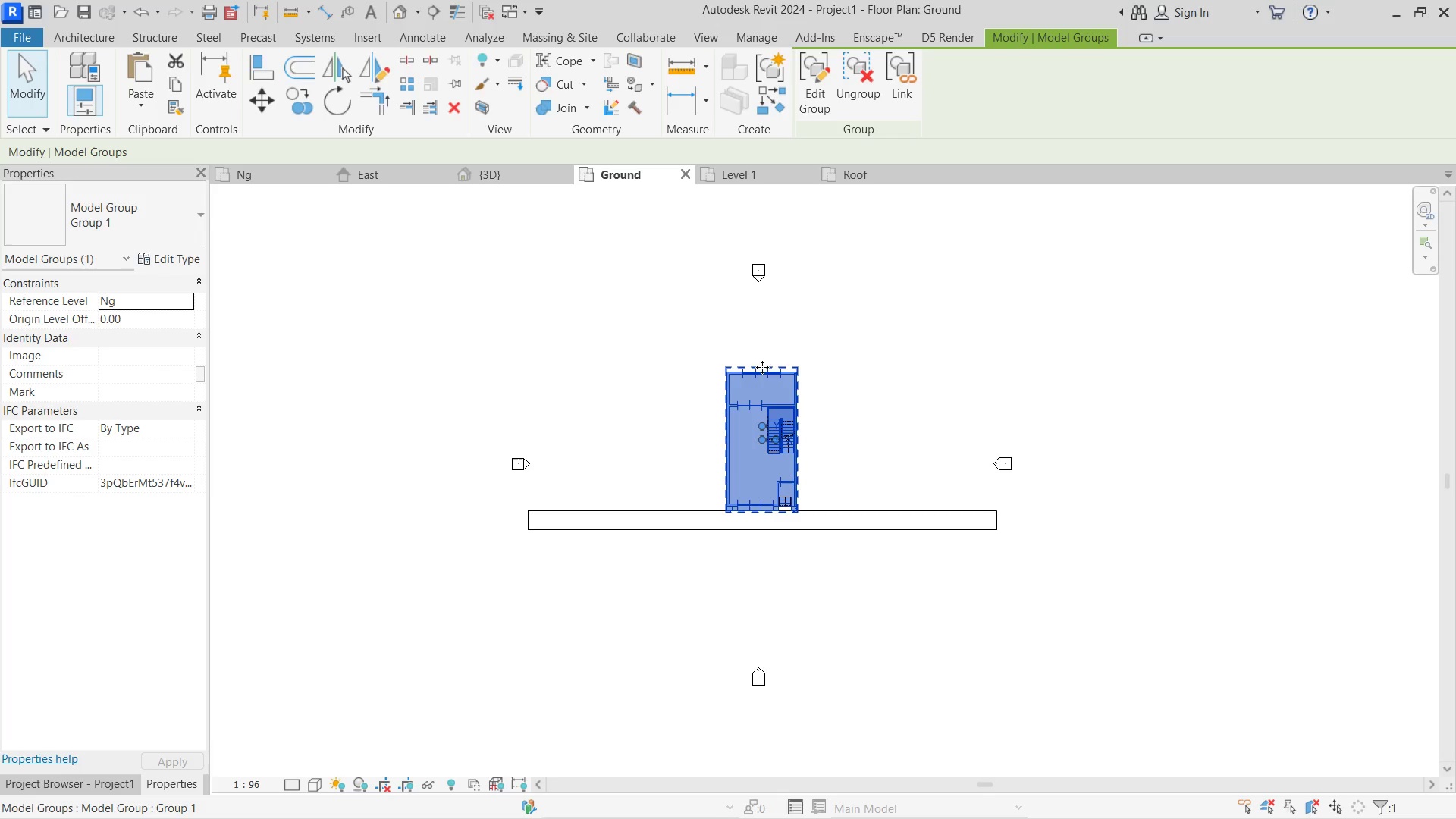 
key(ArrowLeft)
 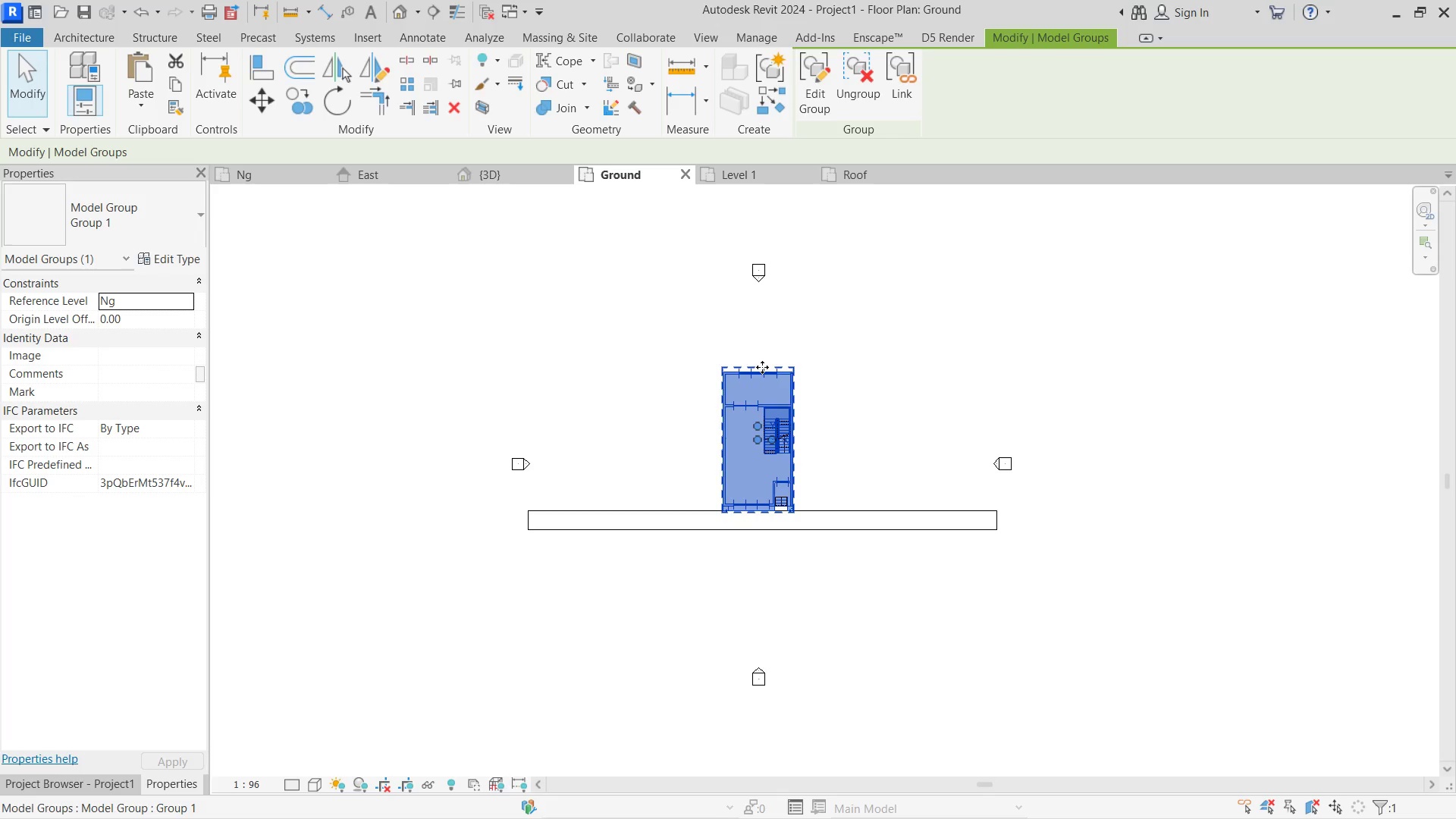 
key(ArrowLeft)
 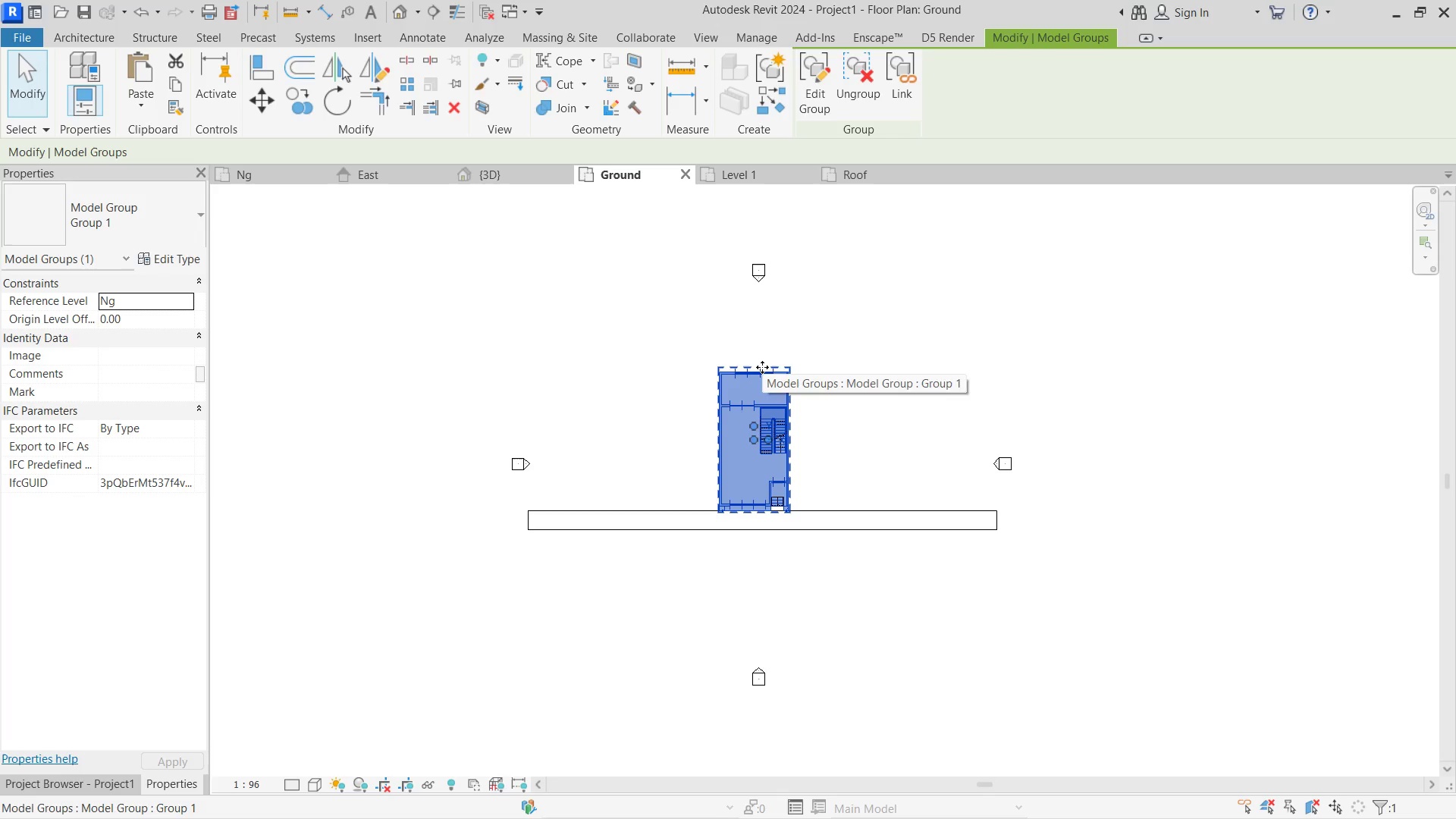 
left_click([808, 340])
 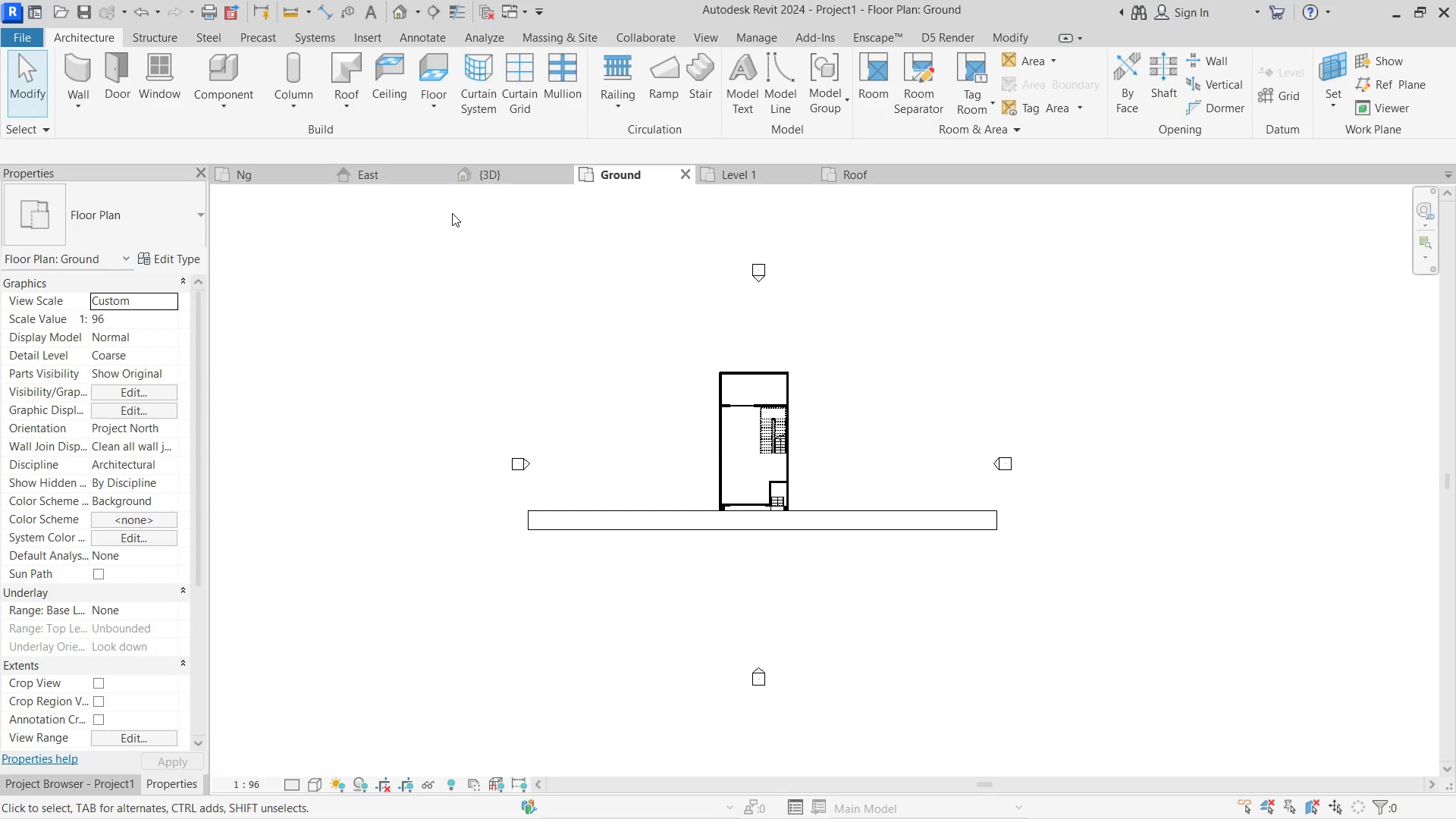 
left_click([483, 171])
 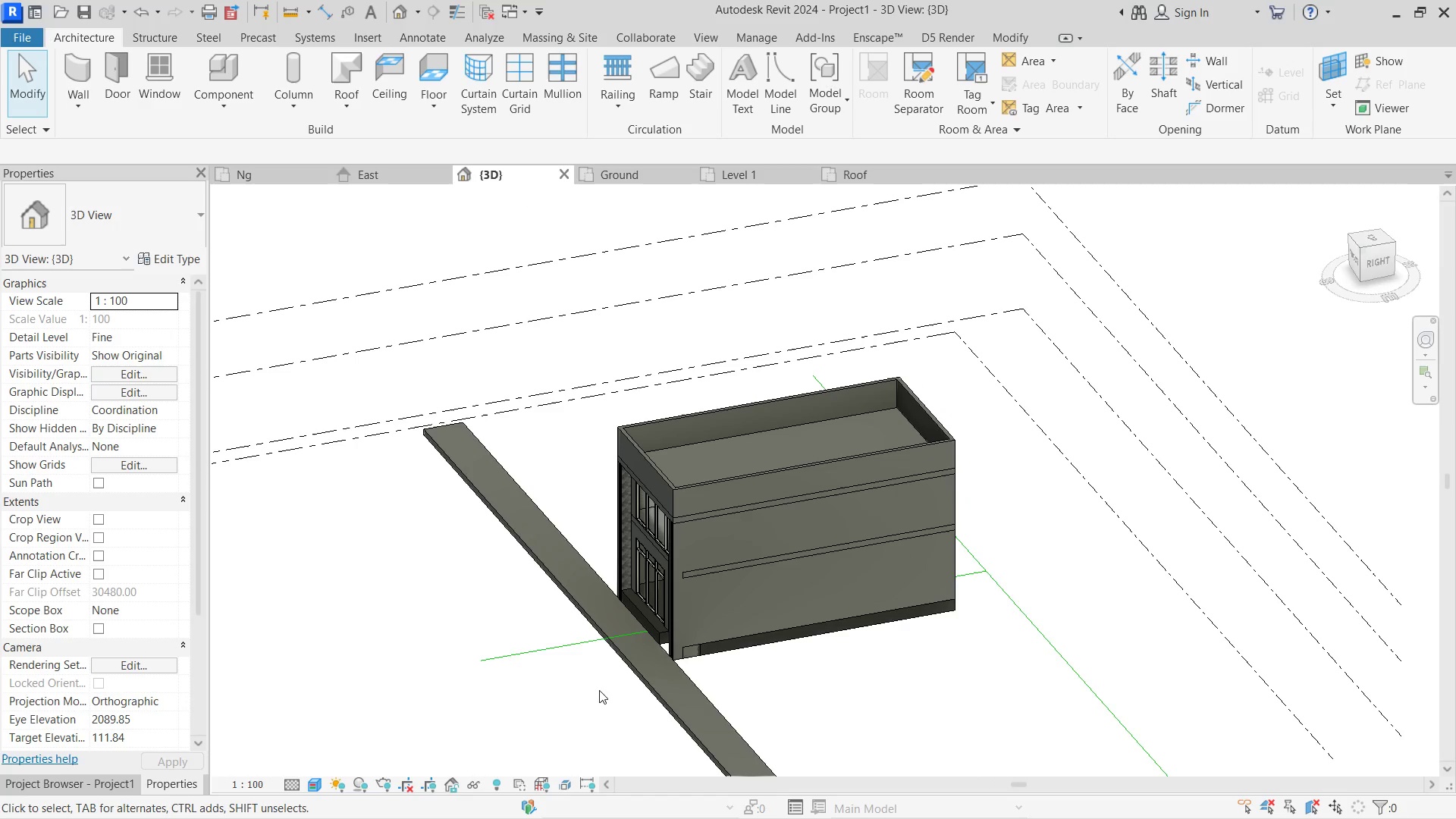 
left_click([557, 651])
 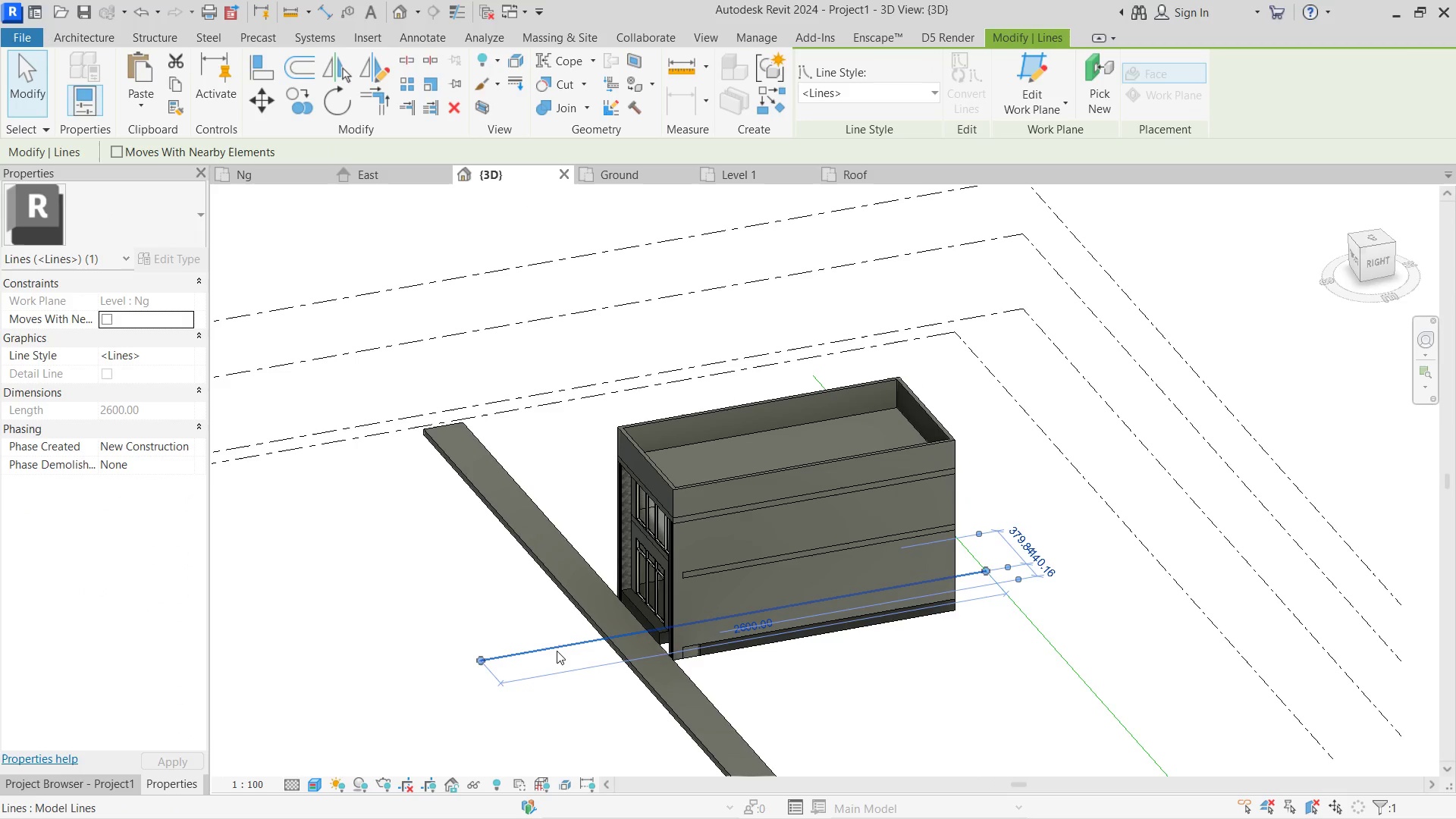 
key(Delete)
 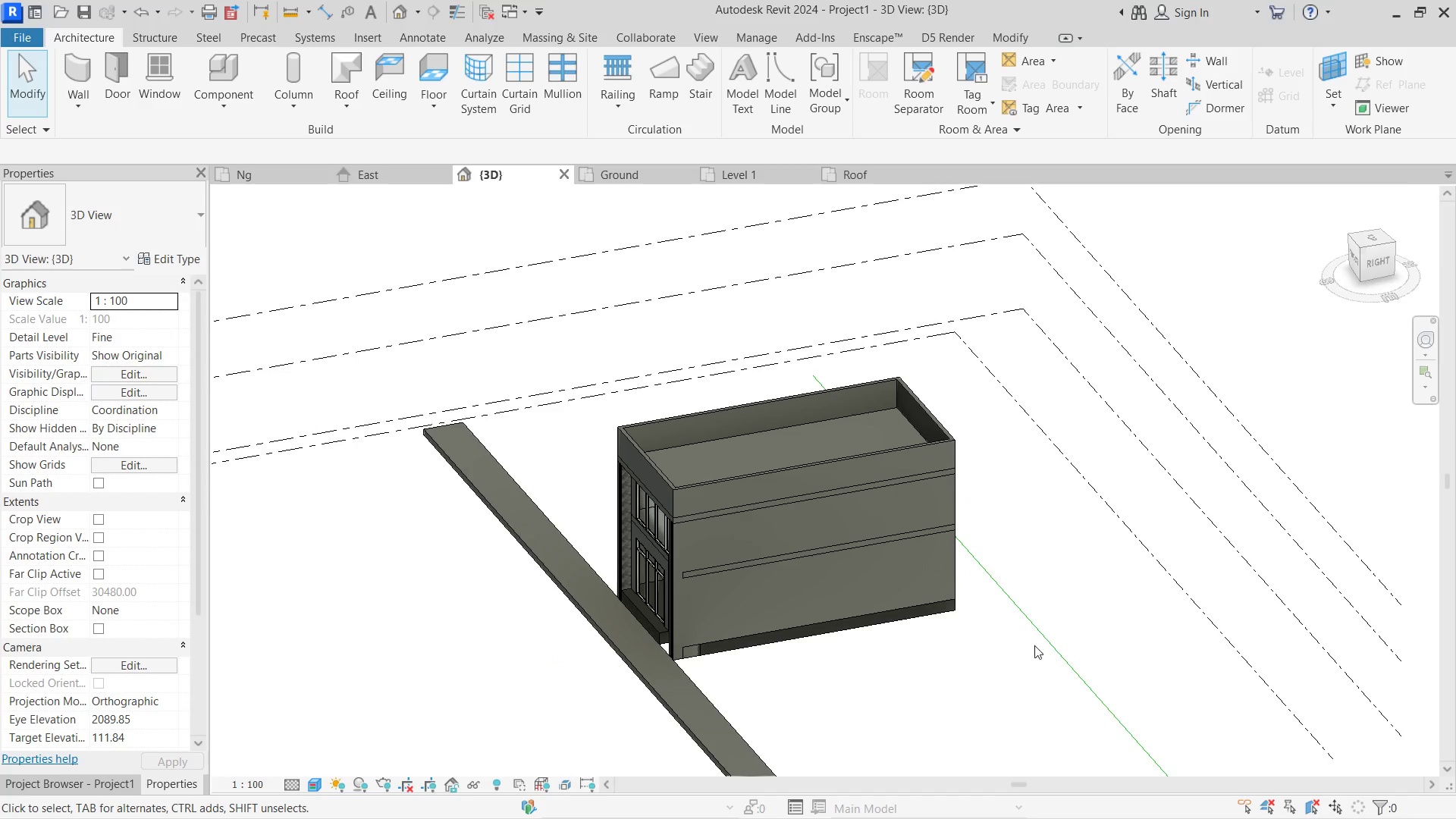 
left_click([1047, 642])
 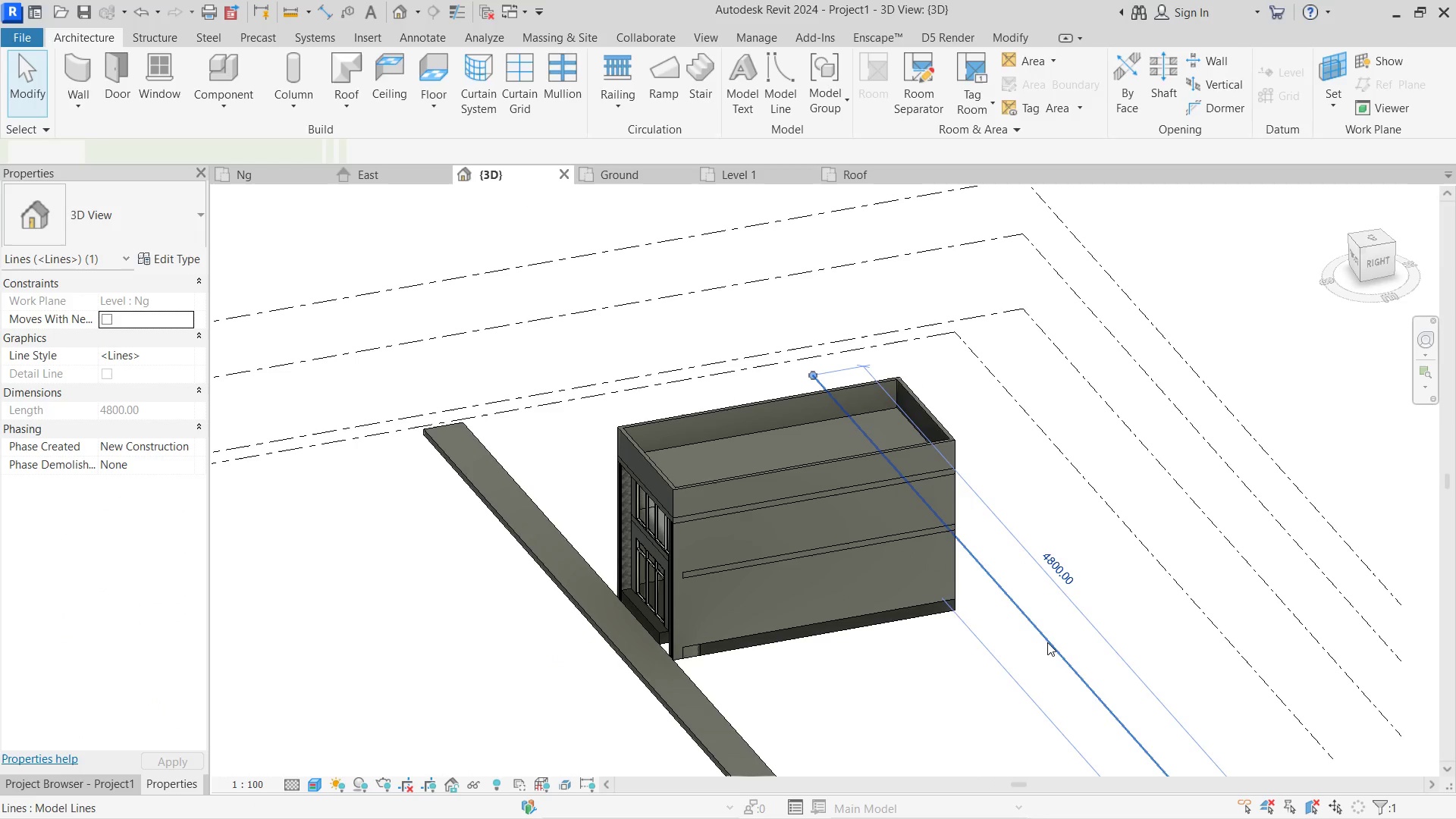 
key(Delete)
 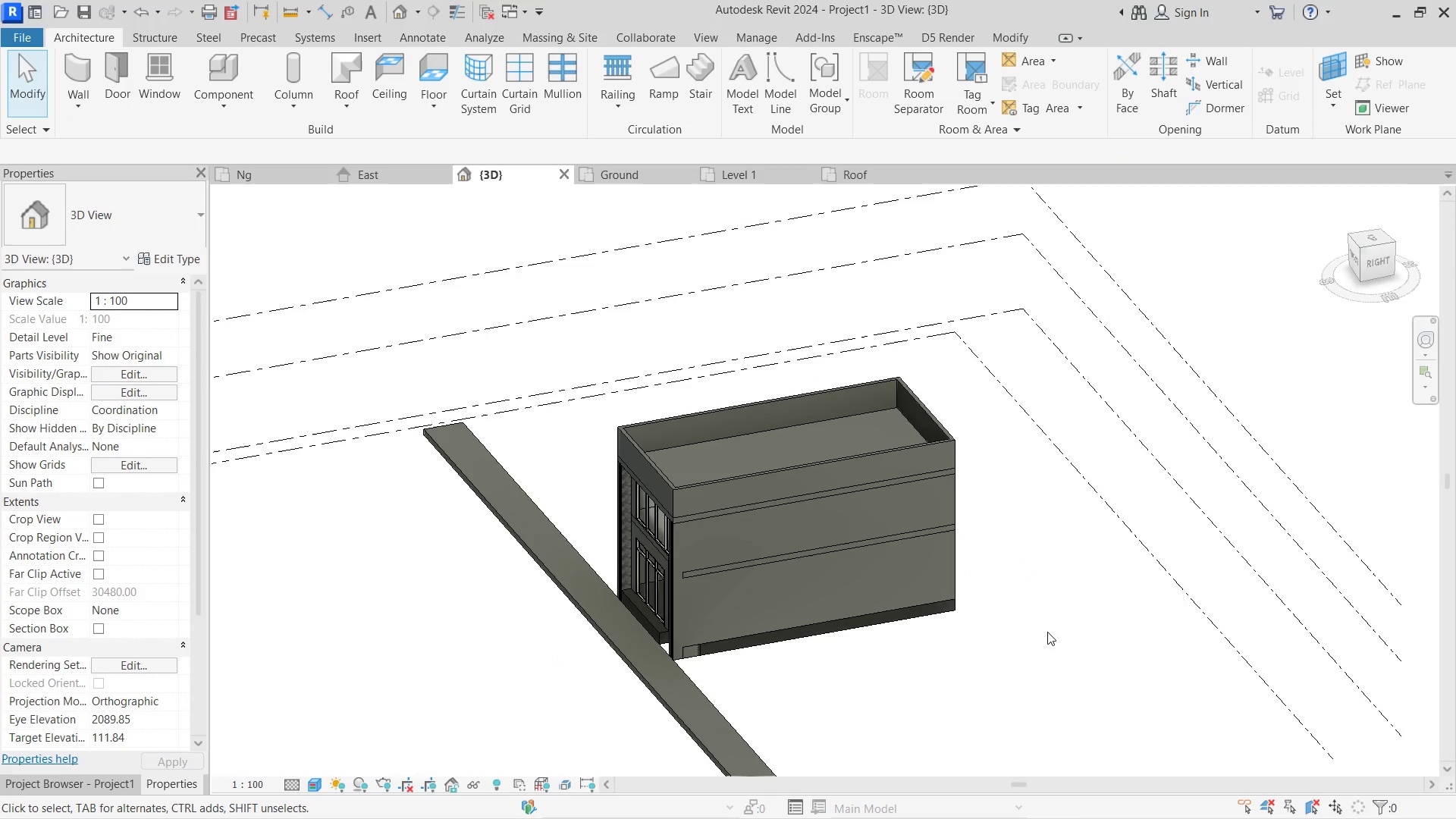 
hold_key(key=ShiftLeft, duration=0.52)
 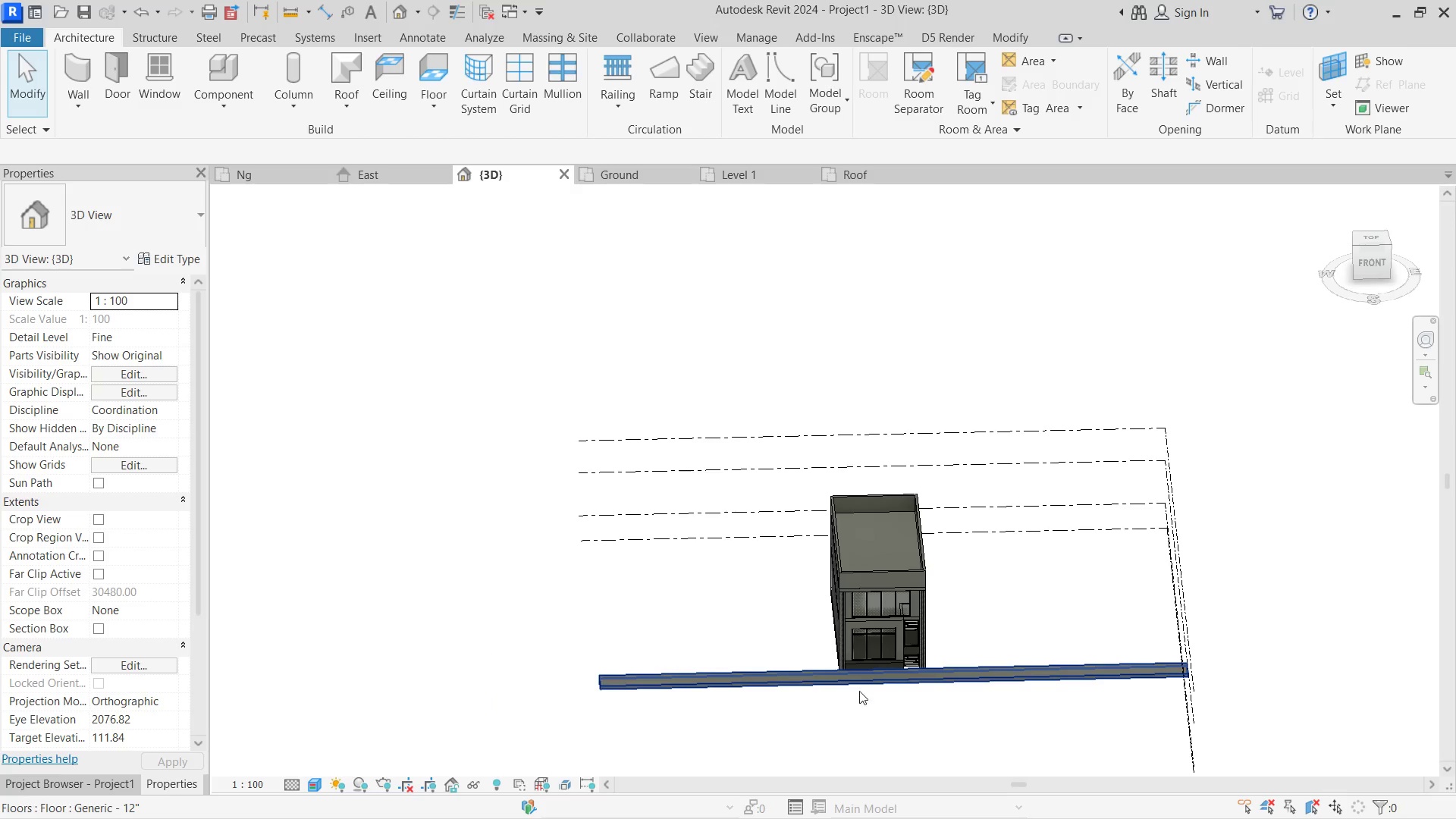 
scroll: coordinate [1046, 632], scroll_direction: down, amount: 4.0
 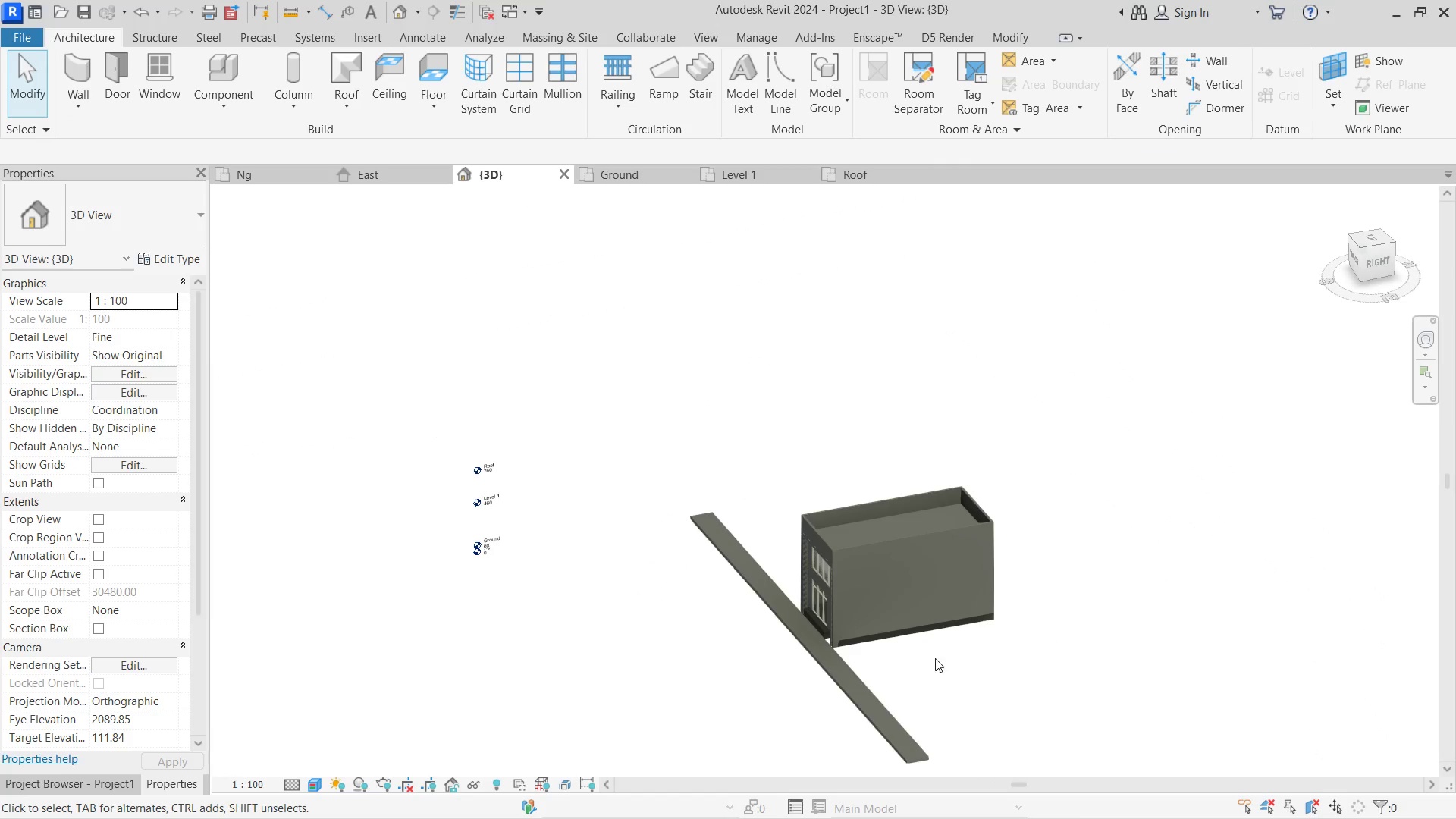 
hold_key(key=ShiftLeft, duration=0.61)
 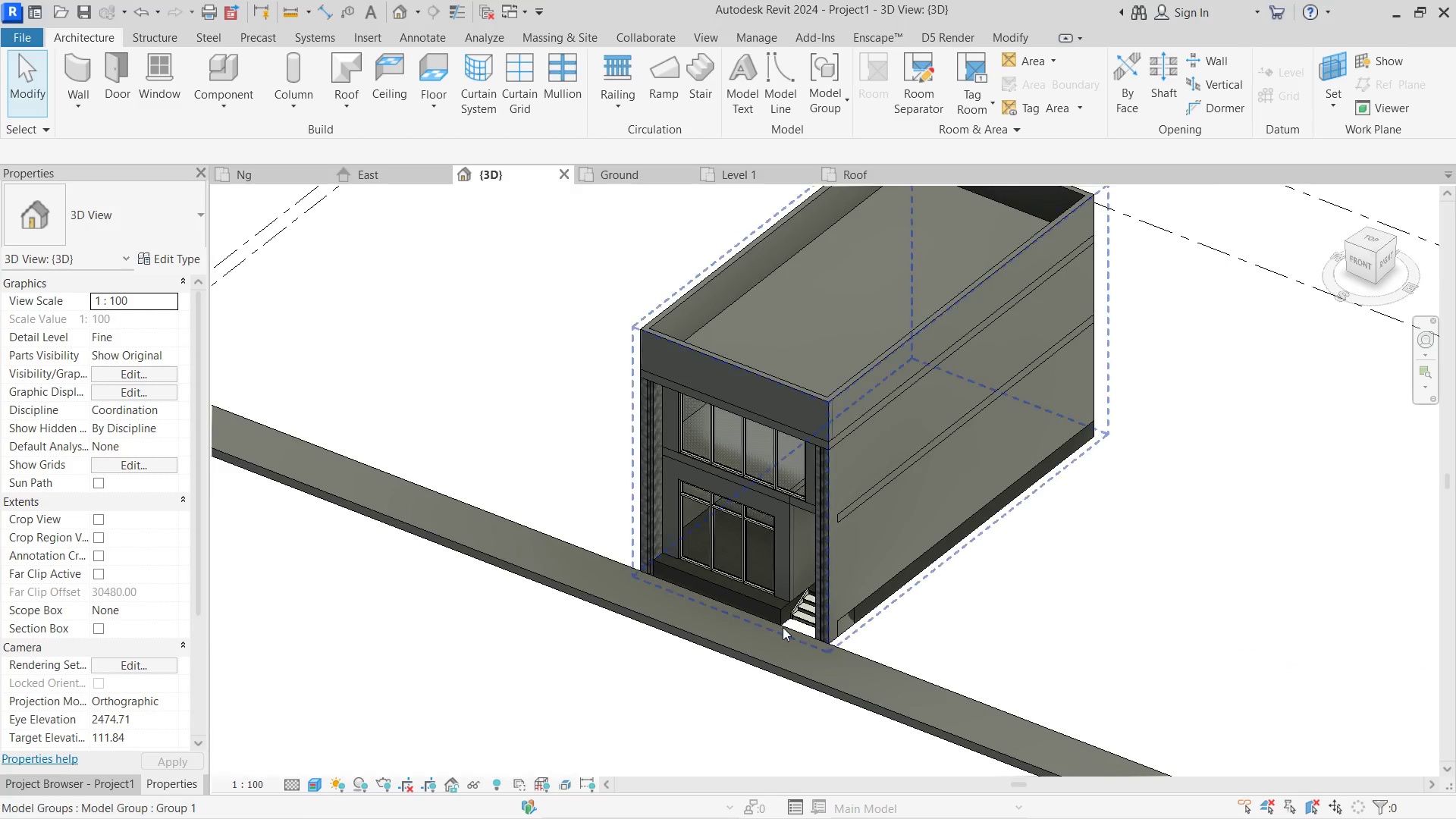 
scroll: coordinate [783, 627], scroll_direction: up, amount: 10.0
 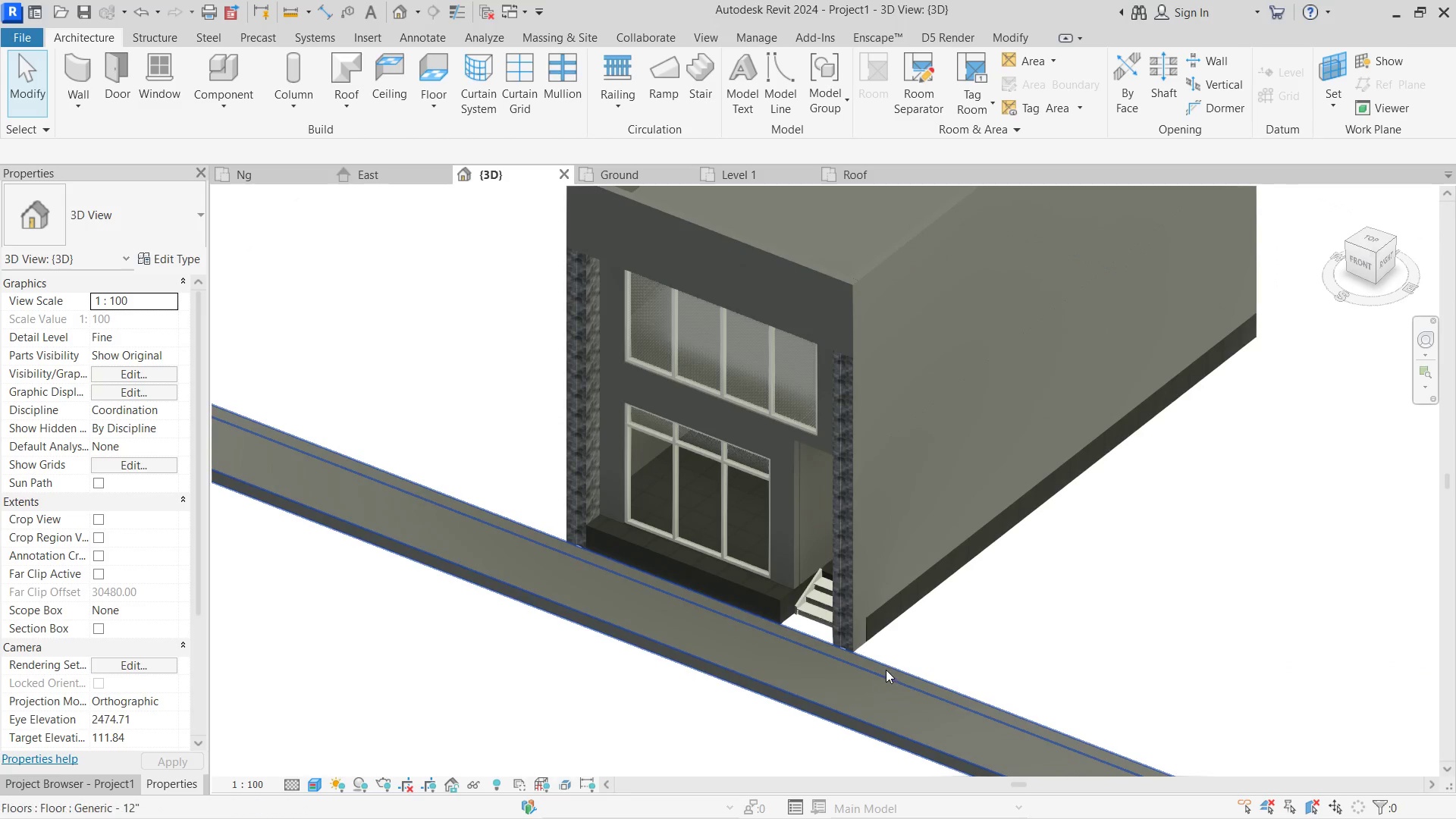 
left_click([890, 667])
 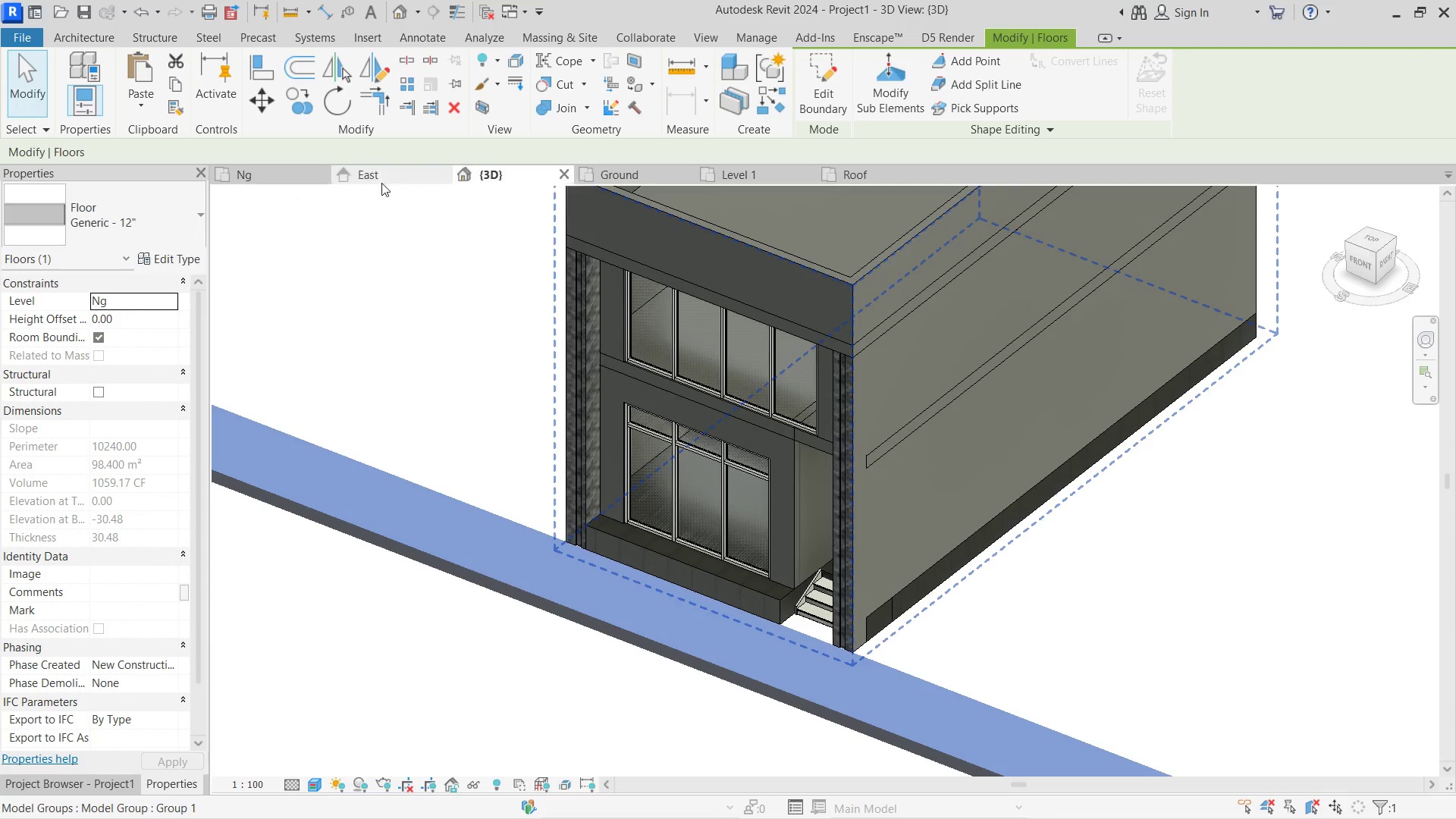 
left_click([273, 179])
 